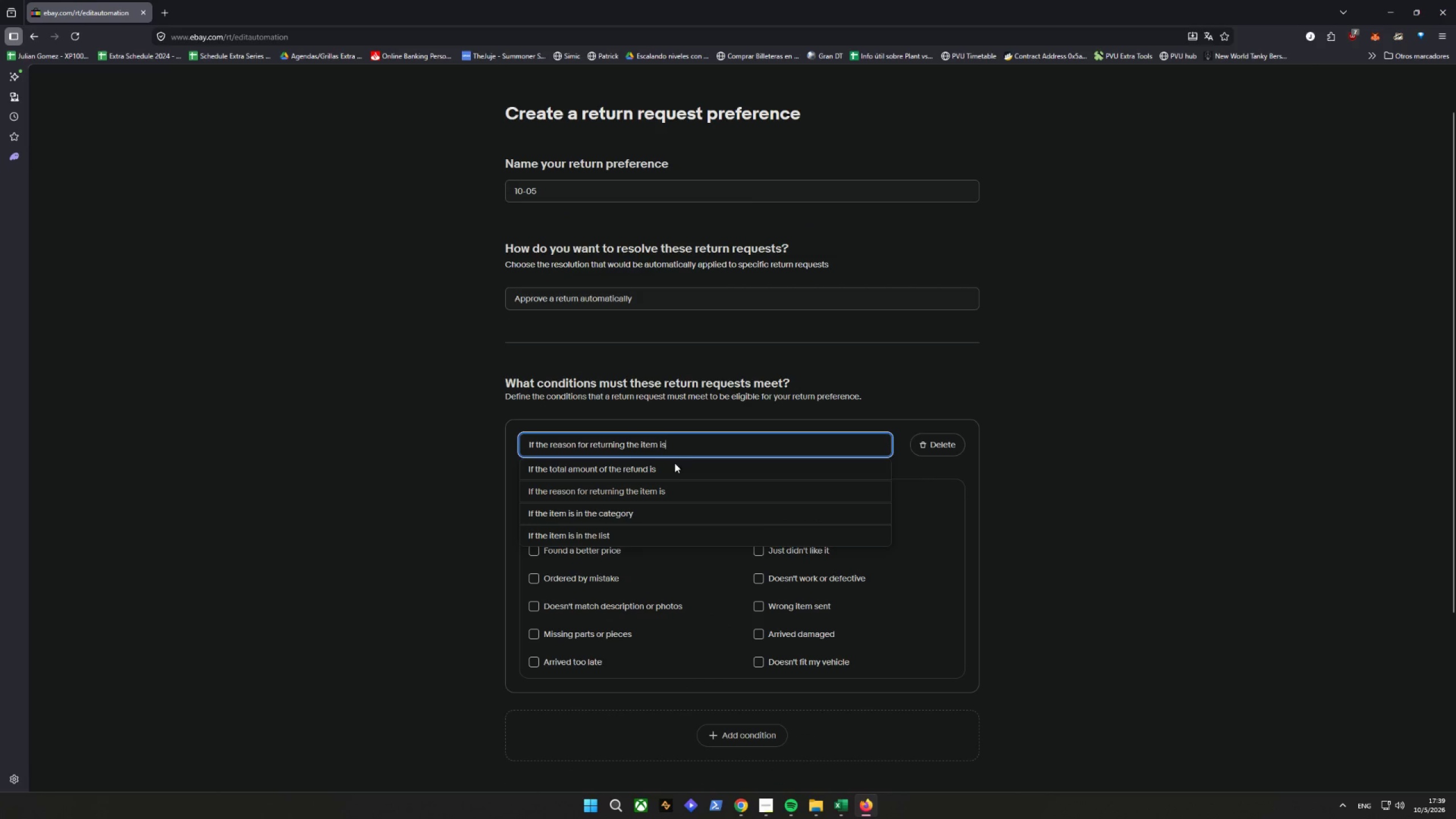 
left_click([673, 467])
 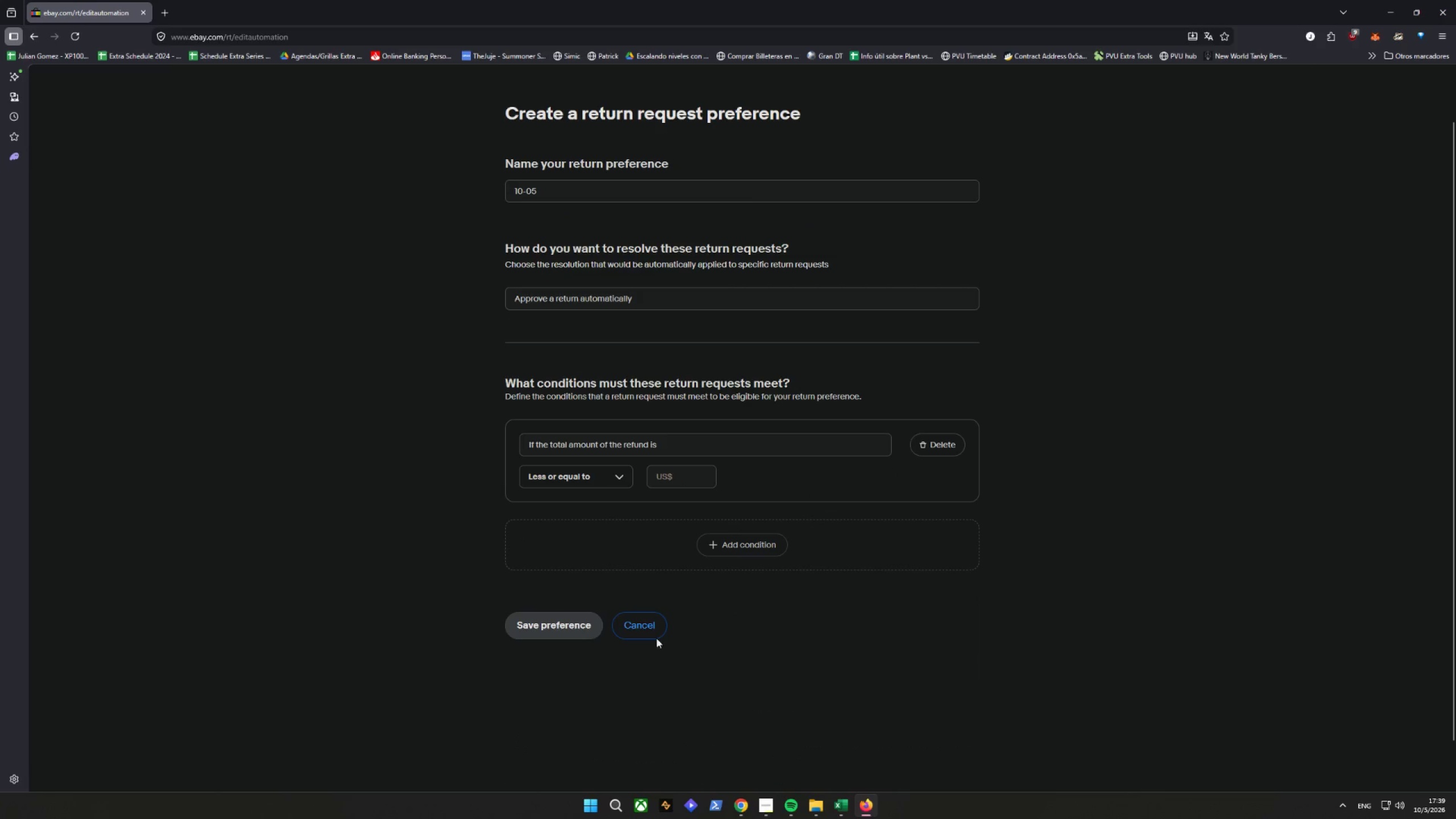 
left_click([684, 474])
 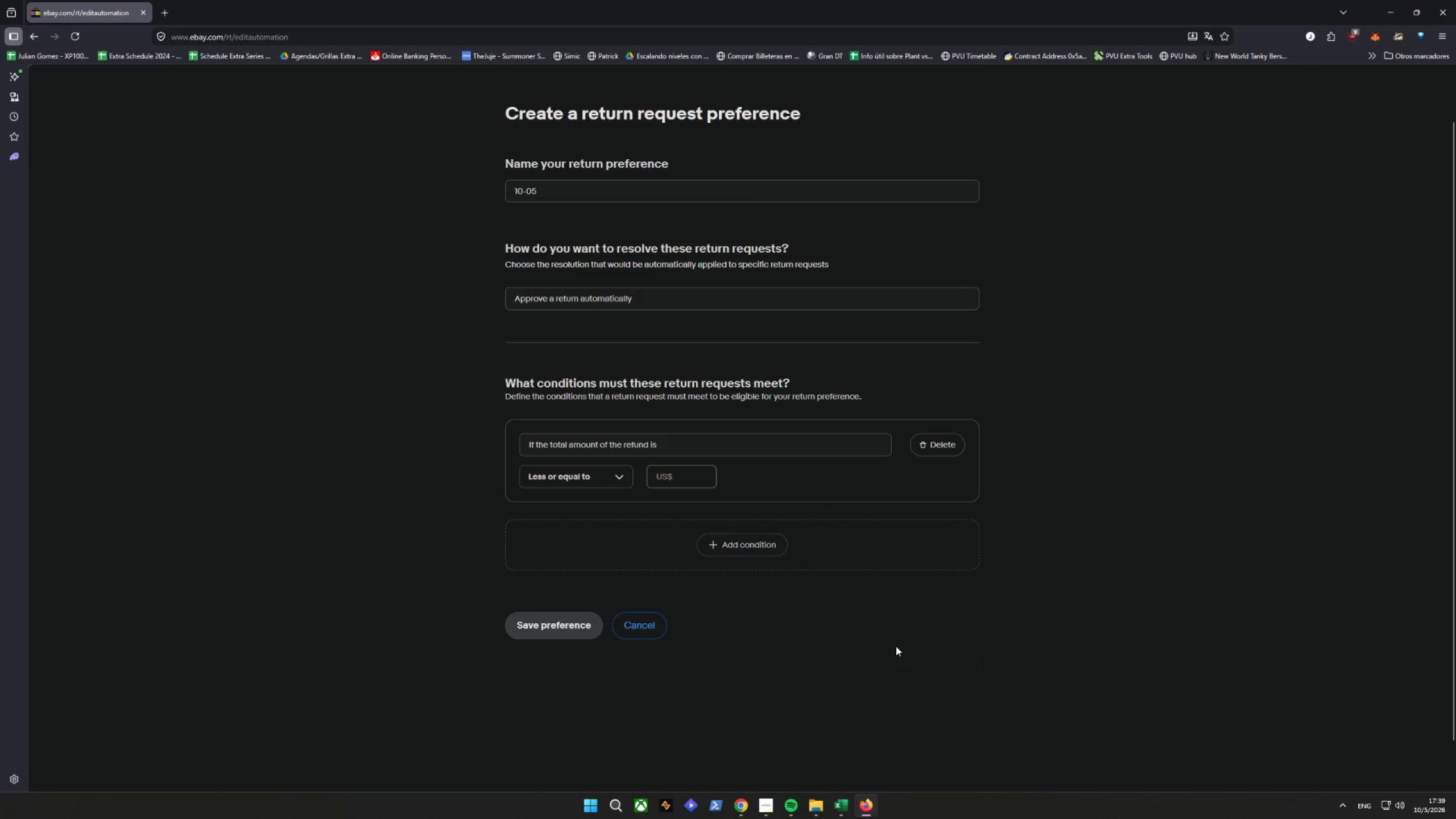 
left_click([821, 444])
 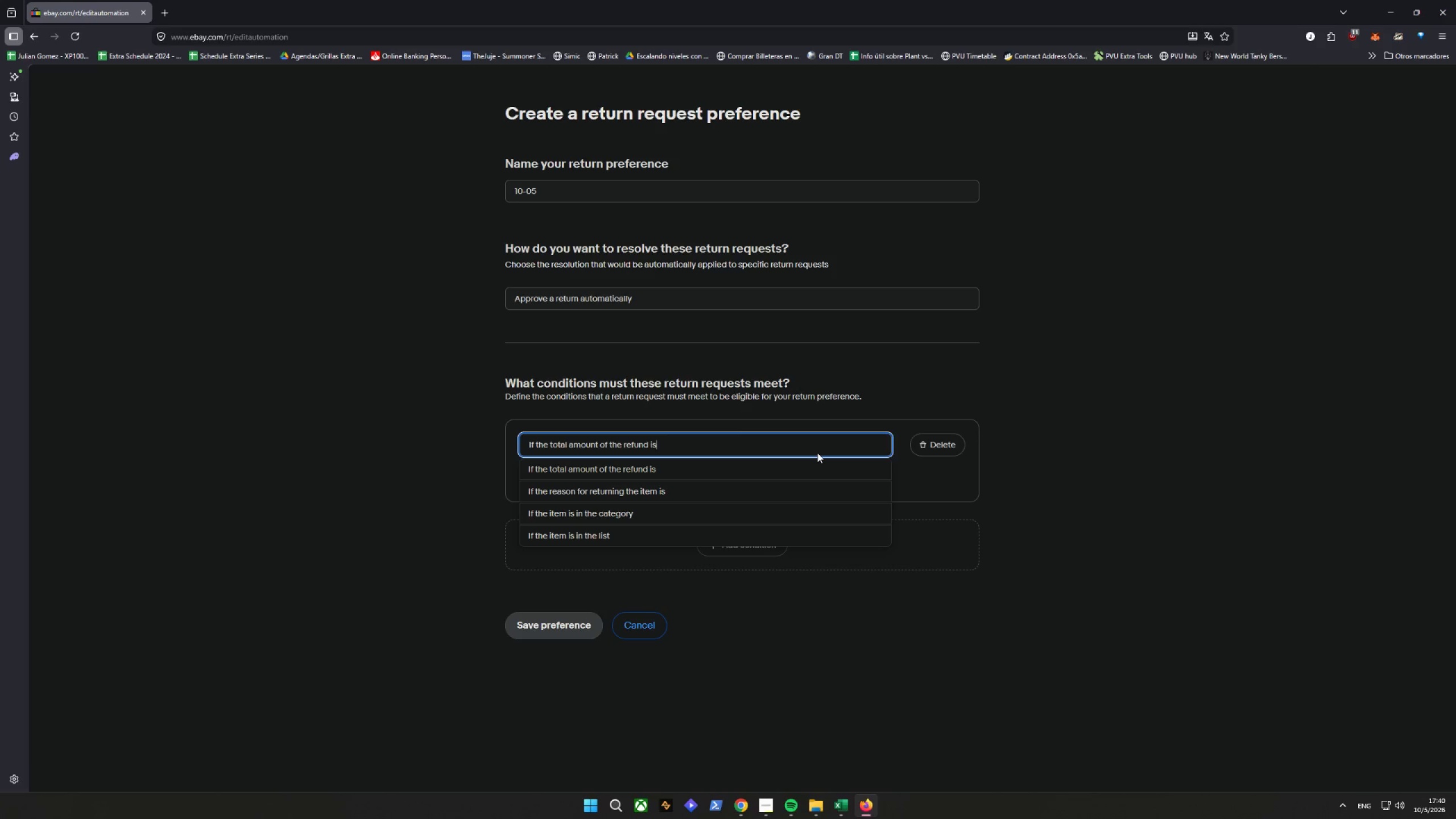 
wait(21.53)
 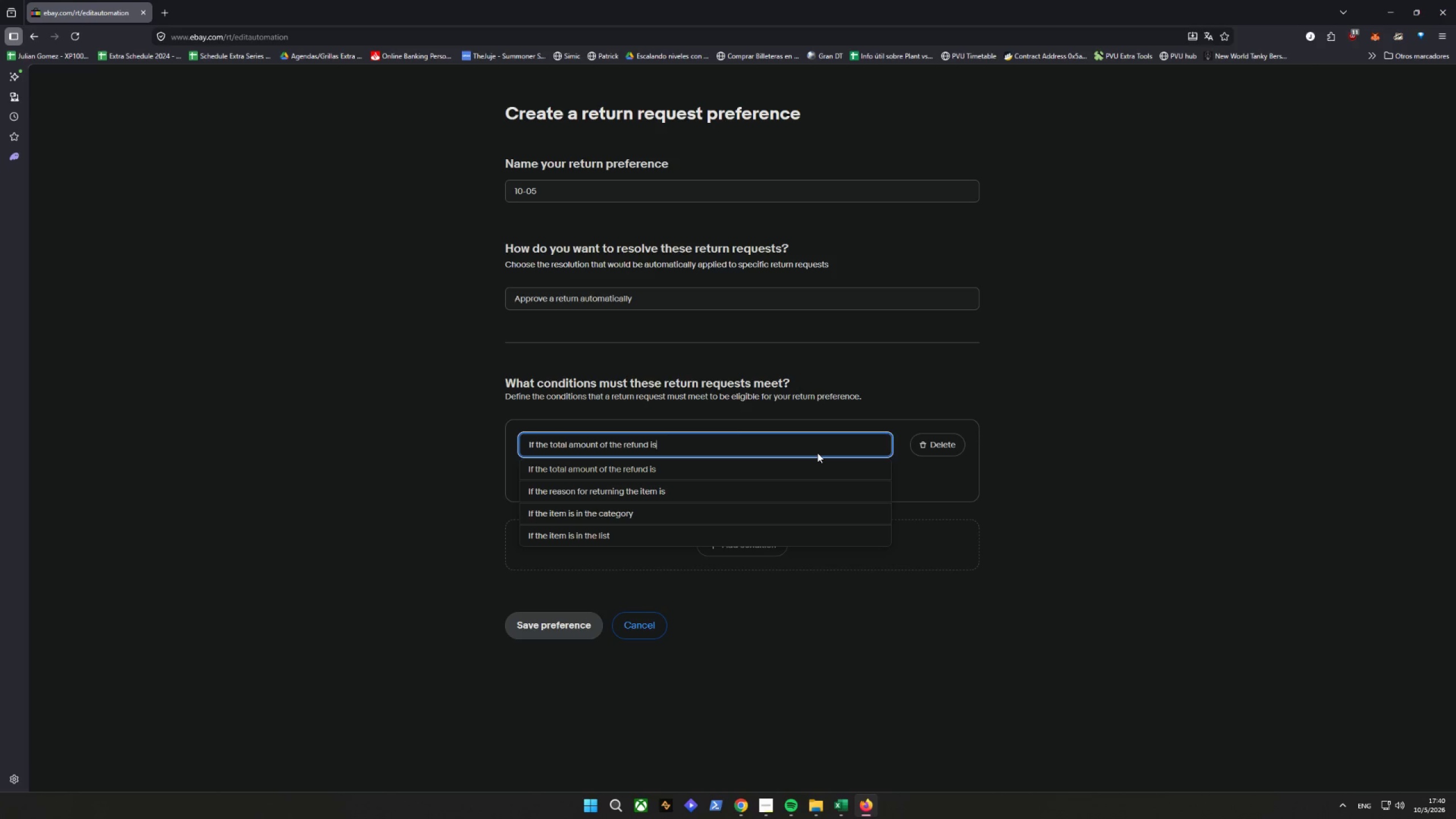 
left_click_drag(start_coordinate=[644, 188], to_coordinate=[341, 215])
 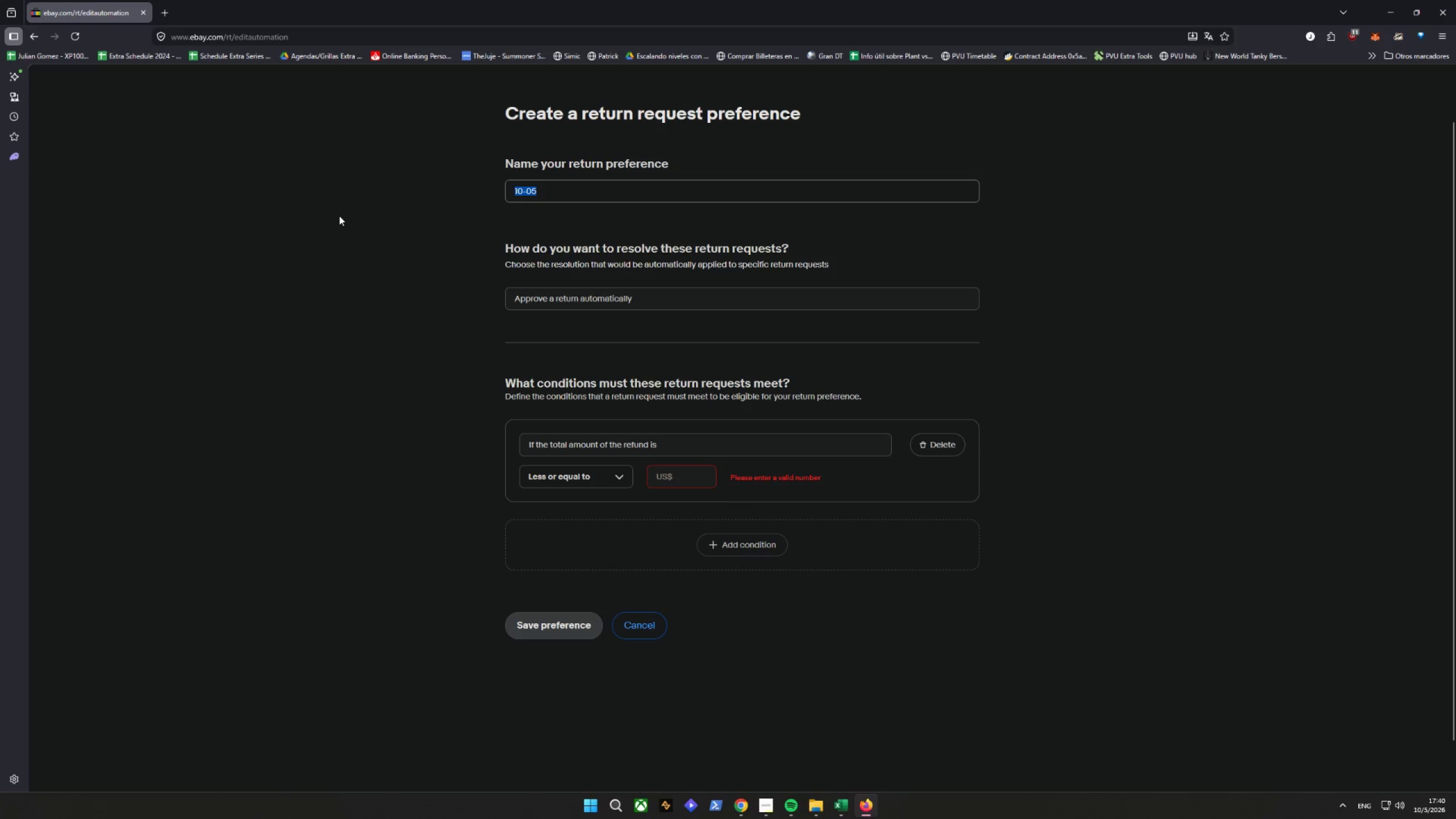 
type(Ior)
key(Backspace)
key(Backspace)
type(ron & Oak Auto- A)
key(Backspace)
key(Backspace)
key(Backspace)
type( - a)
key(Backspace)
type(Apro)
key(Backspace)
key(Backspace)
type(prove Small Refound)
 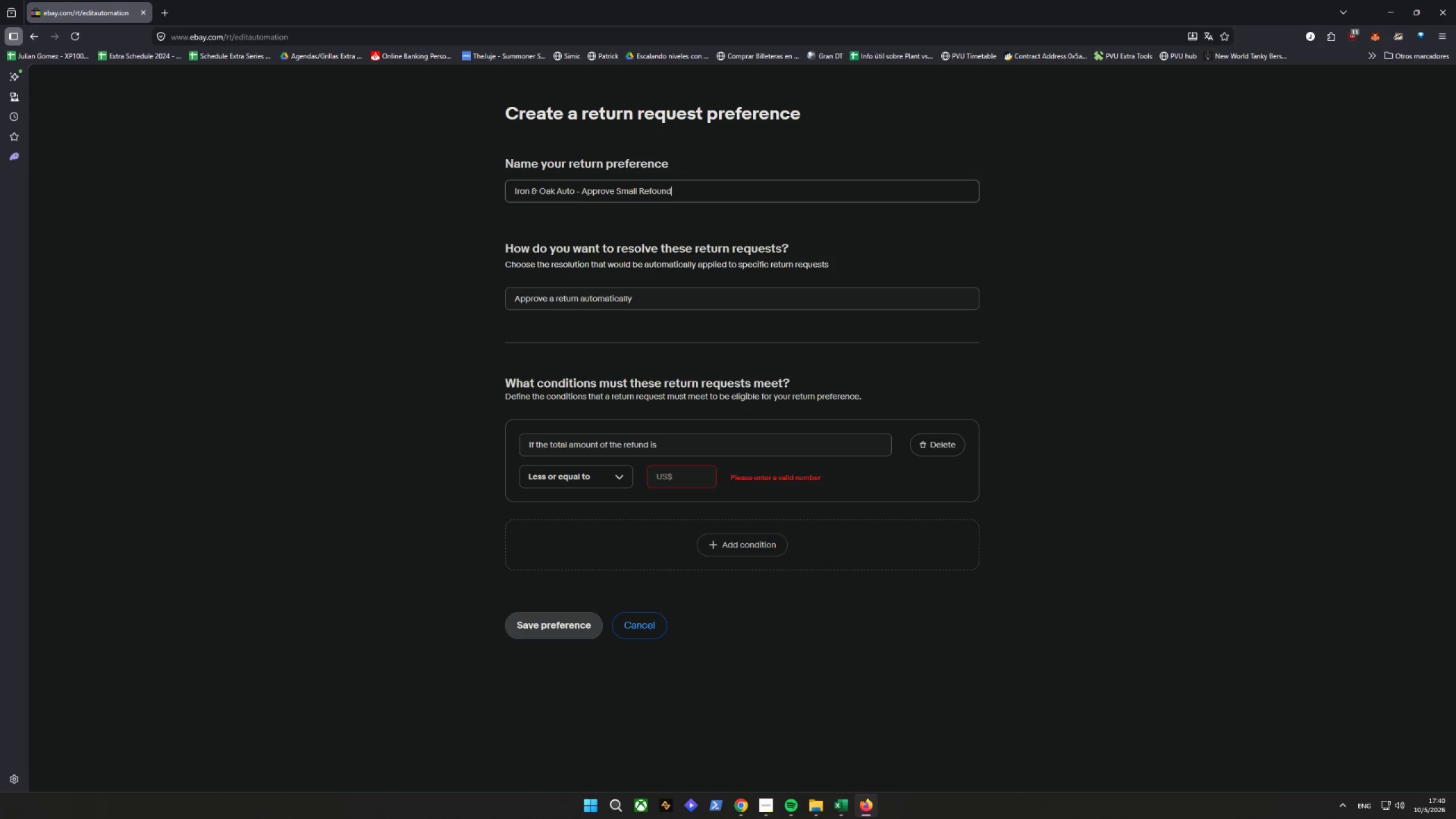 
key(S)
 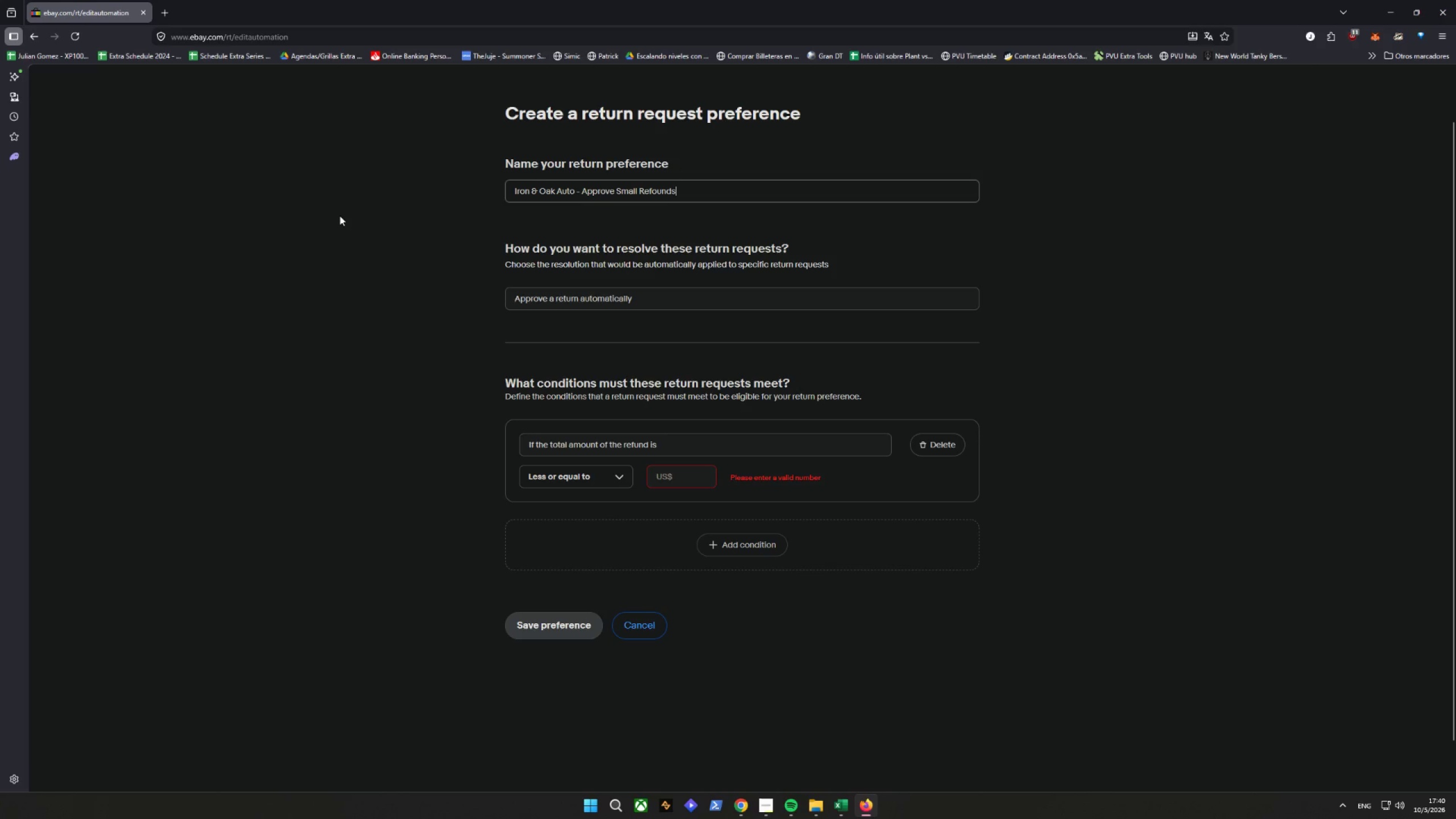 
left_click_drag(start_coordinate=[730, 199], to_coordinate=[617, 192])
 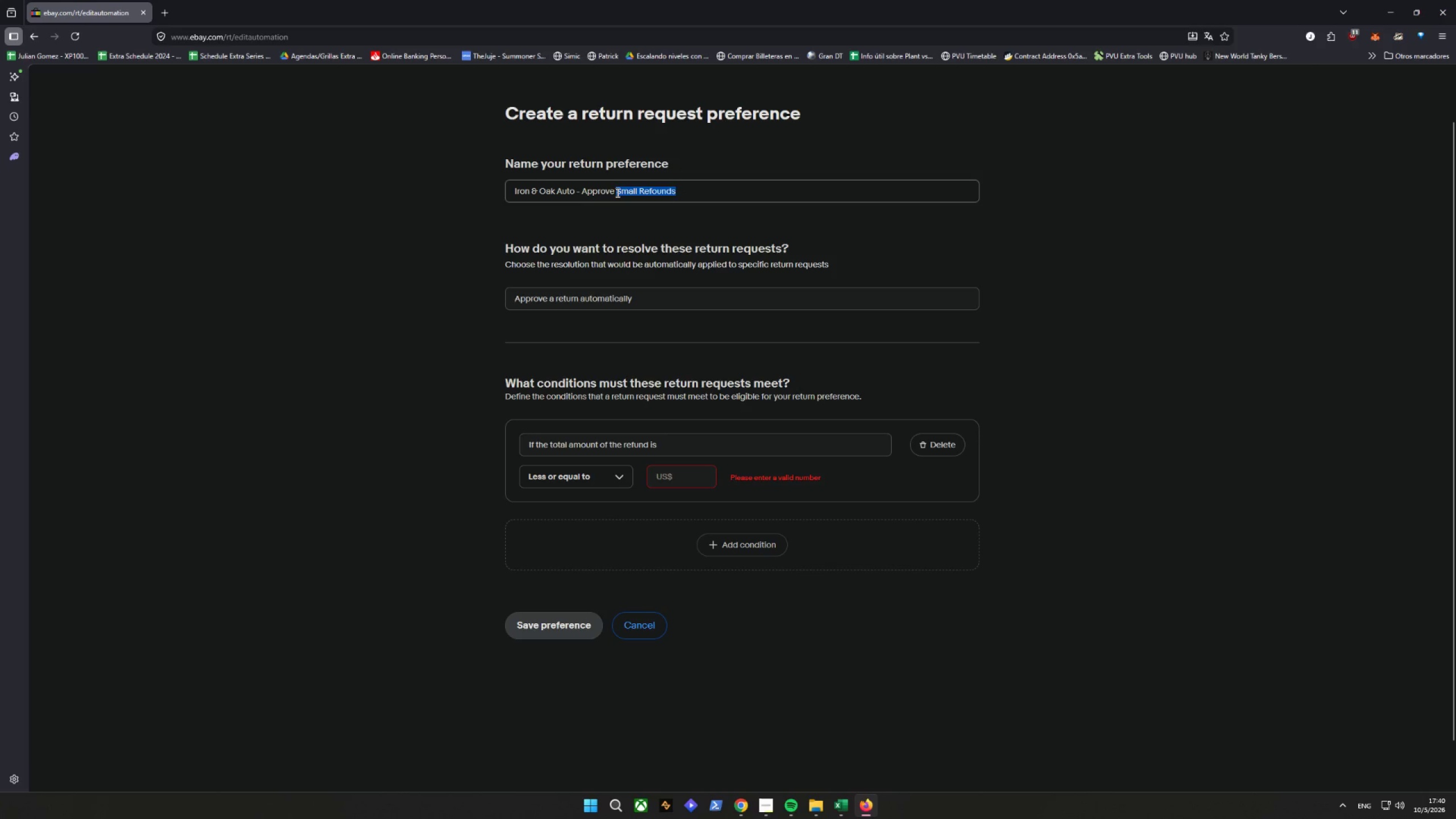 
key(Backspace)
 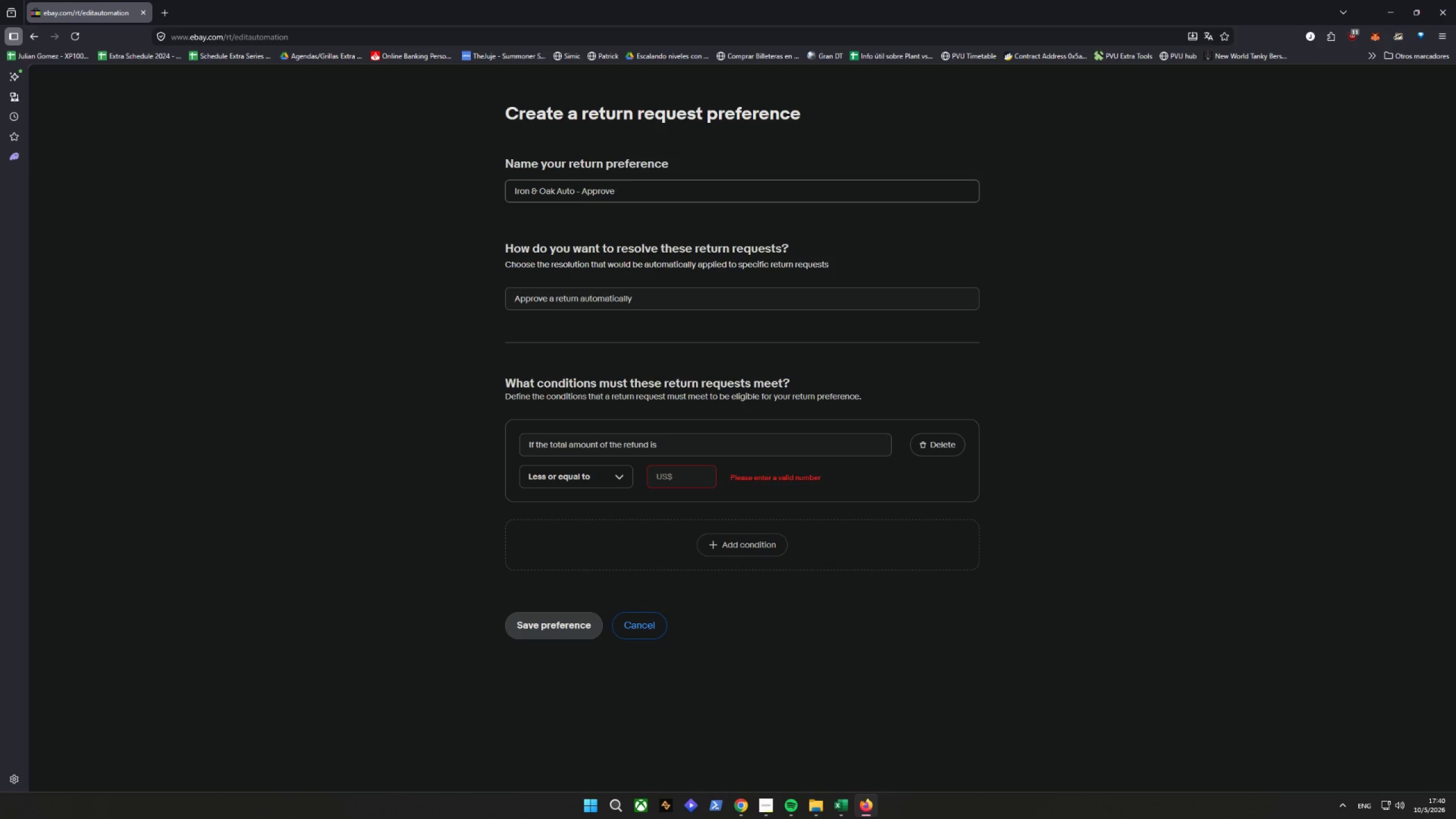 
type( )
key(Backspace)
key(Backspace)
type( e)
key(Backspace)
type(r)
key(Backspace)
type(TR)
key(Backspace)
key(Backspace)
type(Restu)
key(Backspace)
key(Backspace)
key(Backspace)
type(turns)
 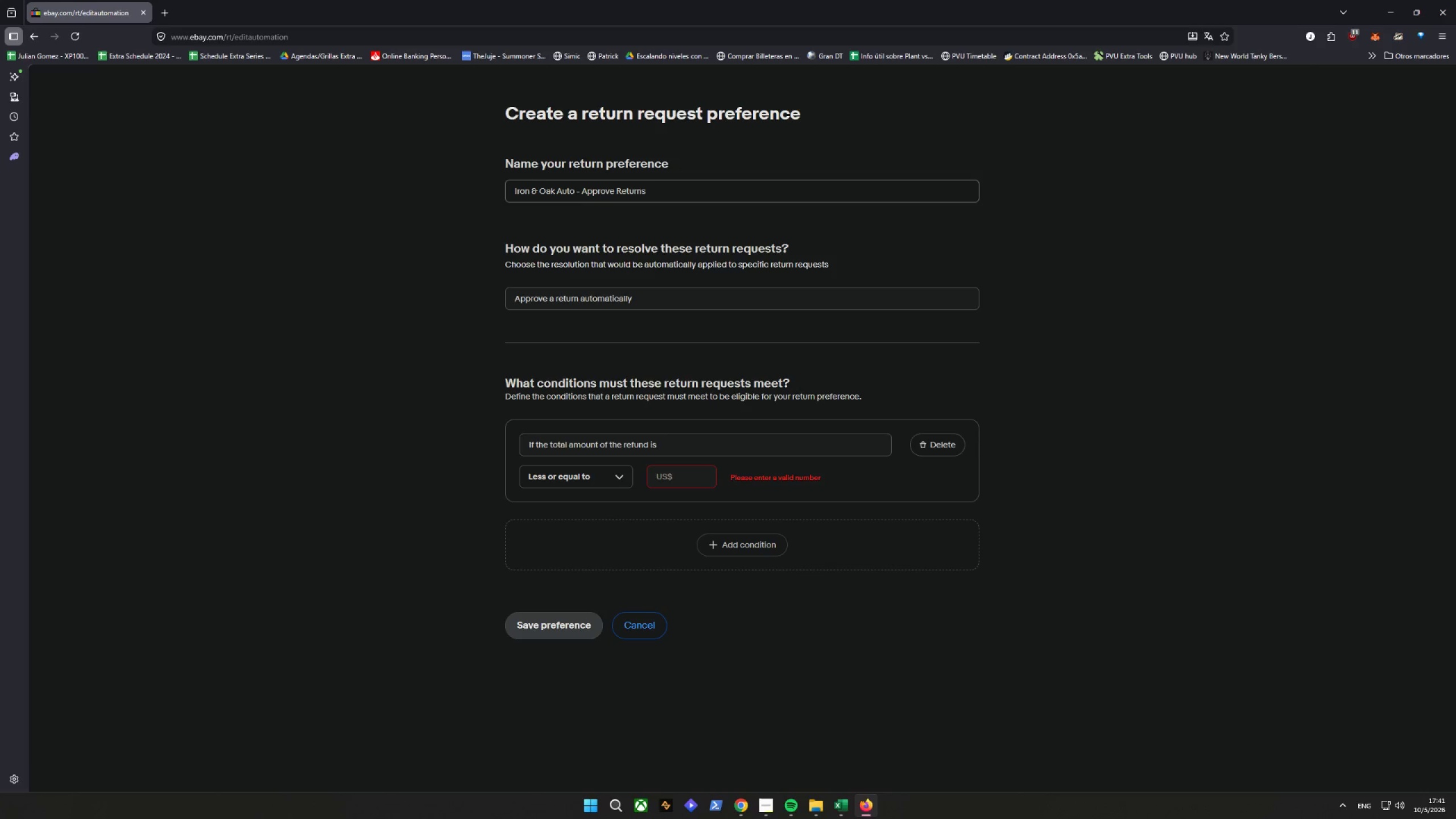 
wait(9.83)
 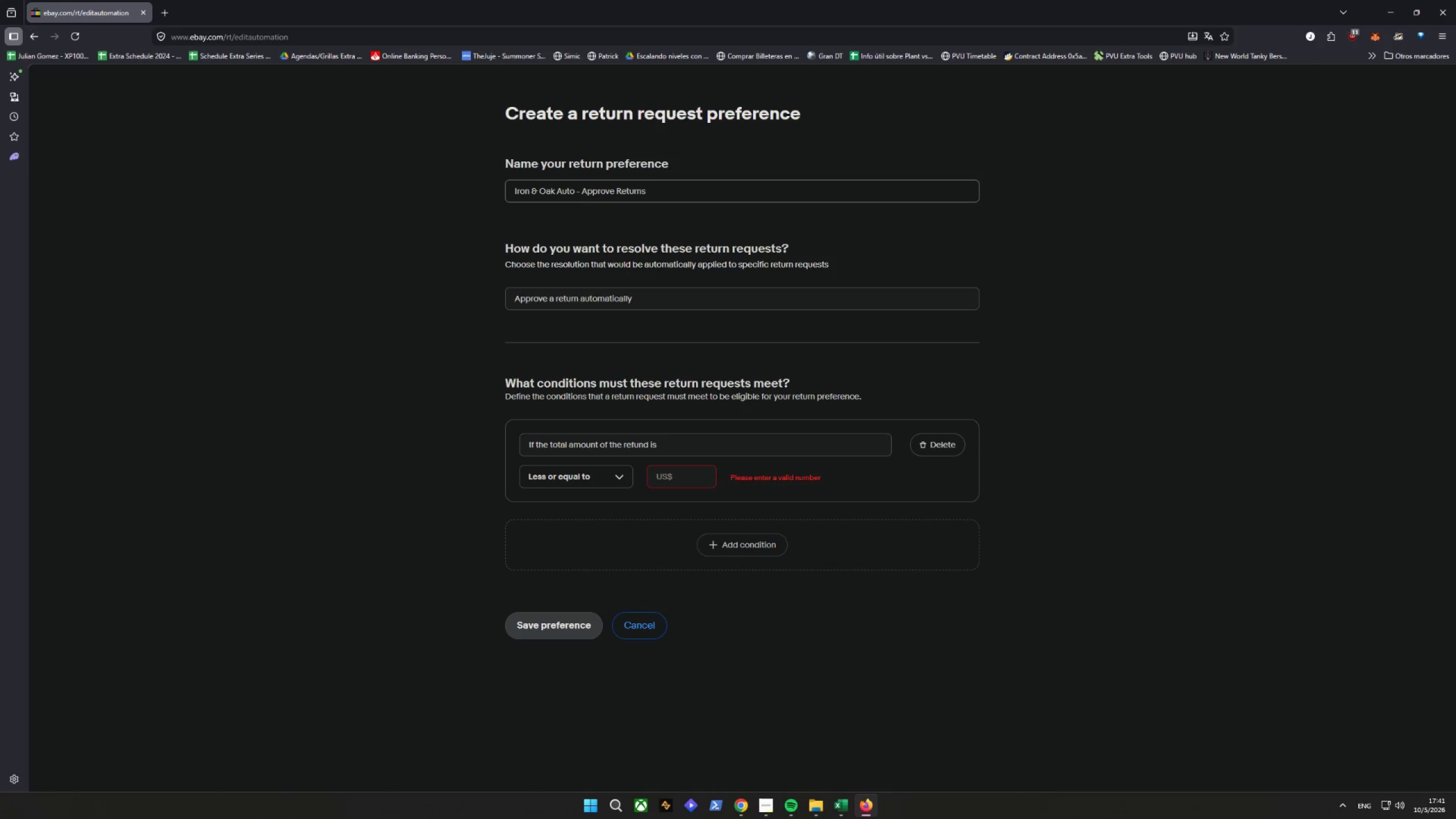 
left_click([692, 481])
 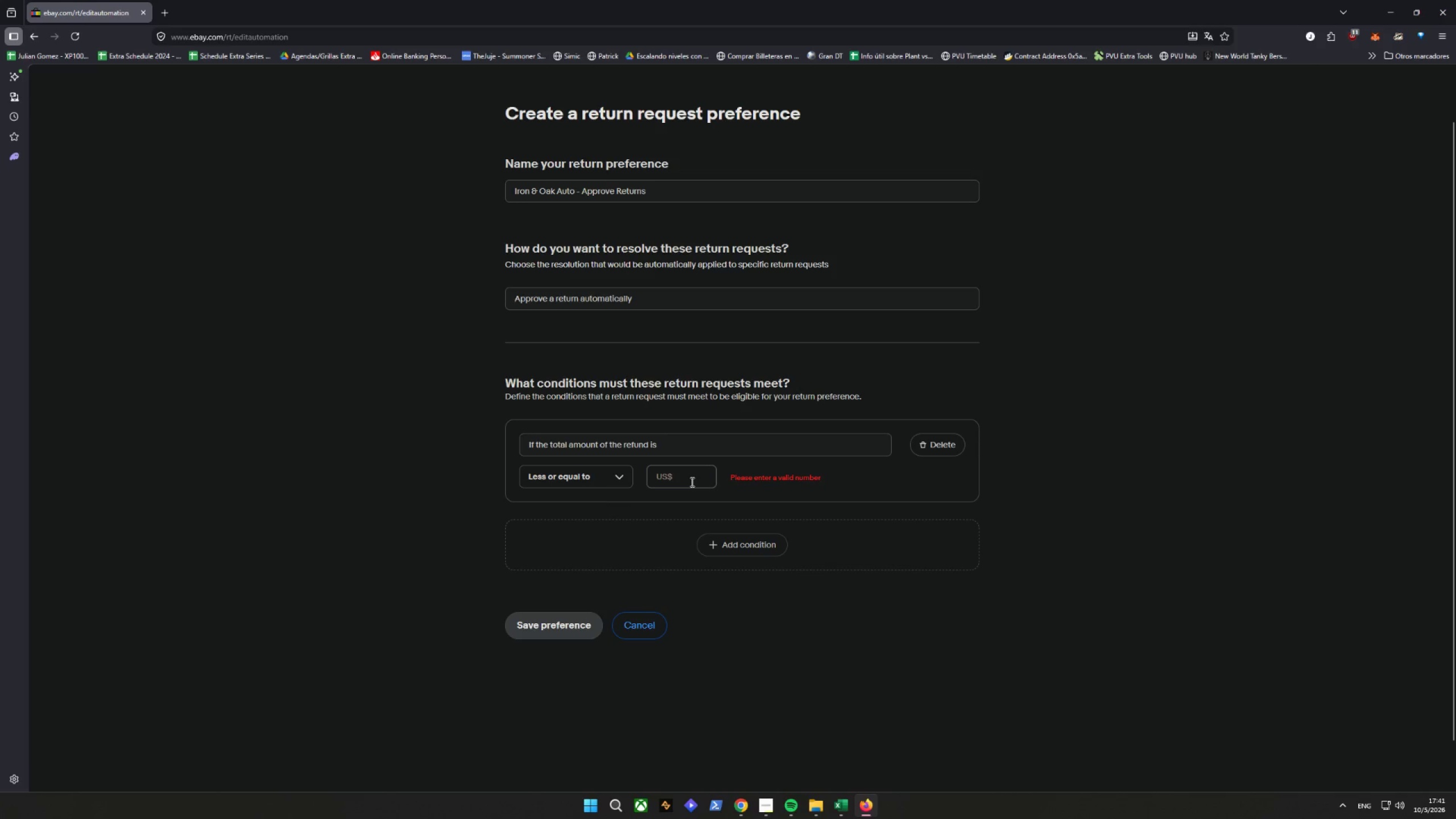 
type(50)
 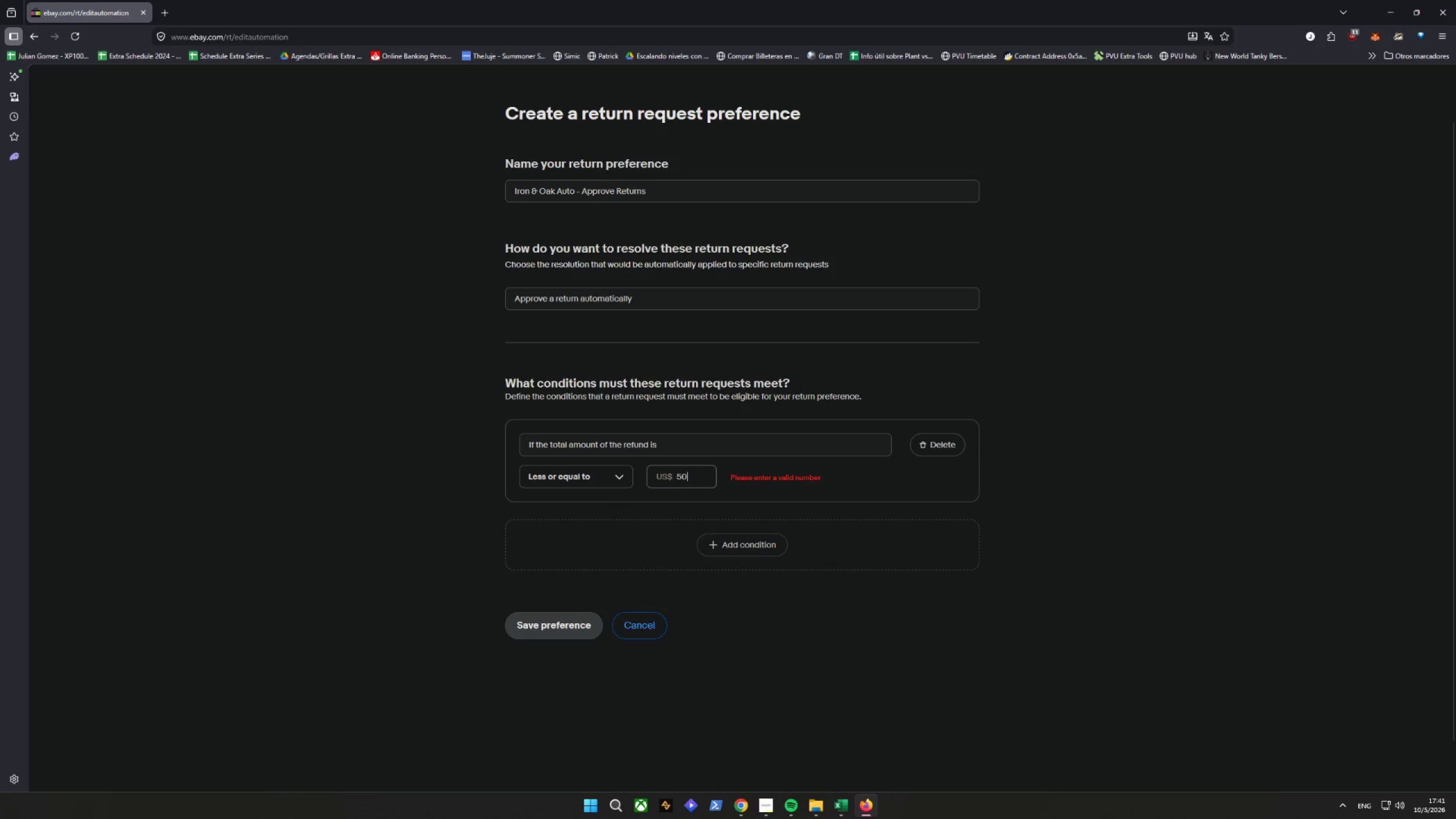 
key(Enter)
 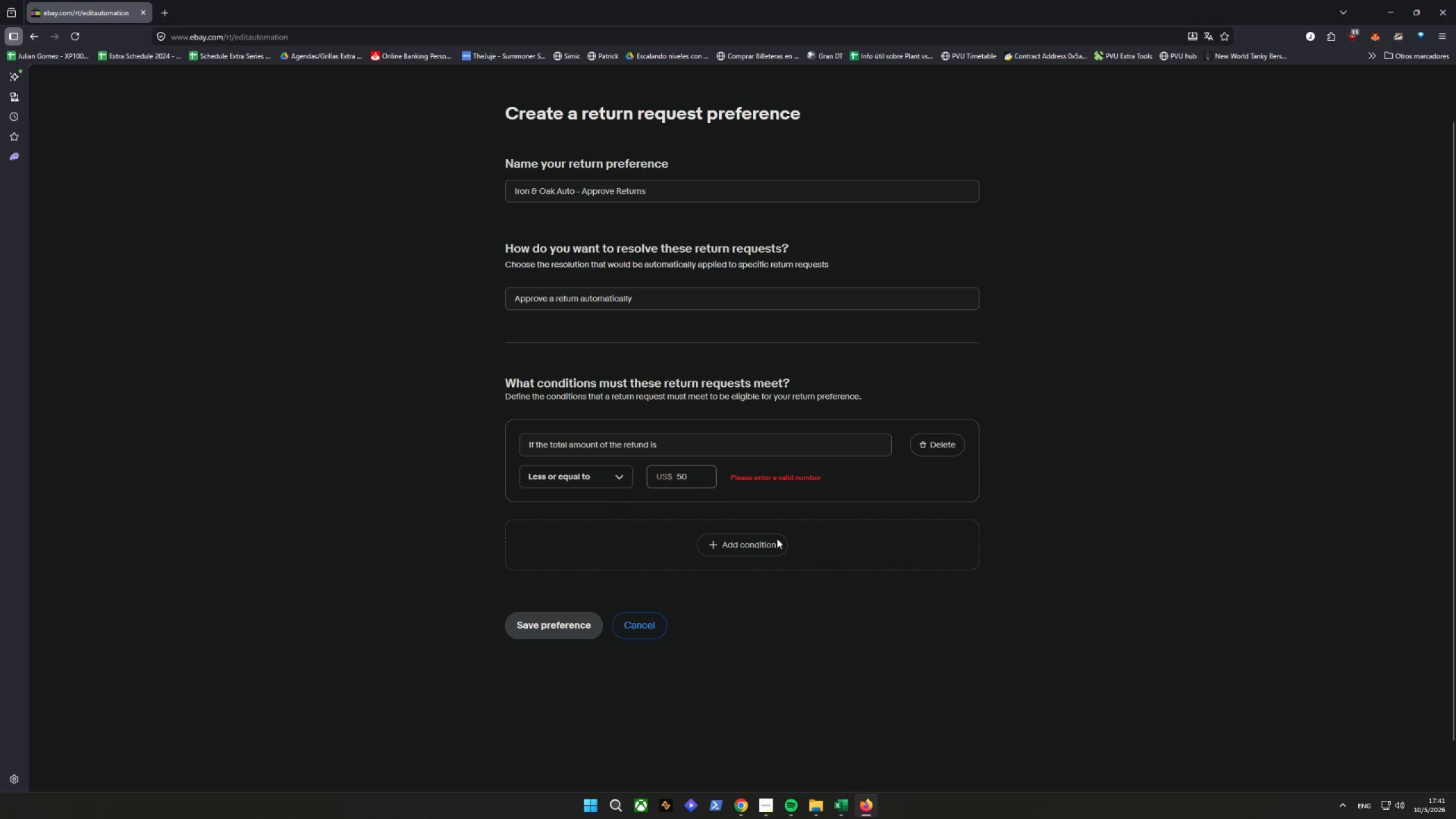 
left_click_drag(start_coordinate=[988, 573], to_coordinate=[991, 573])
 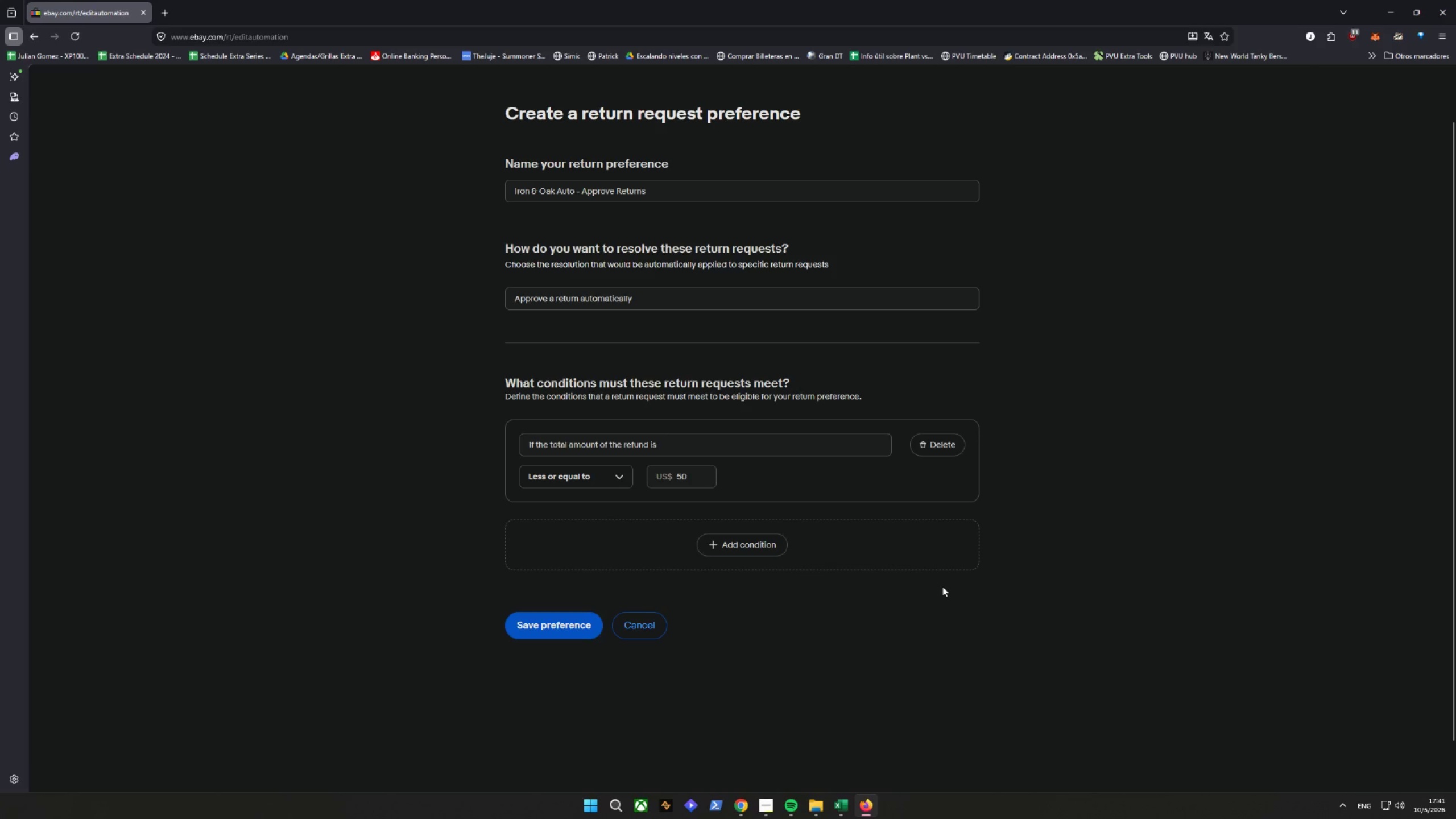 
left_click([553, 621])
 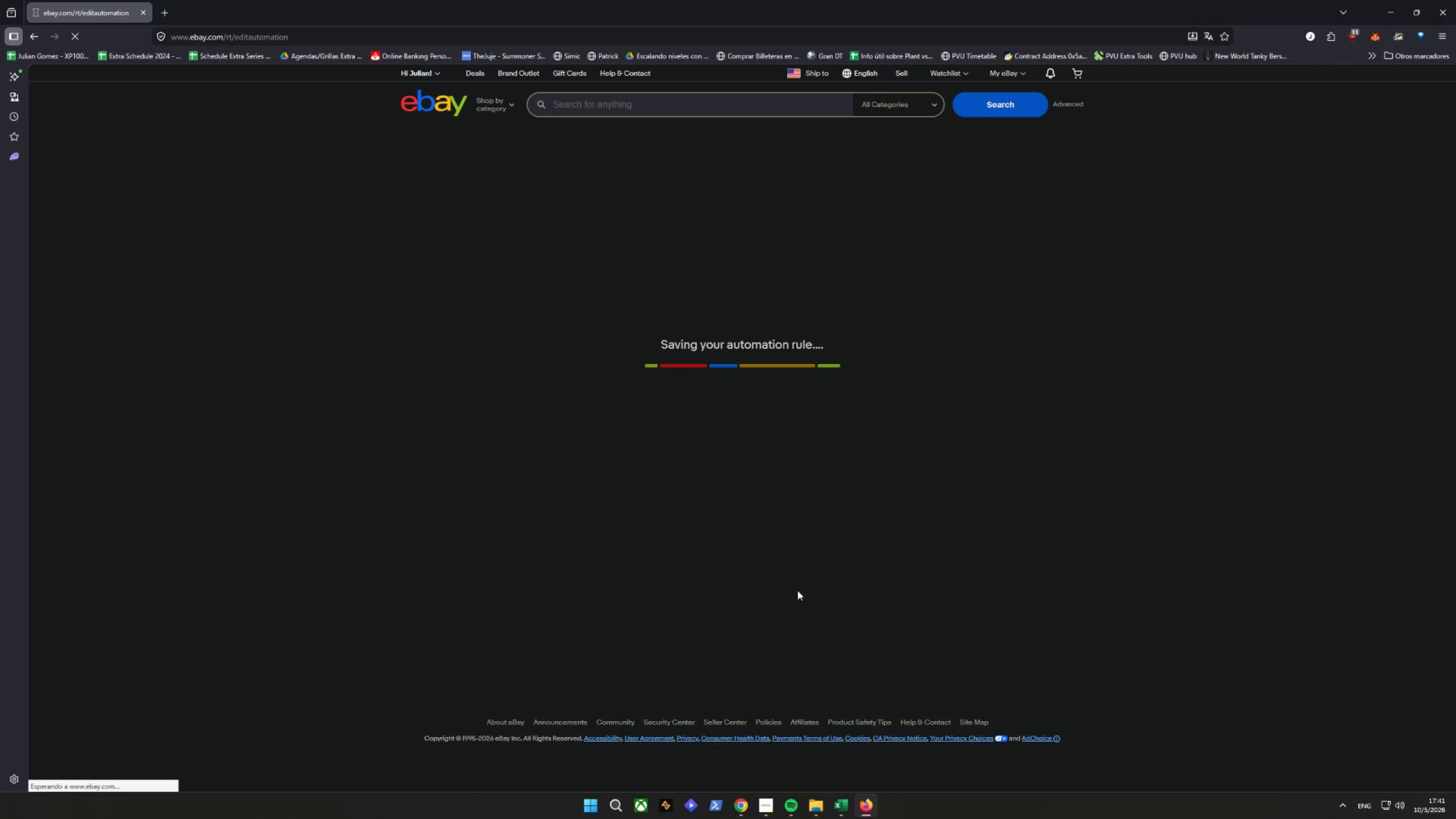 
mouse_move([805, 575])
 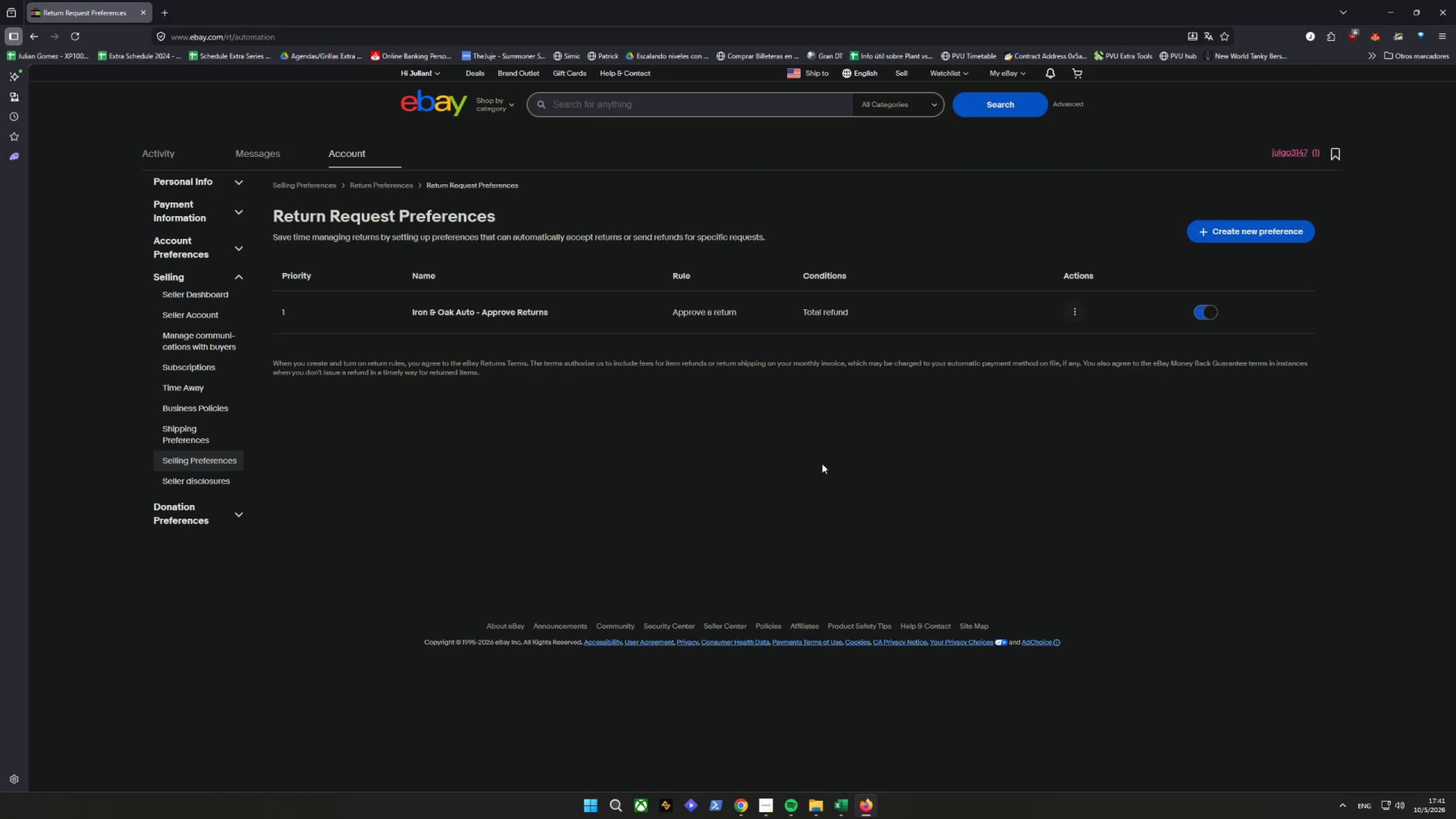 
key(Control+Shift+C)
 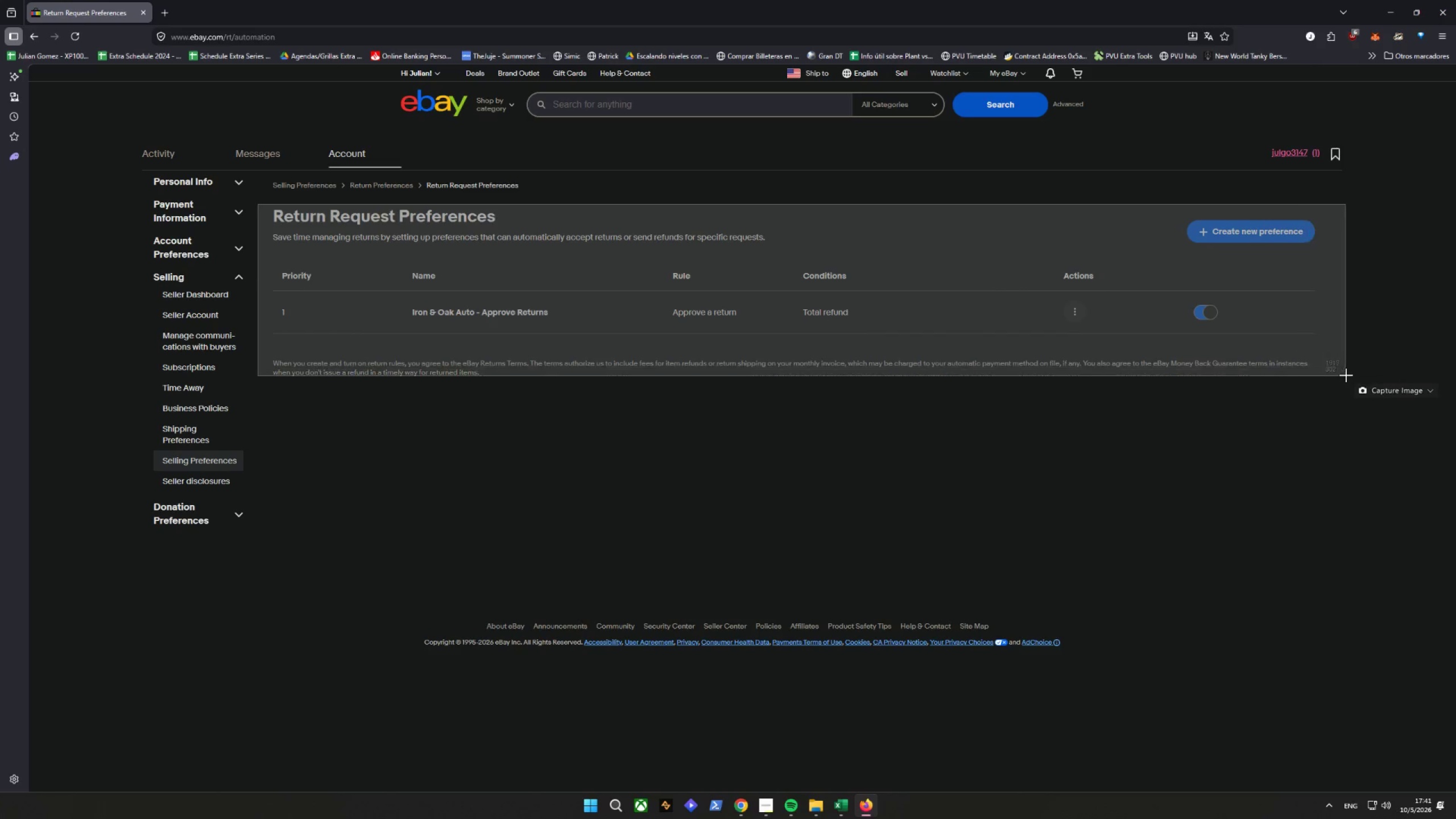 
wait(11.45)
 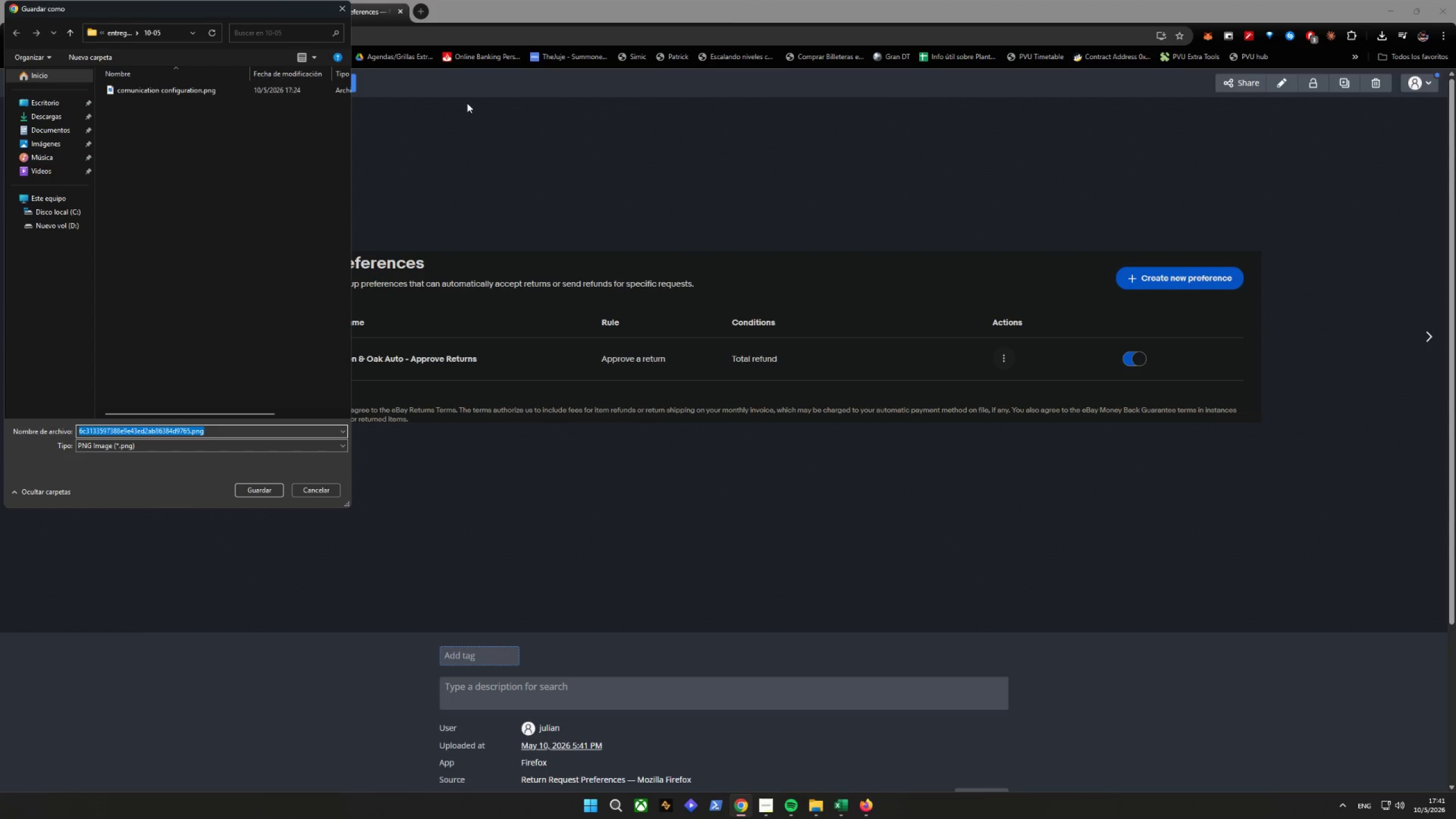 
left_click_drag(start_coordinate=[240, 7], to_coordinate=[236, 32])
 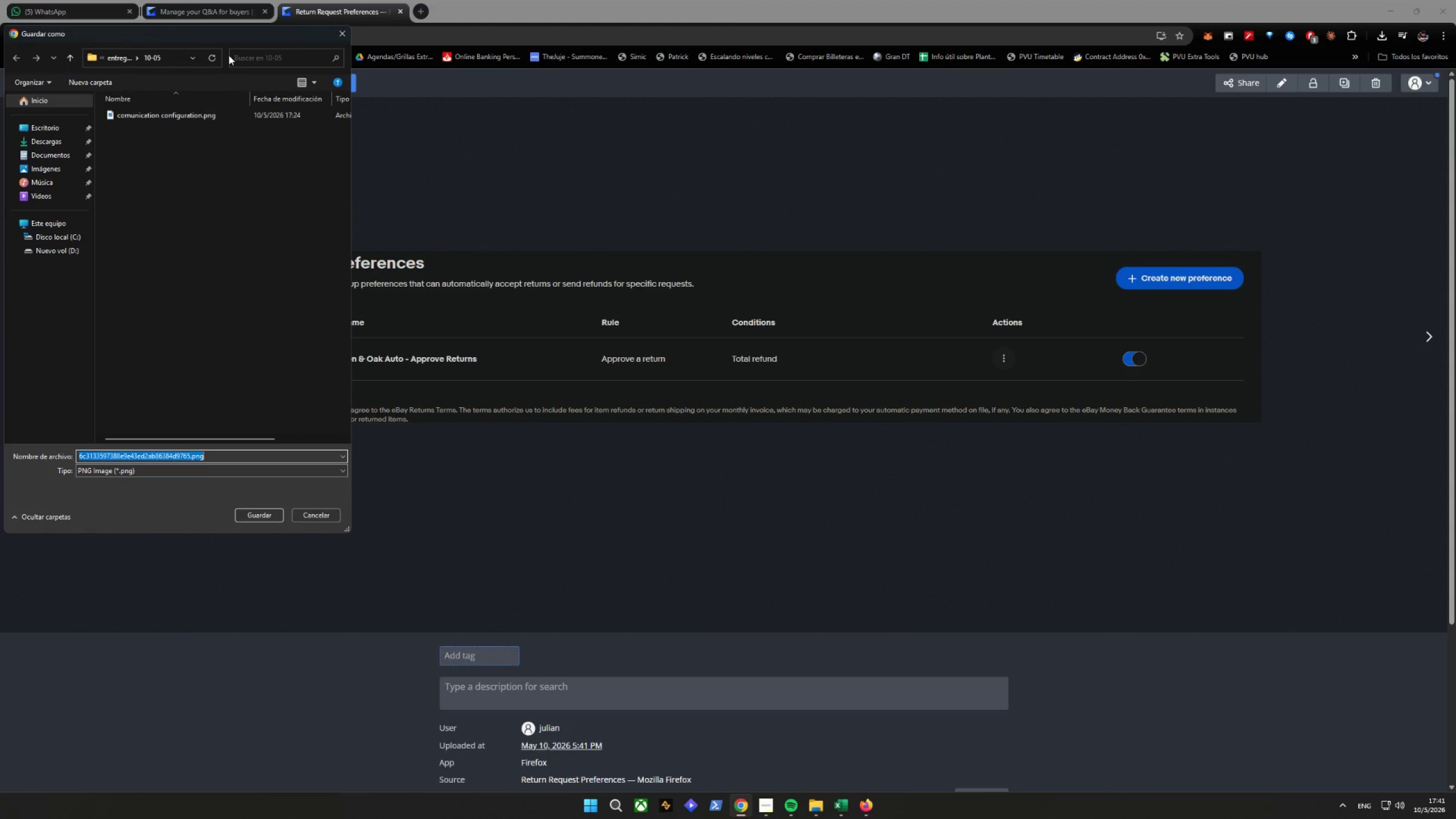 
type(return request preference)
 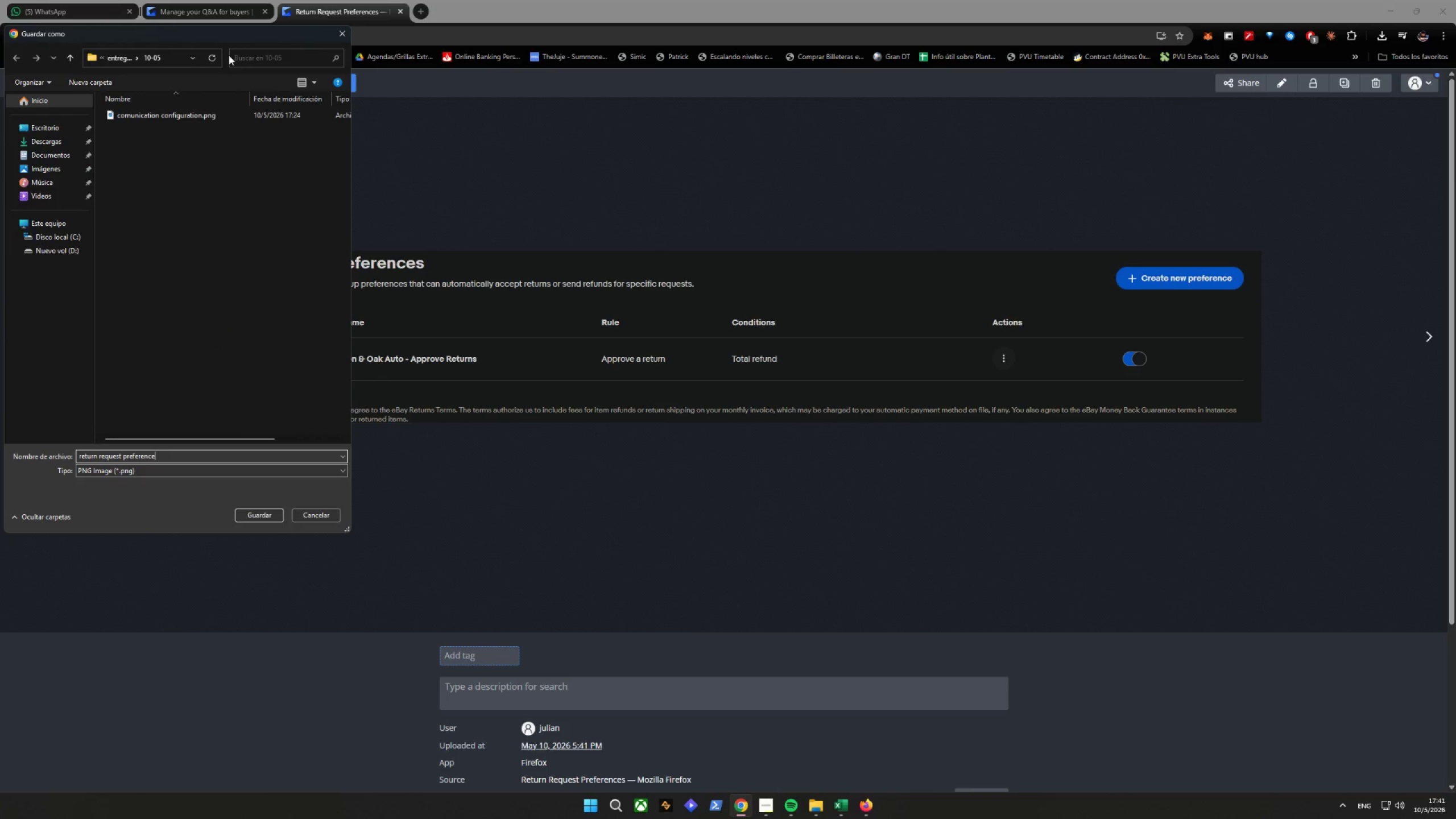 
key(Enter)
 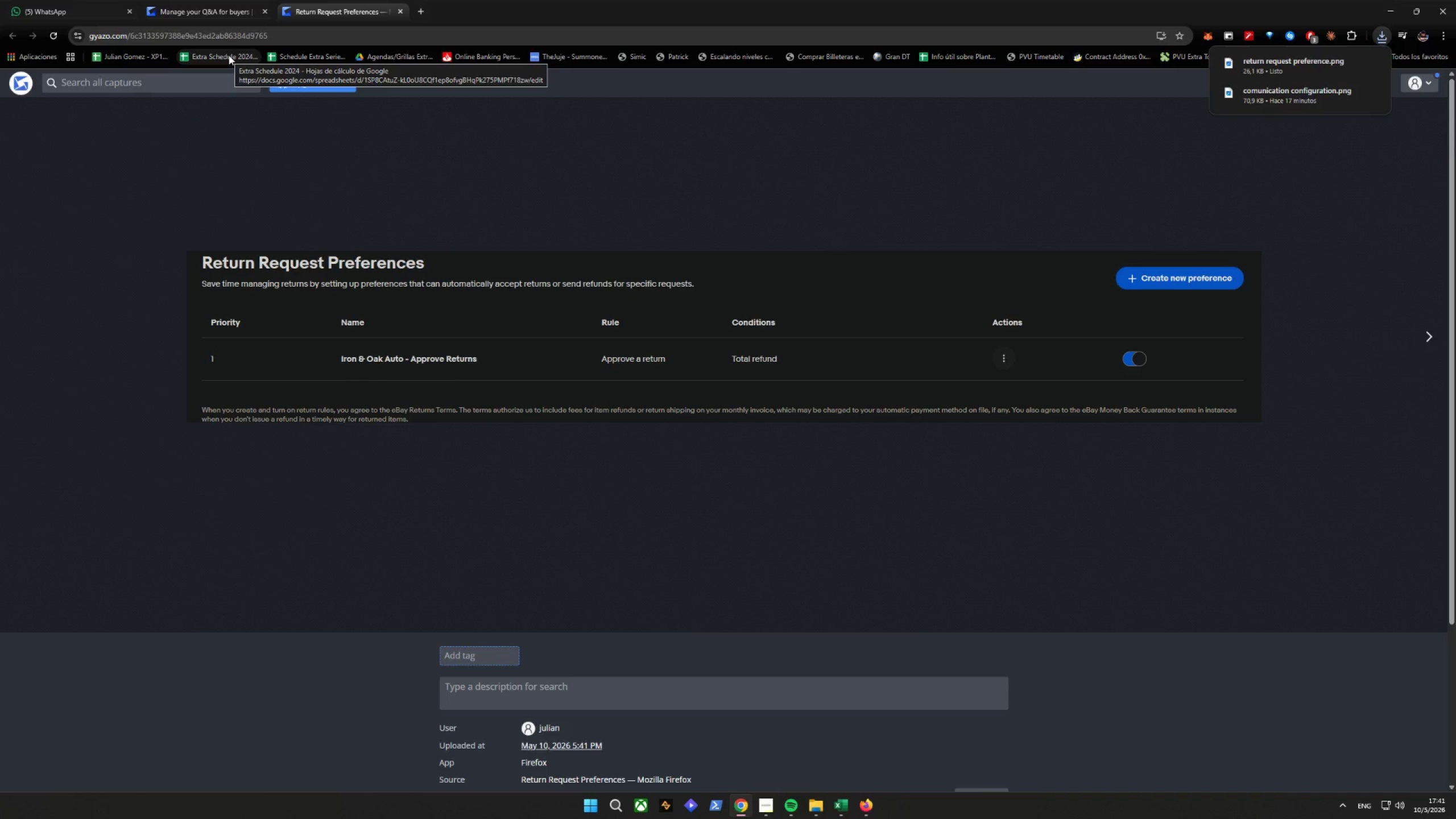 
wait(8.33)
 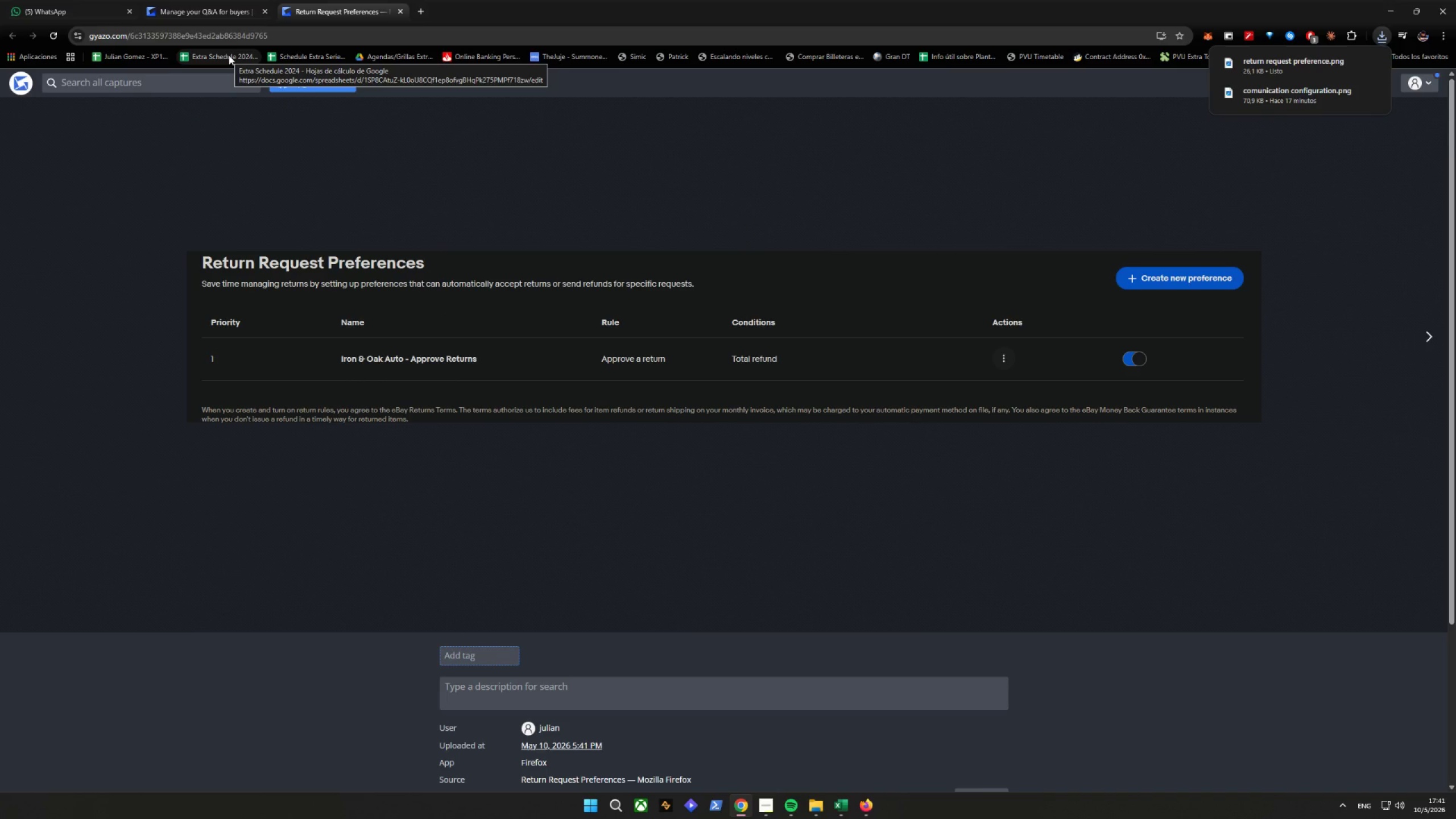 
left_click_drag(start_coordinate=[874, 808], to_coordinate=[872, 812])
 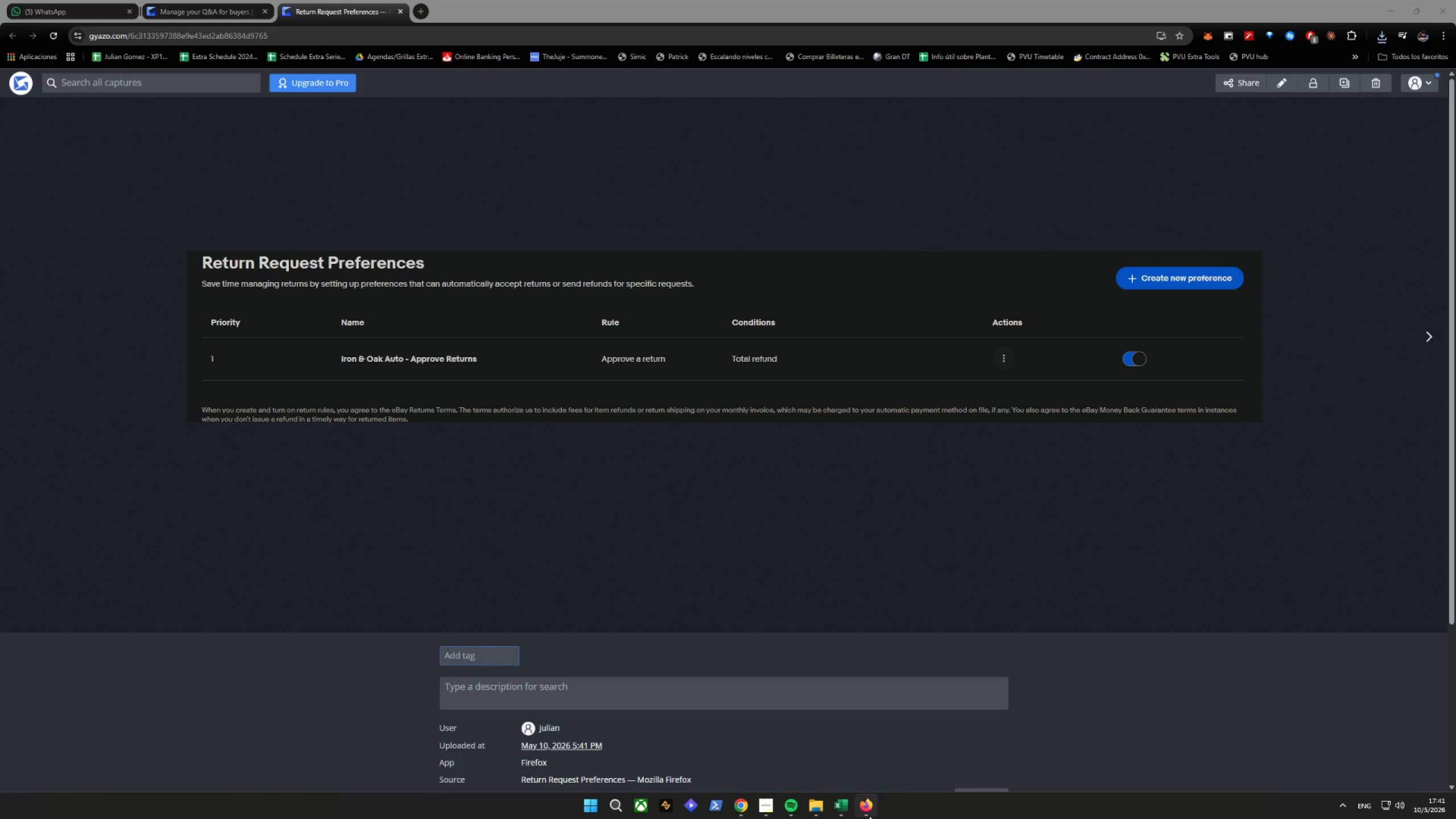 
left_click([1223, 234])
 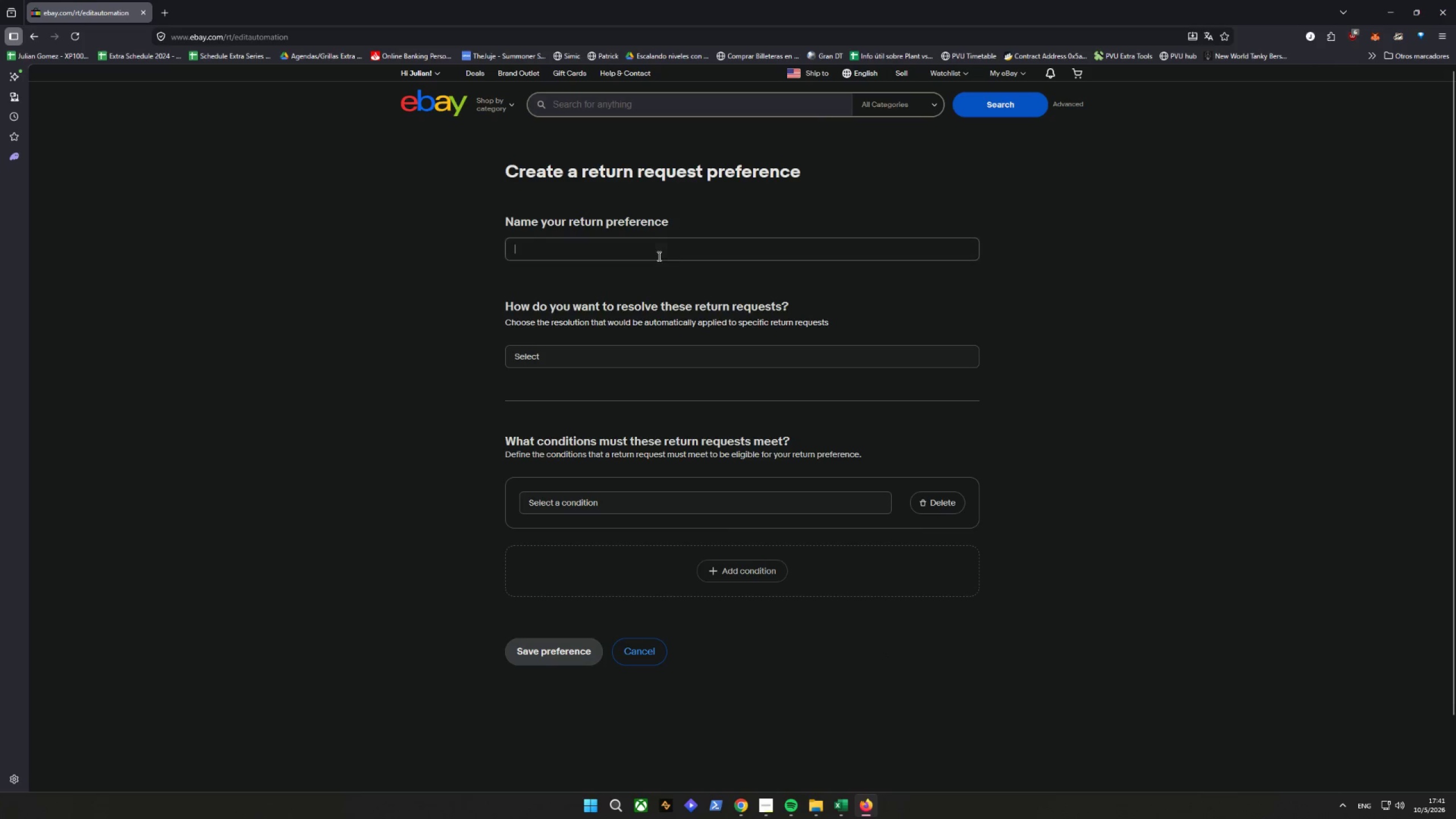 
wait(6.05)
 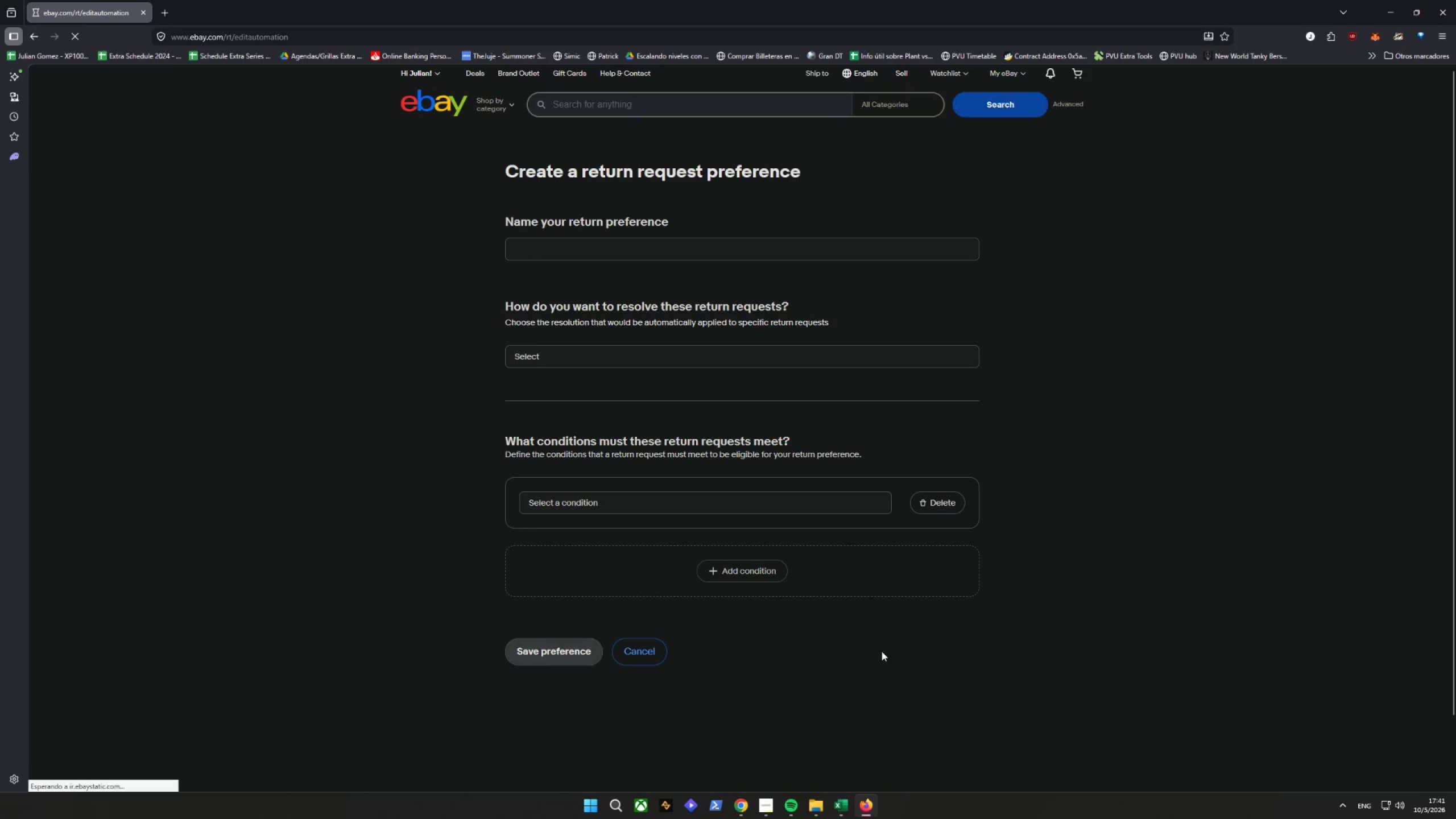 
type(Irto)
key(Backspace)
key(Backspace)
type(on & Oak Damagfe)
key(Backspace)
key(Backspace)
type(ed in transit)
key(Backspace)
key(Backspace)
type(Tare)
key(Backspace)
key(Backspace)
key(Backspace)
type(ransit)
 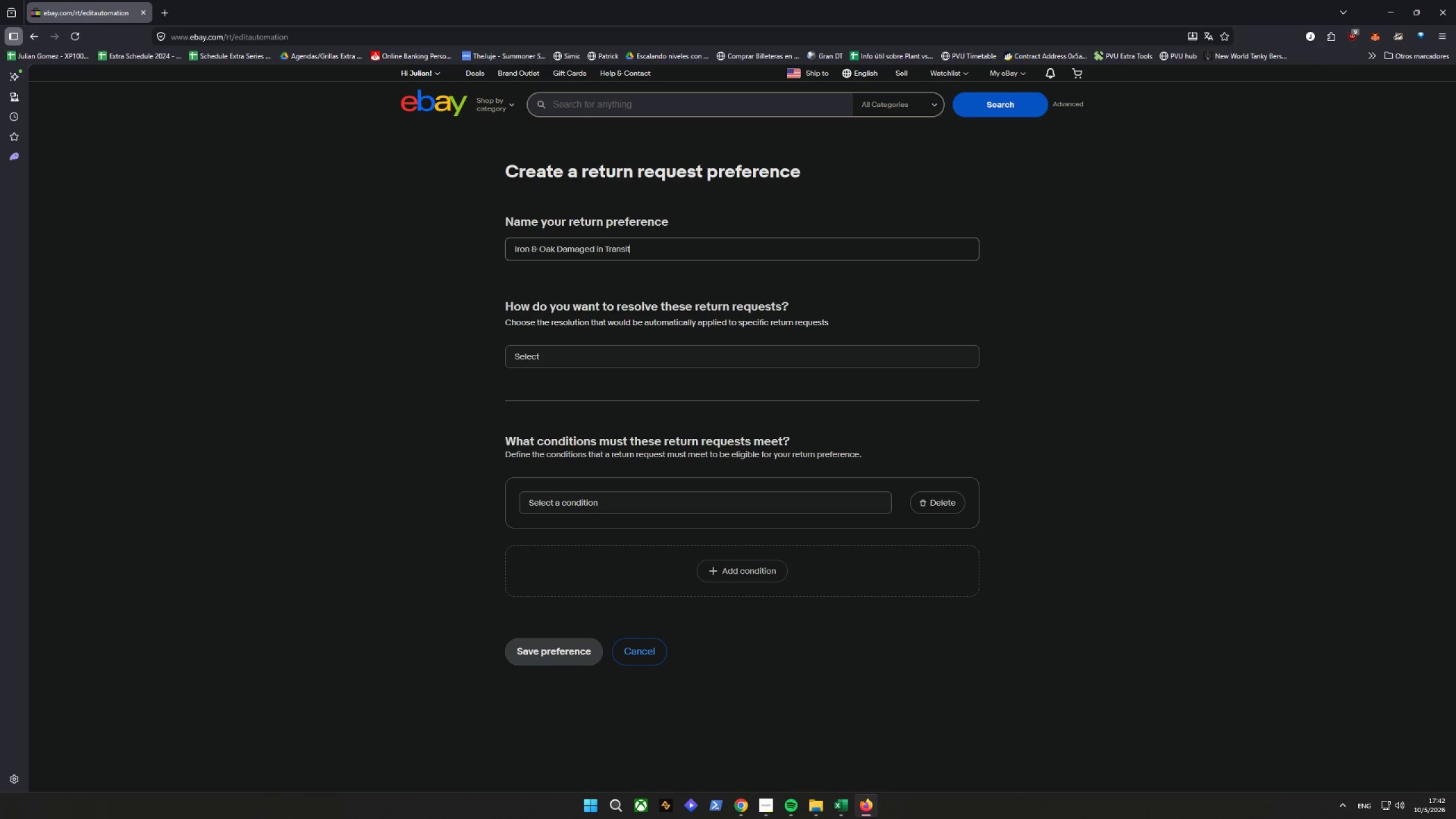 
left_click([547, 354])
 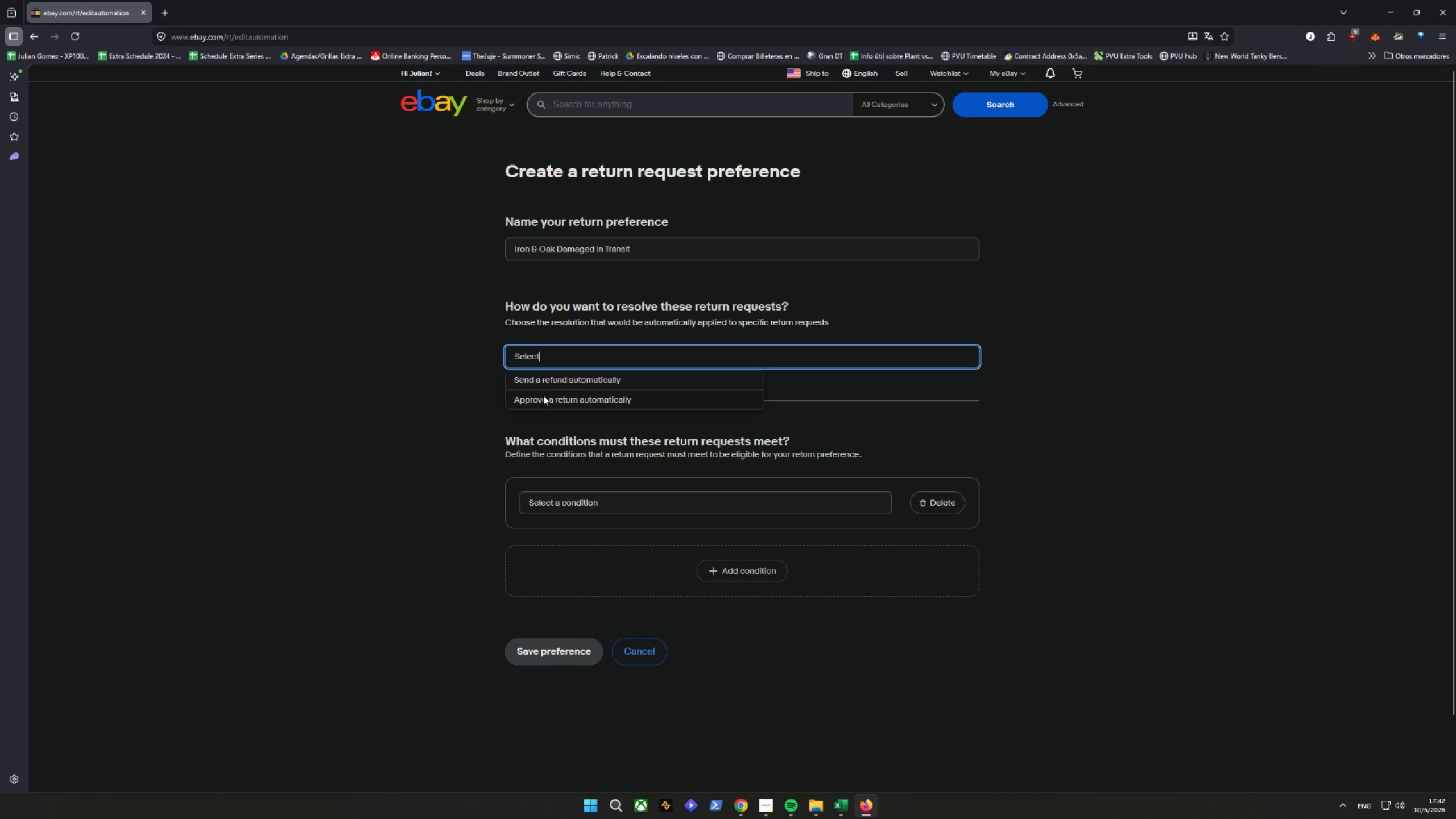 
left_click([541, 402])
 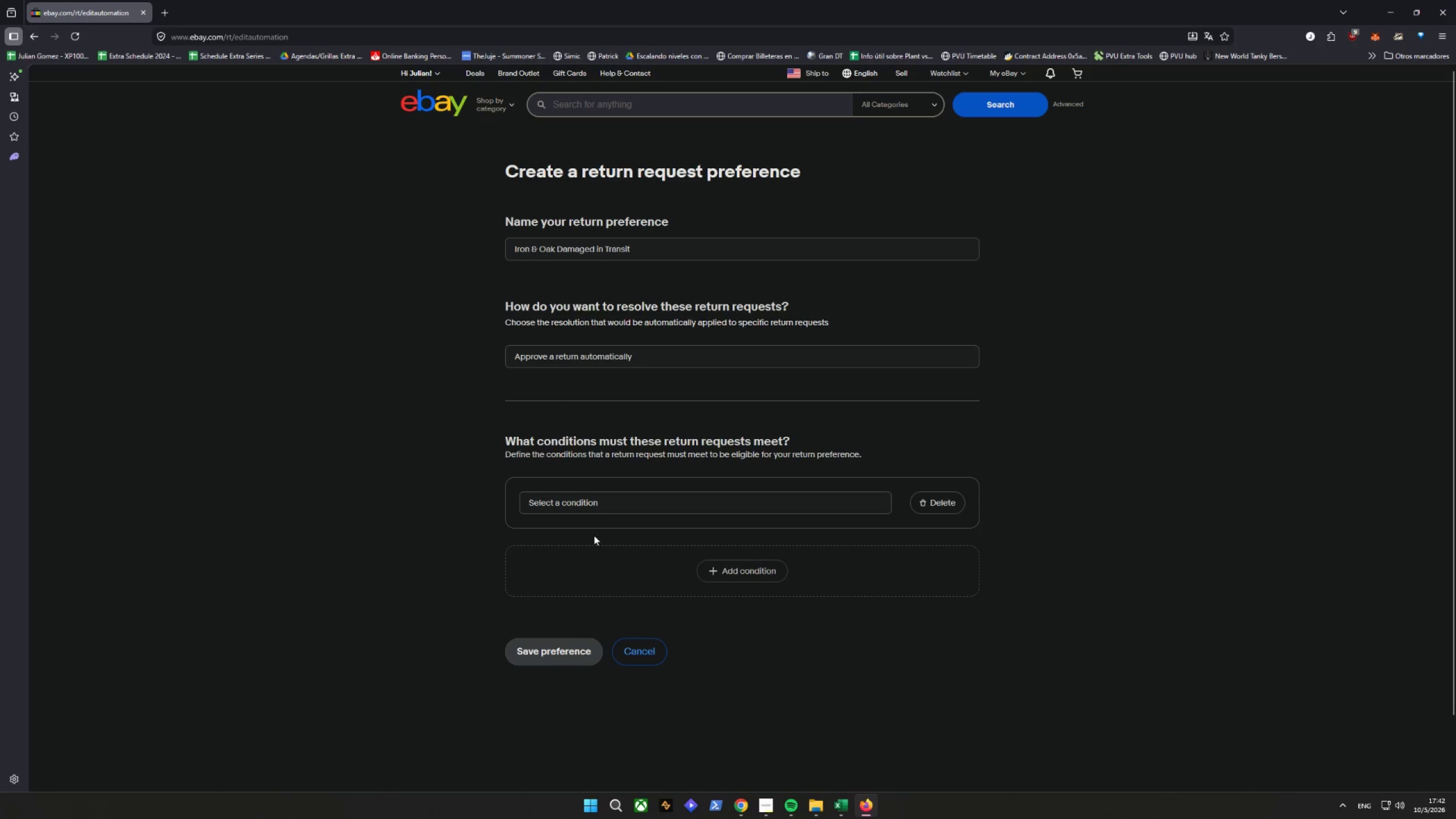 
mouse_move([602, 519])
 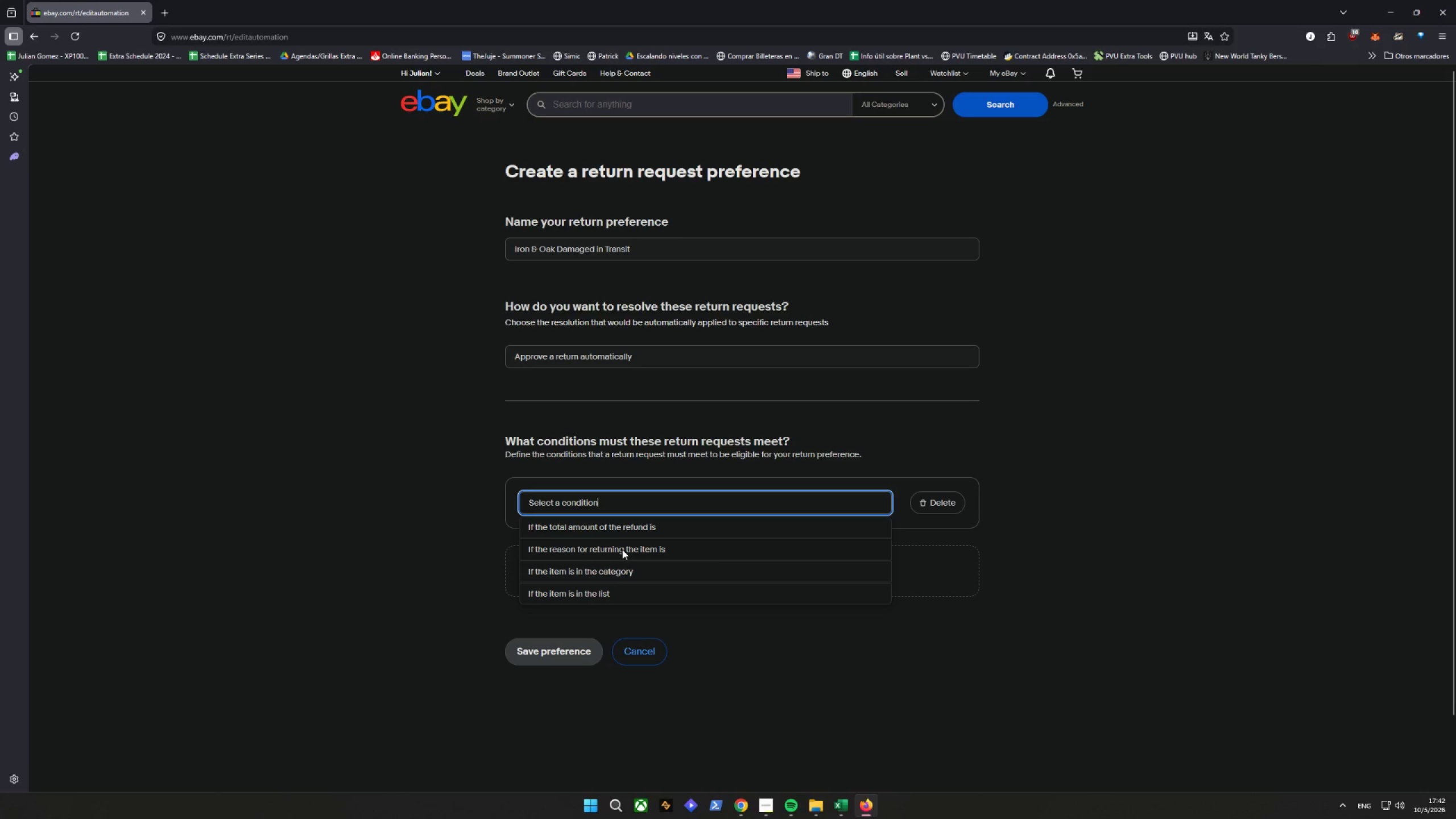 
left_click([622, 550])
 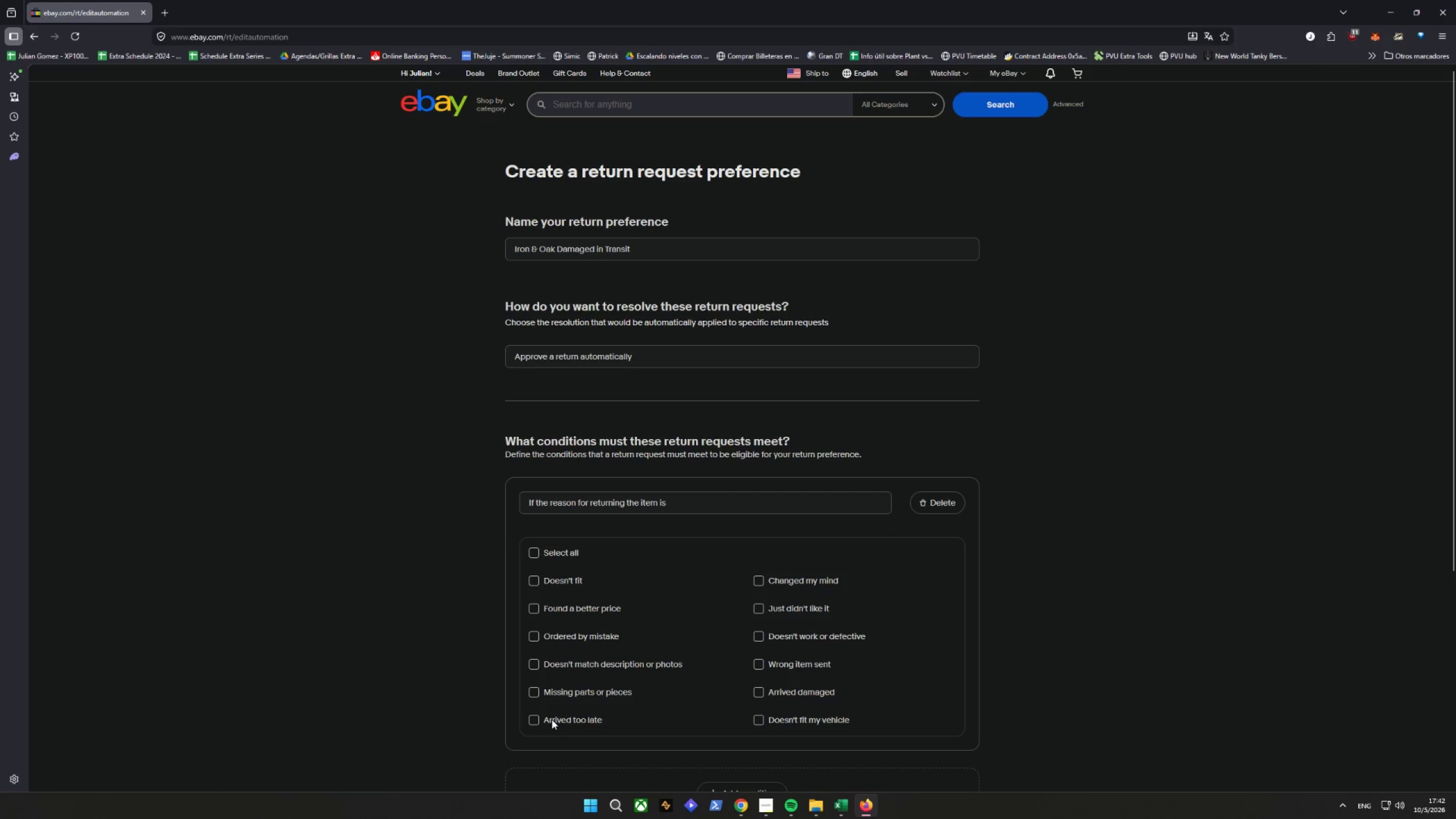 
double_click([757, 692])
 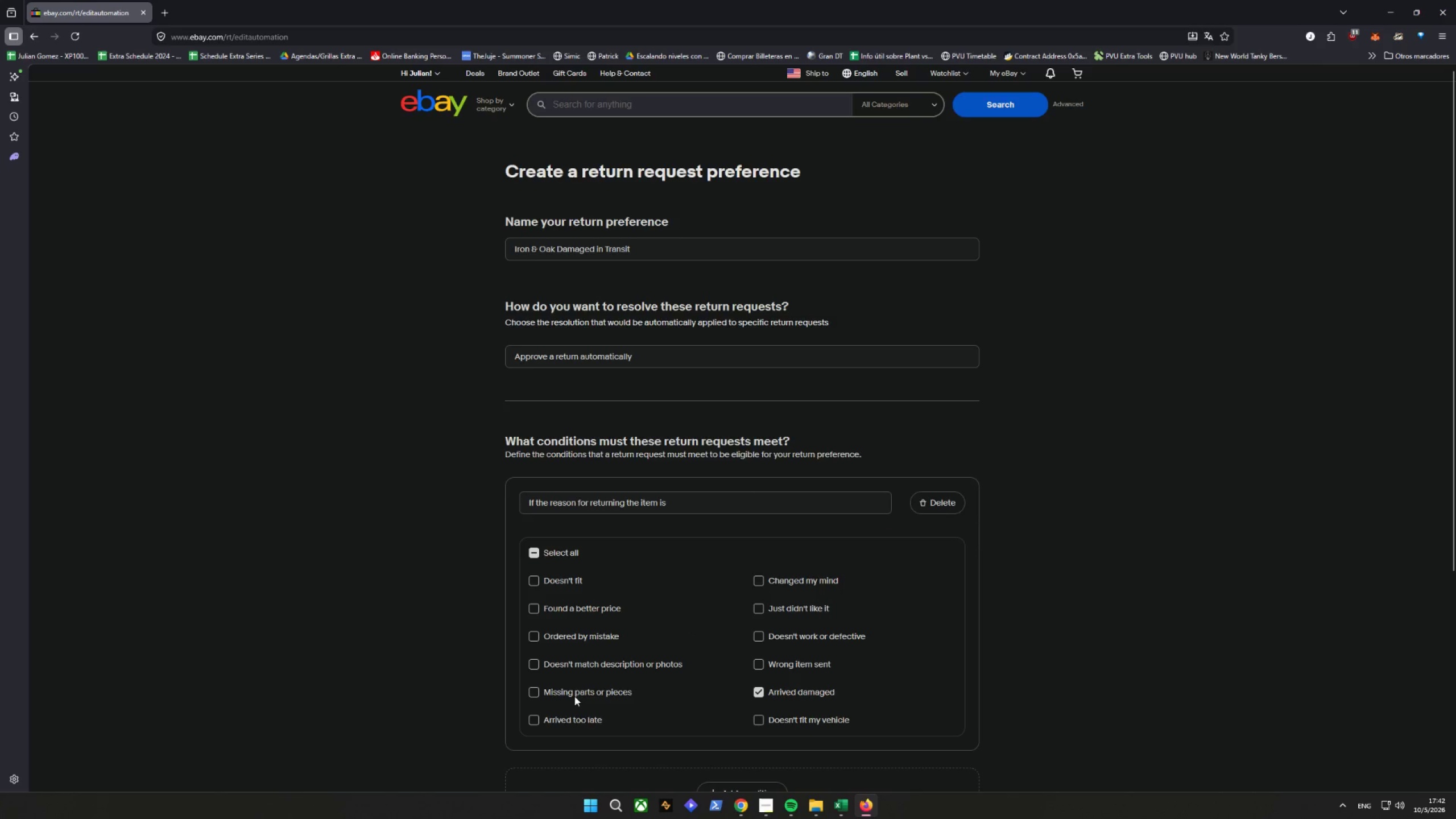 
scroll: coordinate [576, 676], scroll_direction: down, amount: 3.0
 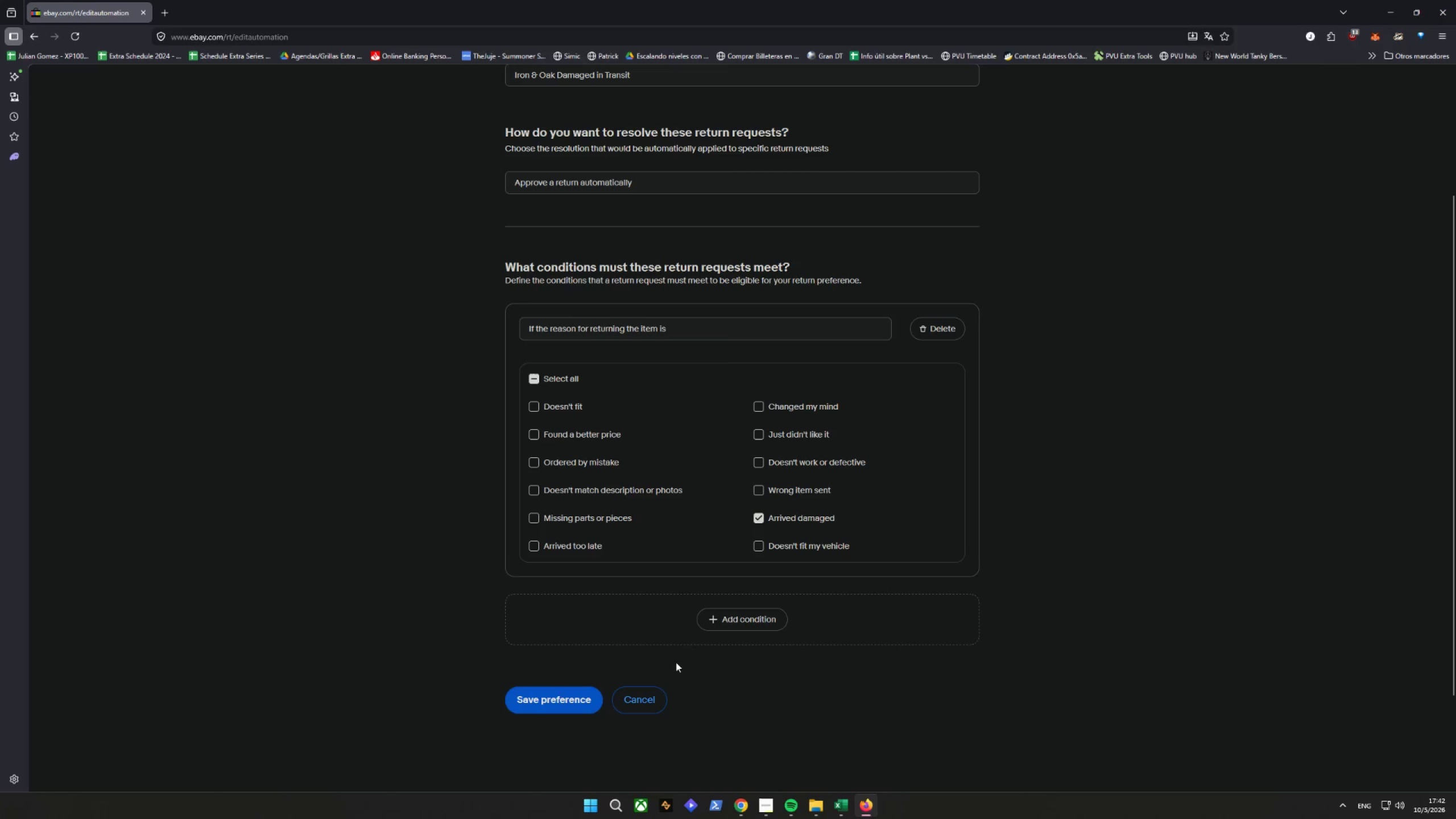 
left_click([565, 697])
 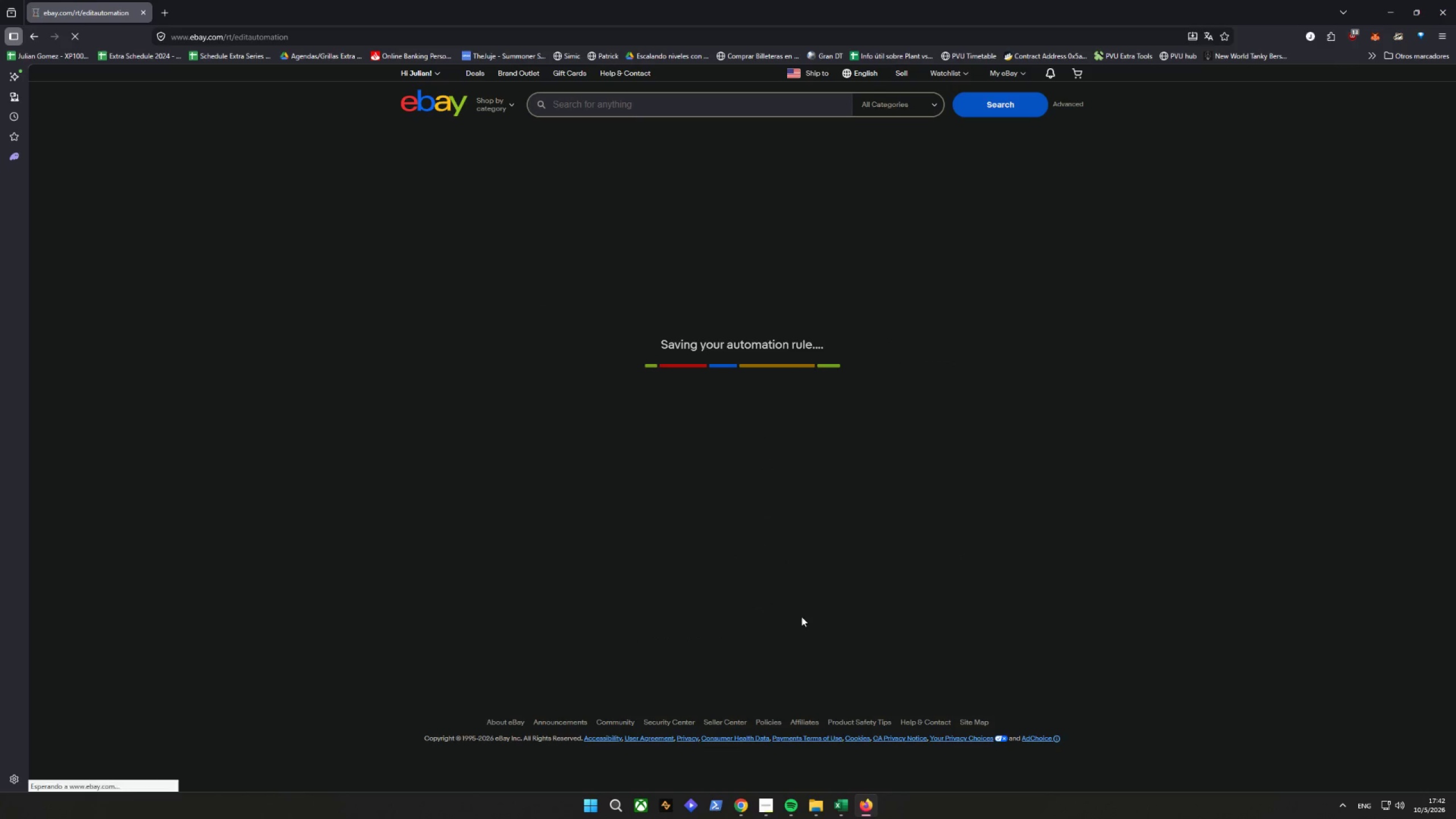 
mouse_move([803, 611])
 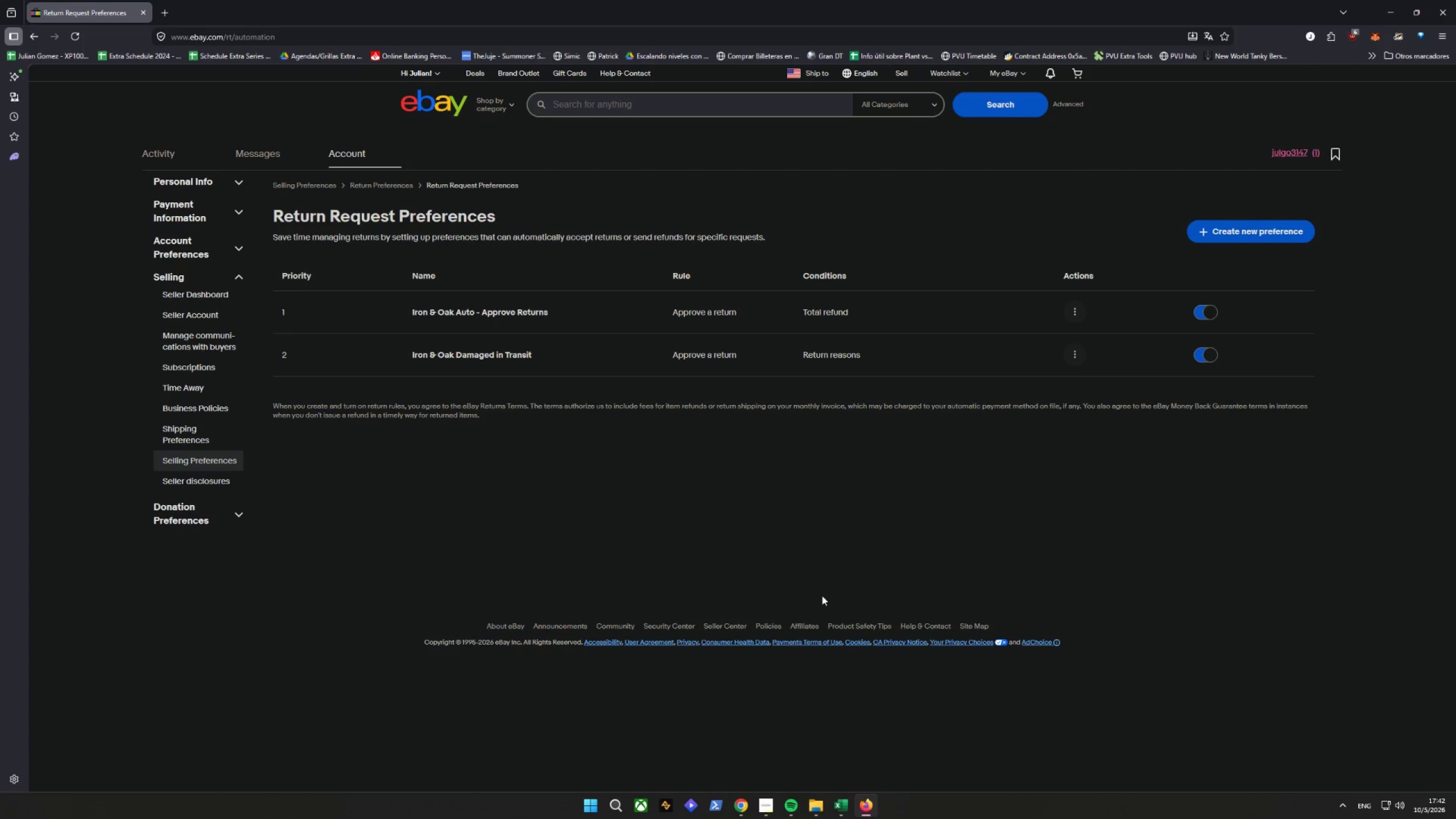 
key(Control+Shift+C)
 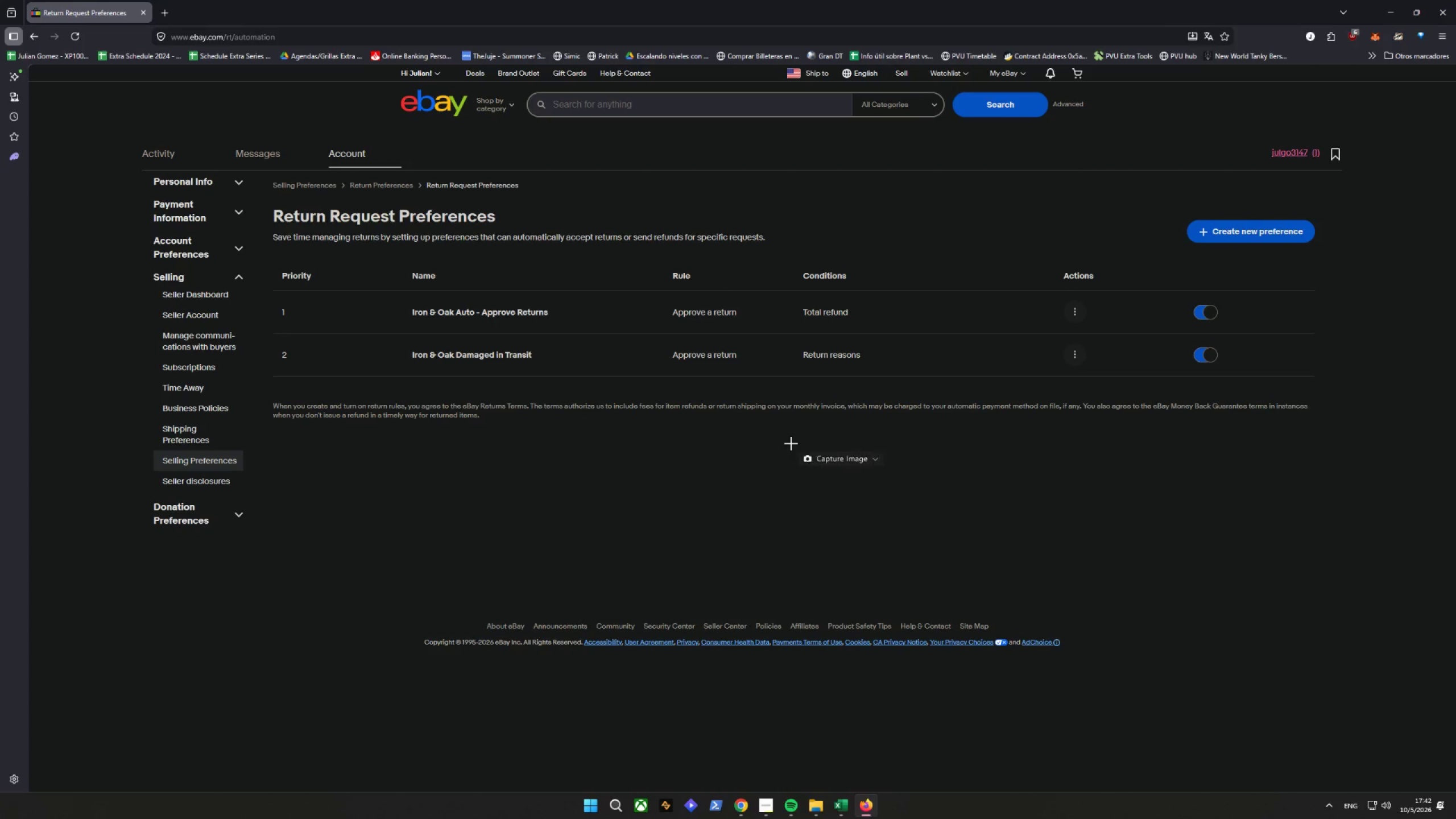 
wait(8.17)
 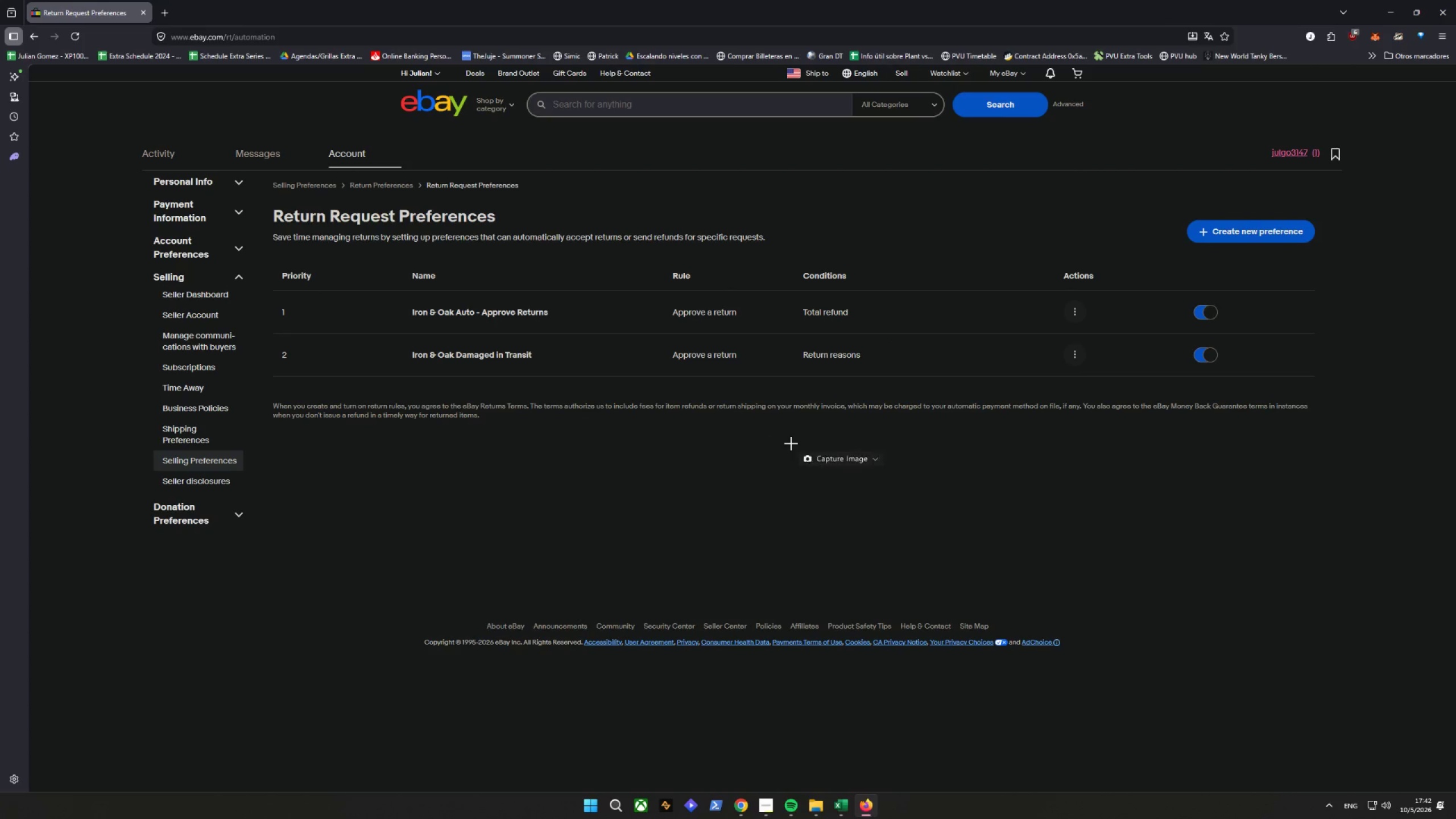 
left_click_drag(start_coordinate=[535, 466], to_coordinate=[533, 459])
 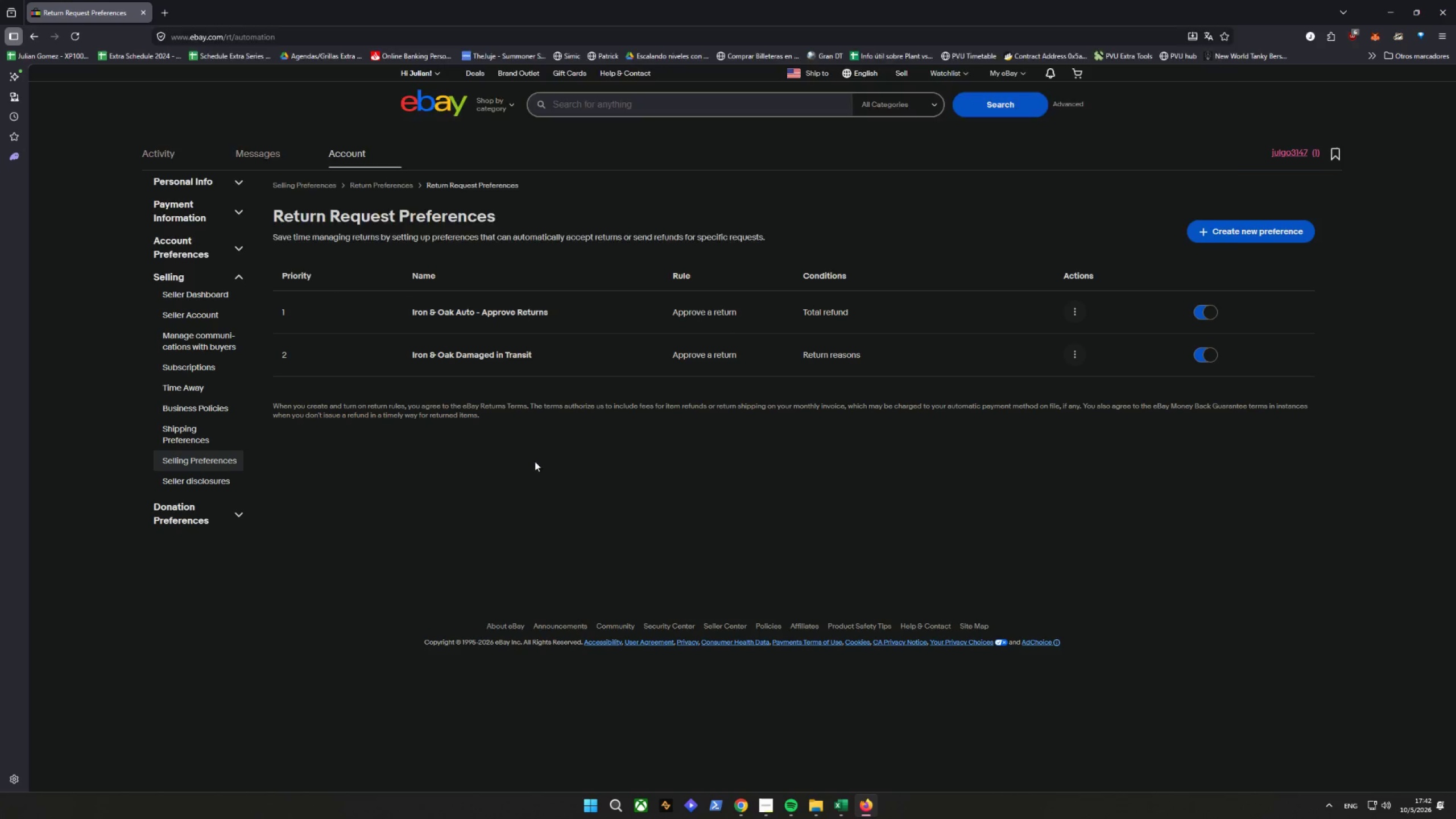 
key(Alt+AltLeft)
 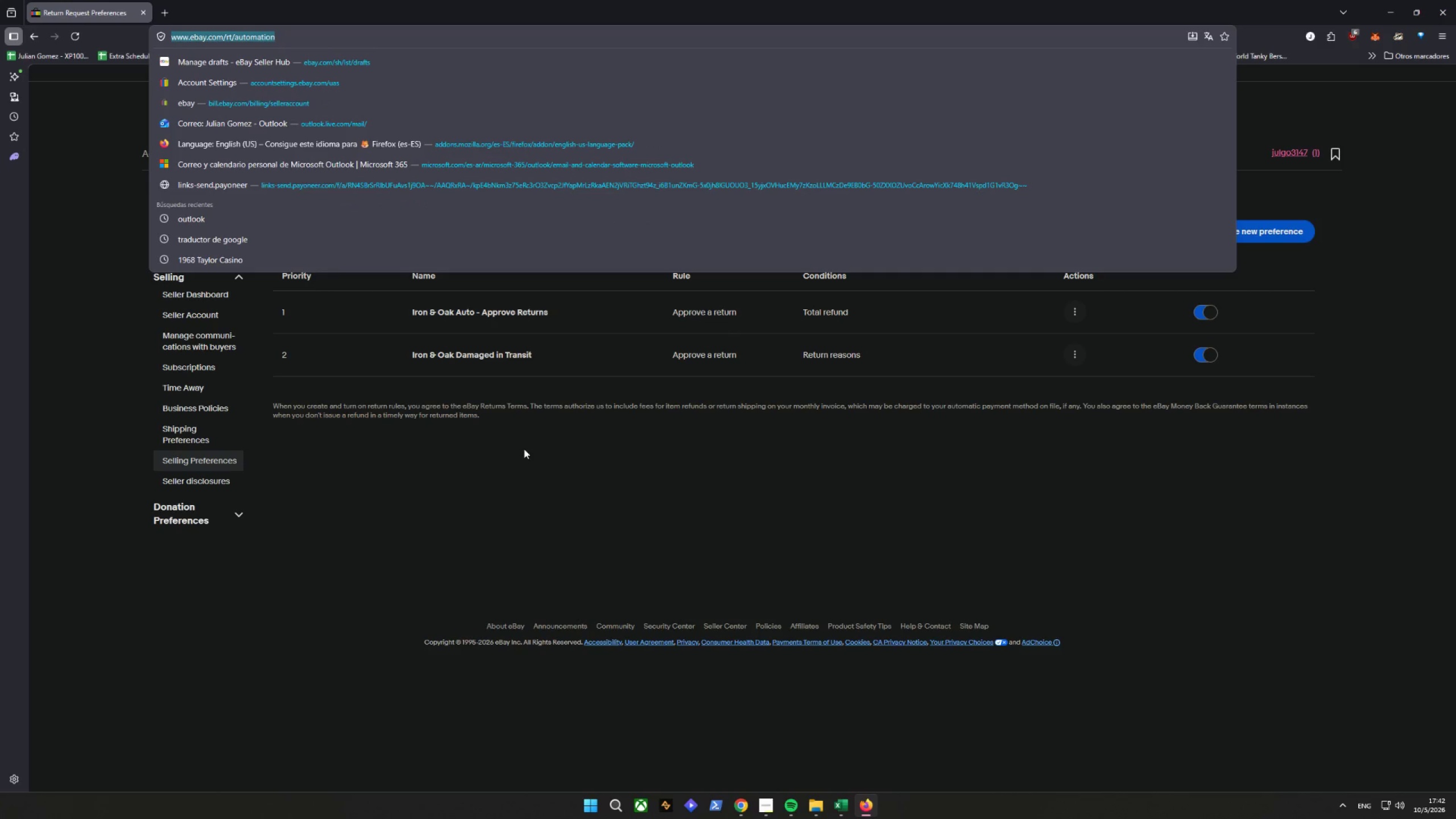 
key(Alt+D)
 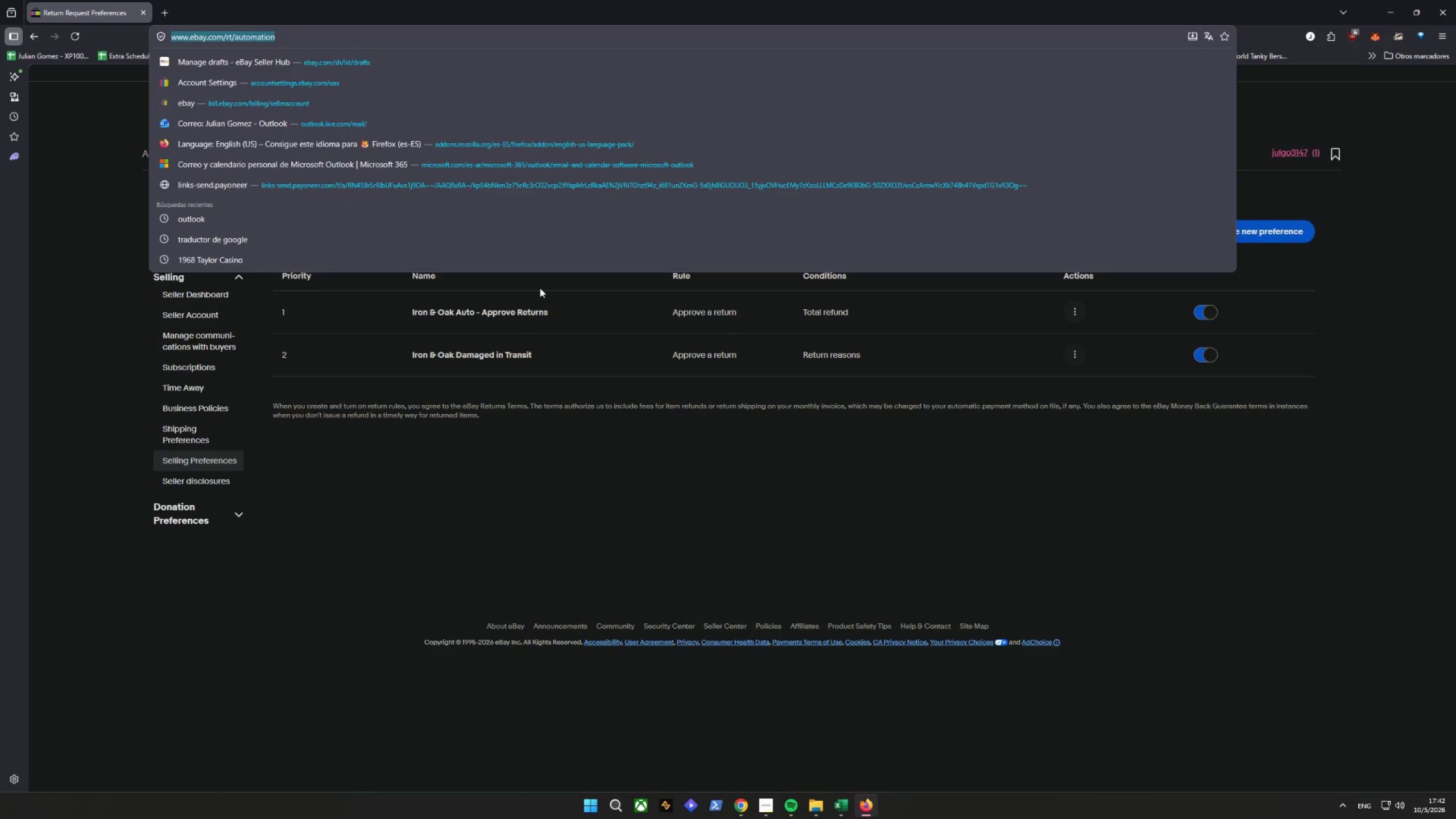 
left_click([609, 444])
 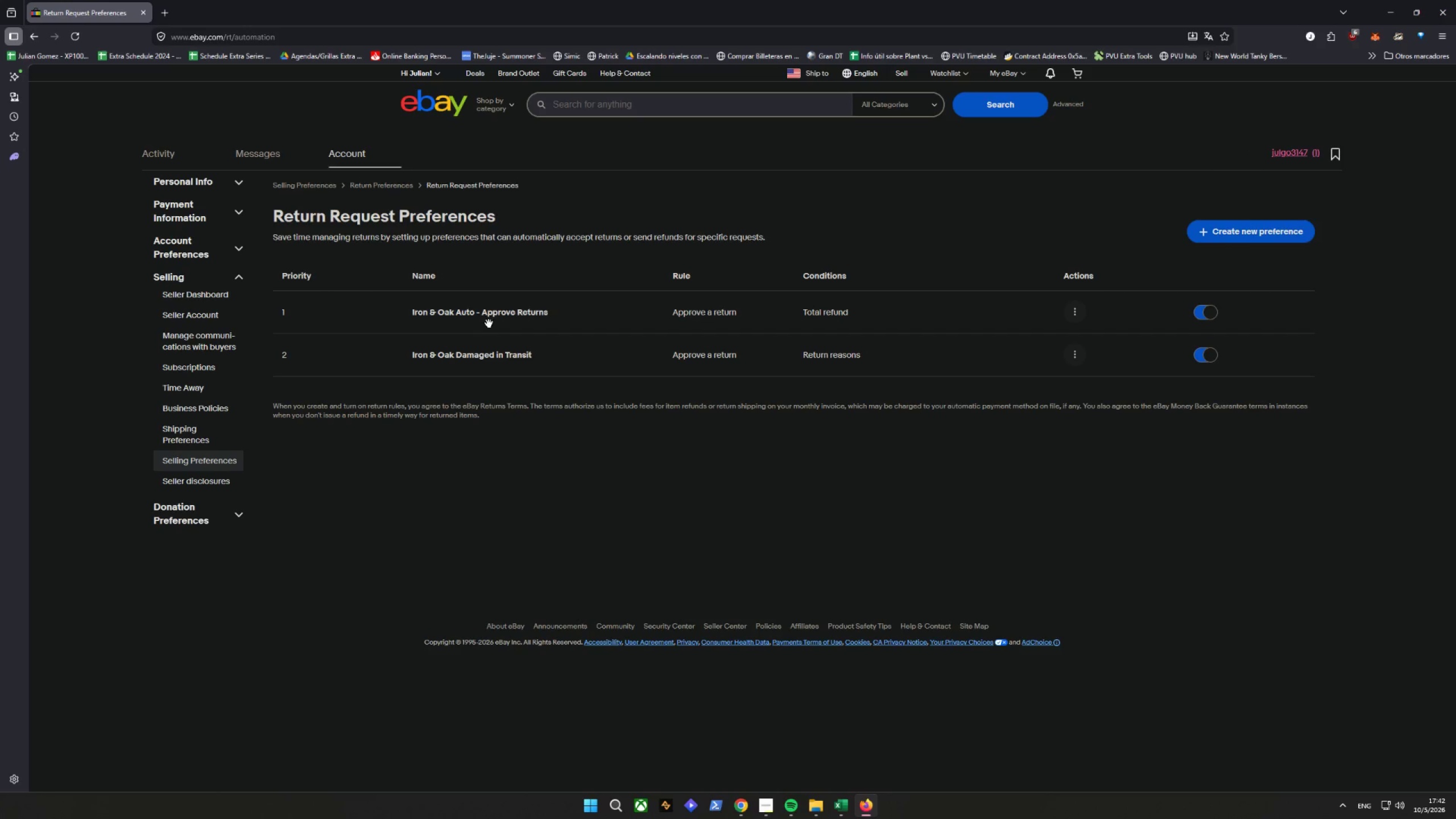 
left_click([480, 315])
 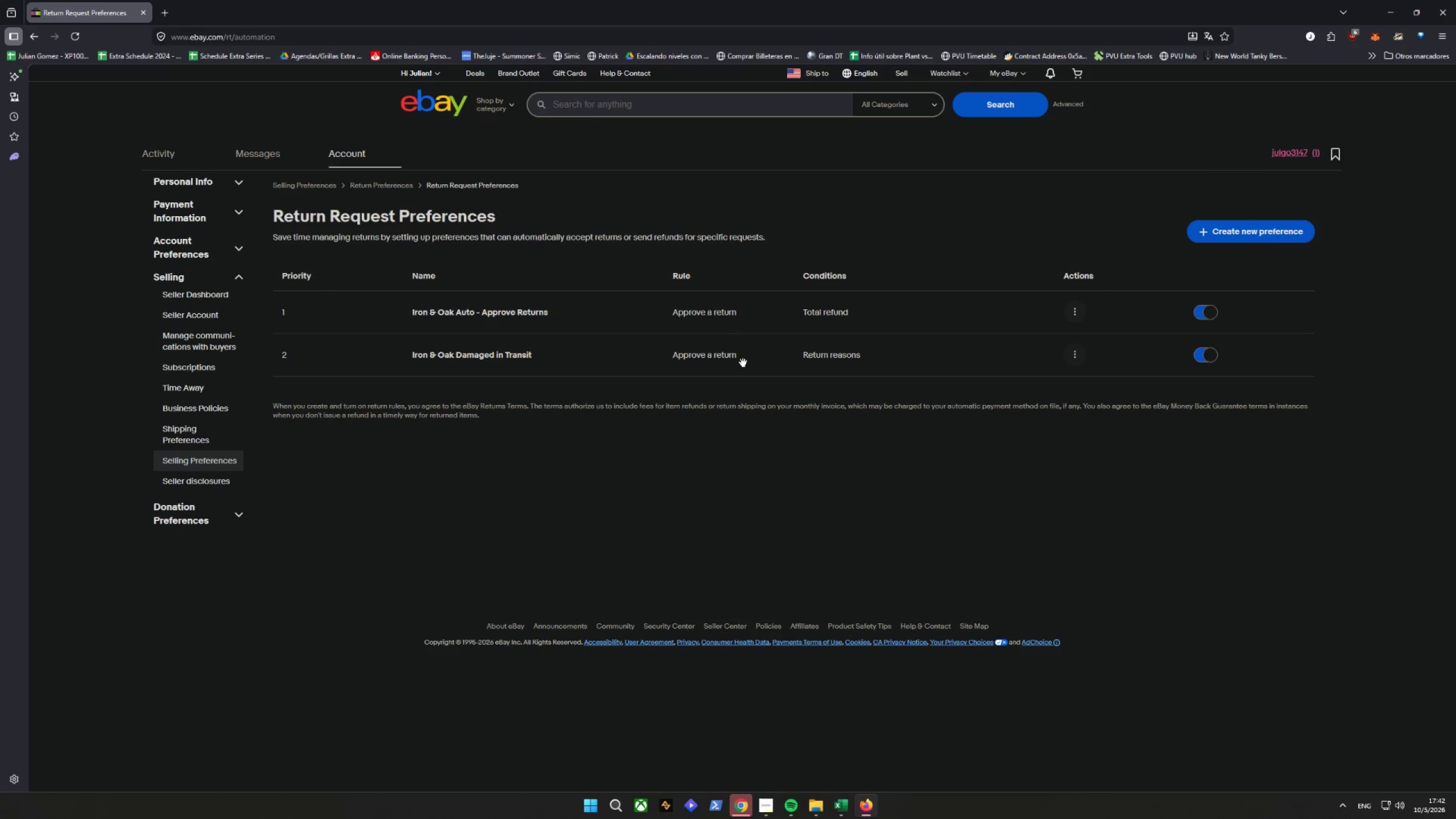 
double_click([469, 317])
 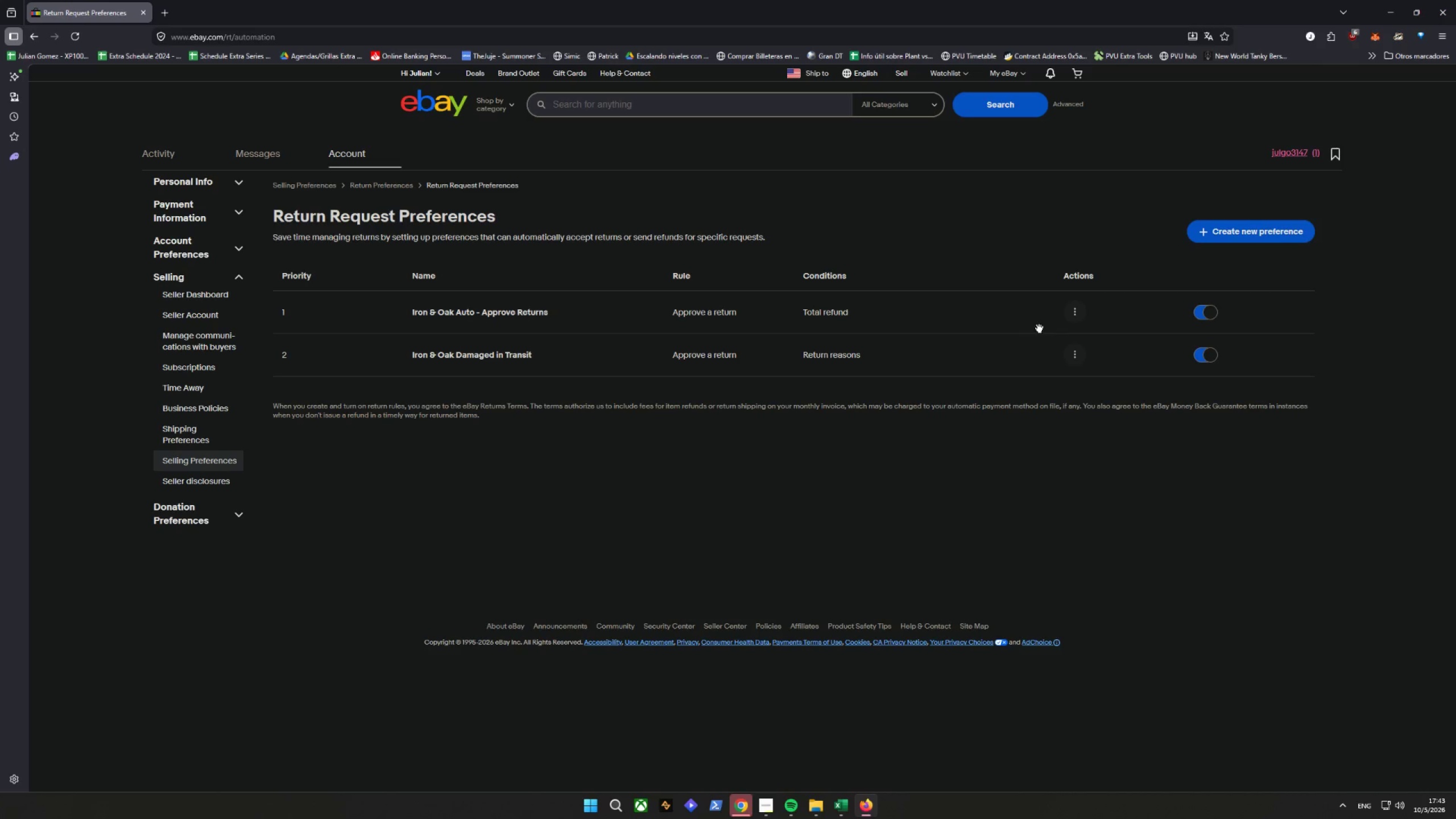 
double_click([1073, 309])
 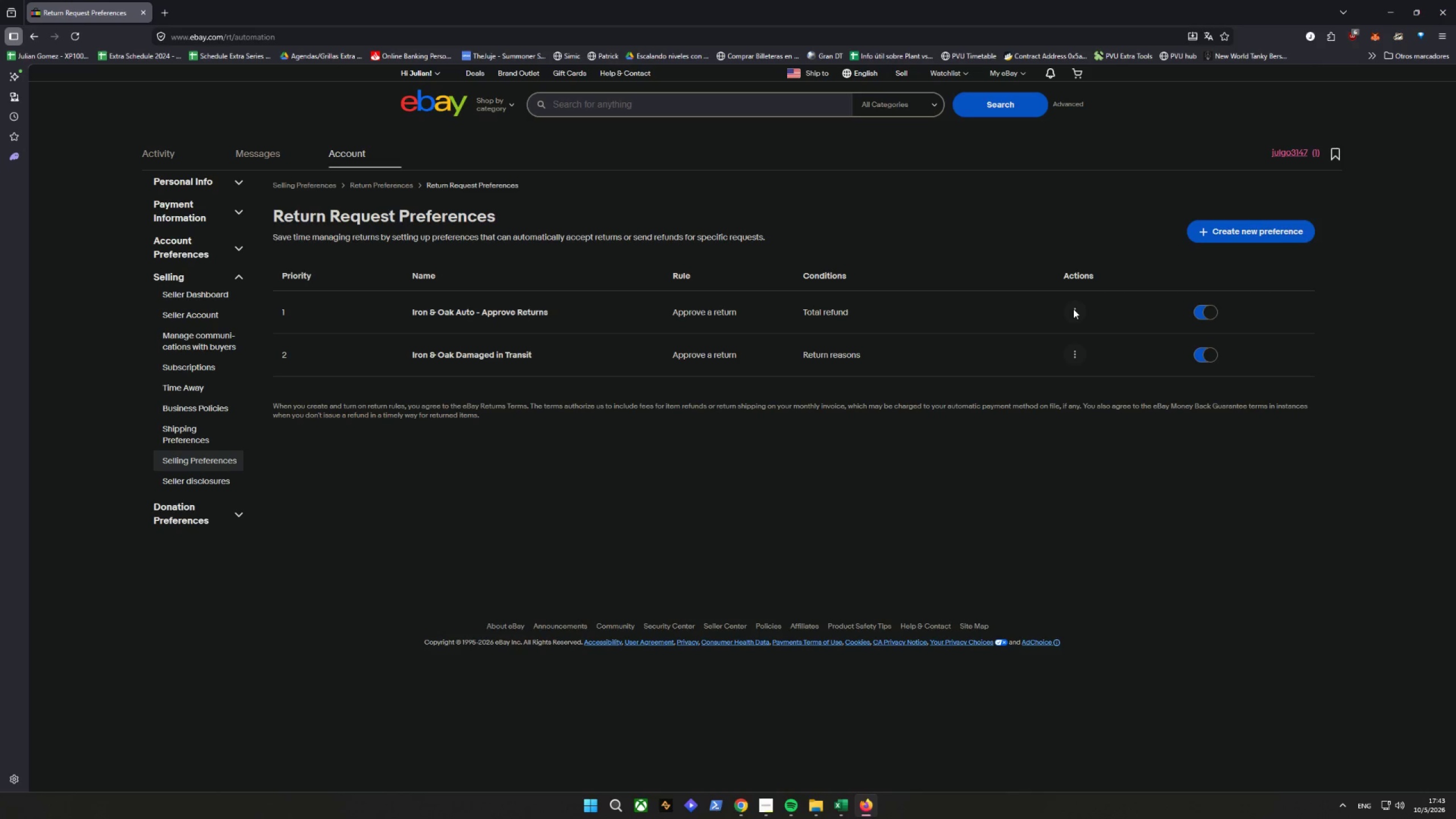 
triple_click([1073, 309])
 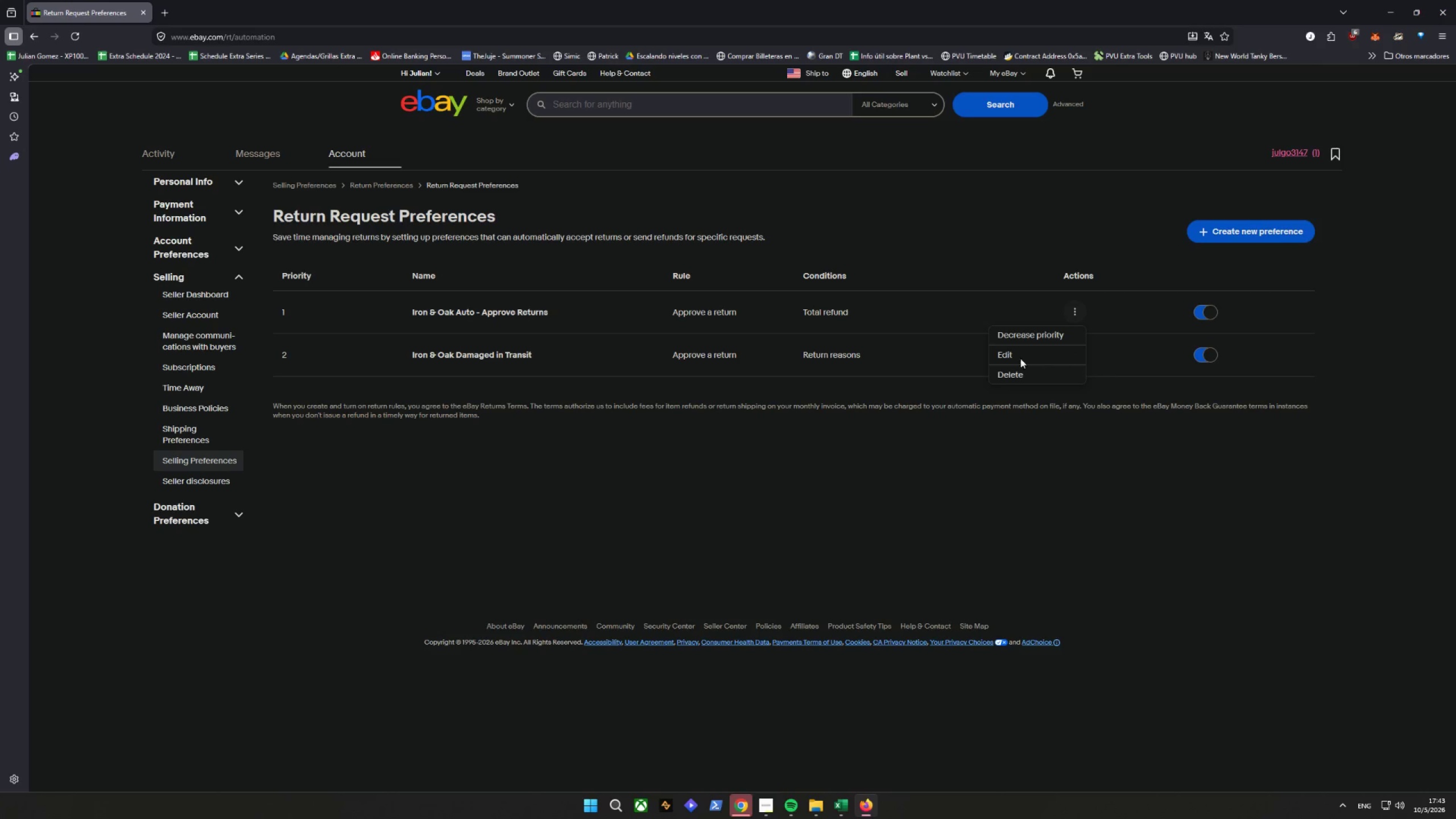 
left_click([1007, 355])
 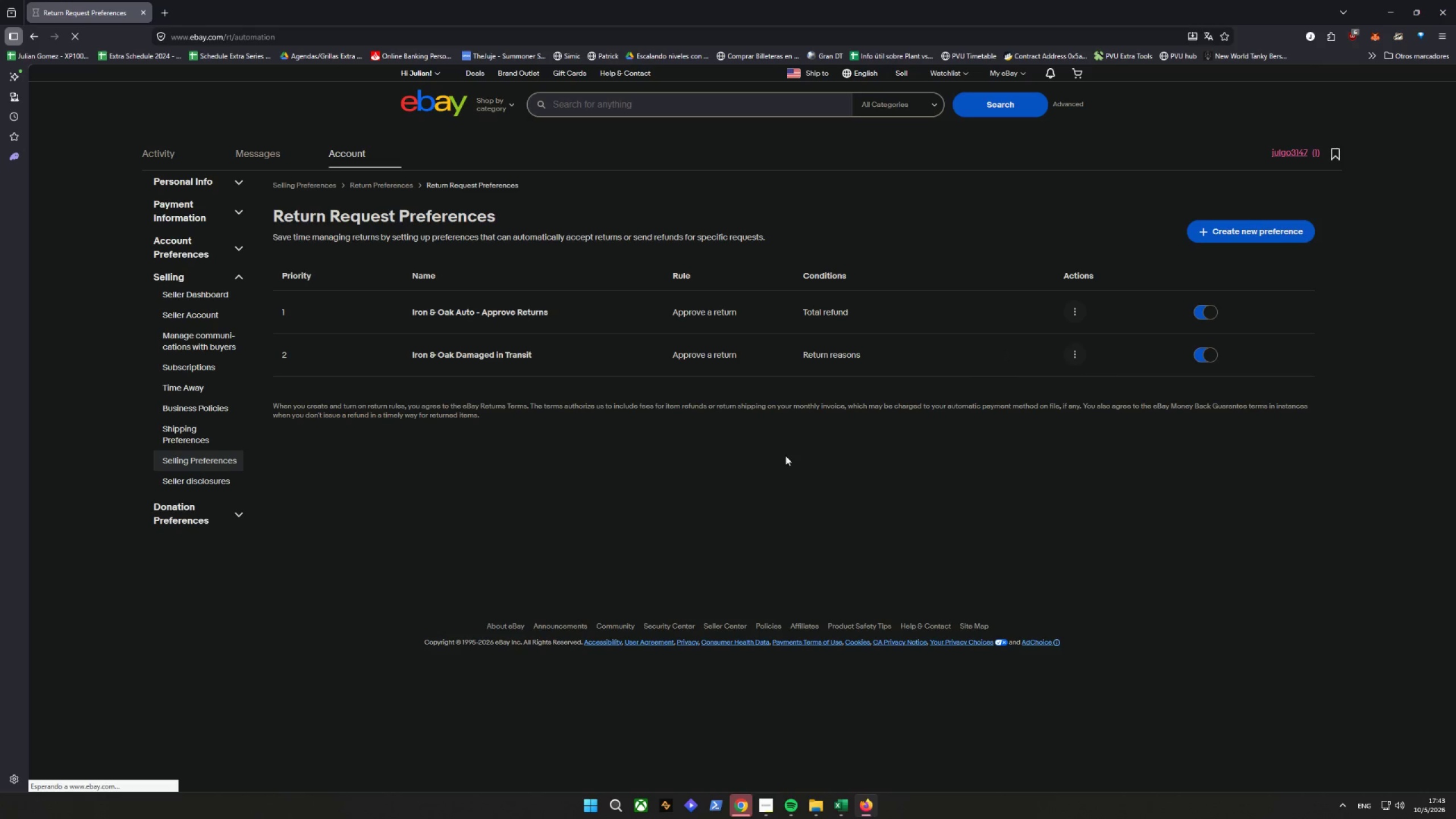 
mouse_move([650, 396])
 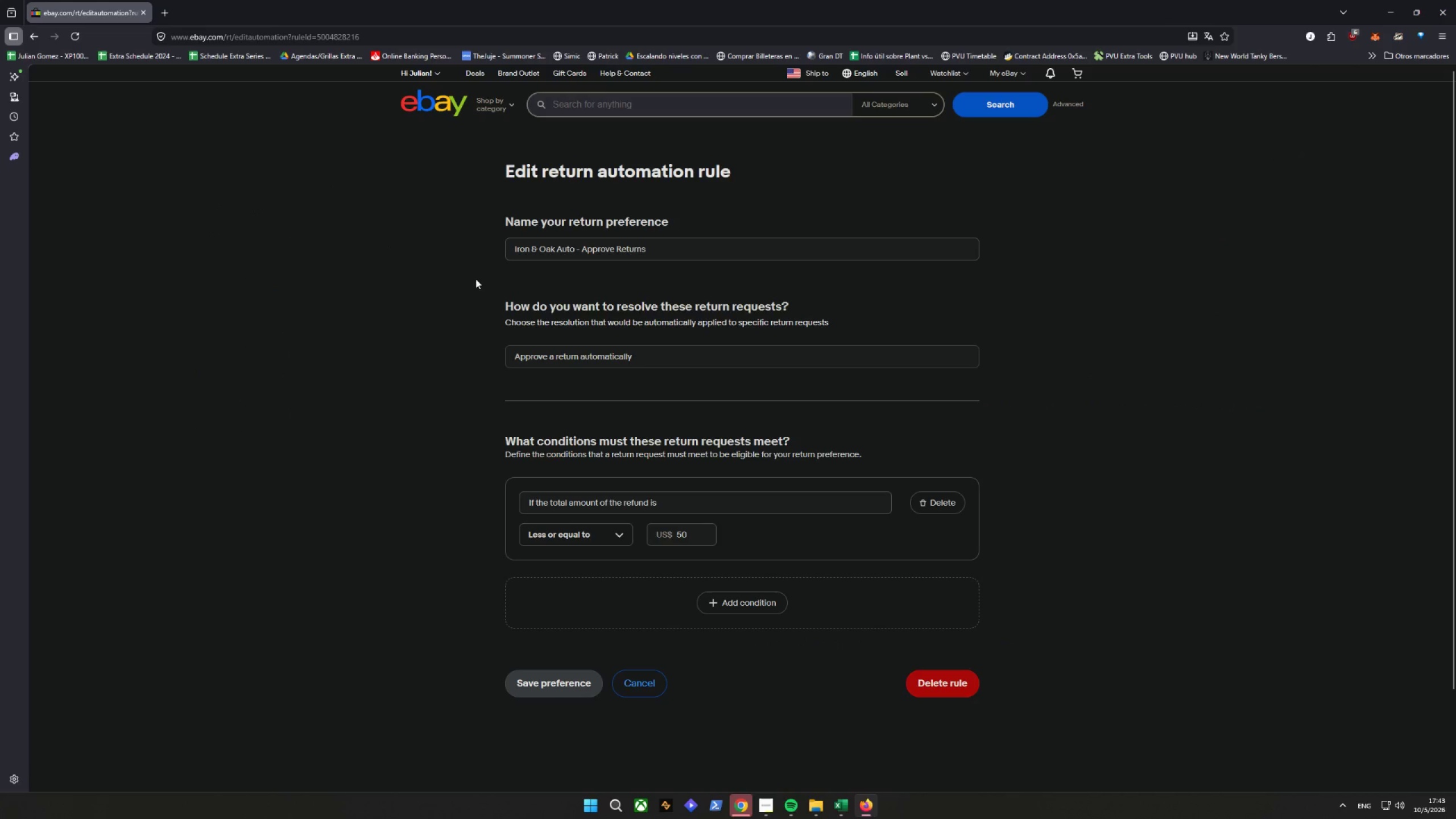 
left_click([32, 30])
 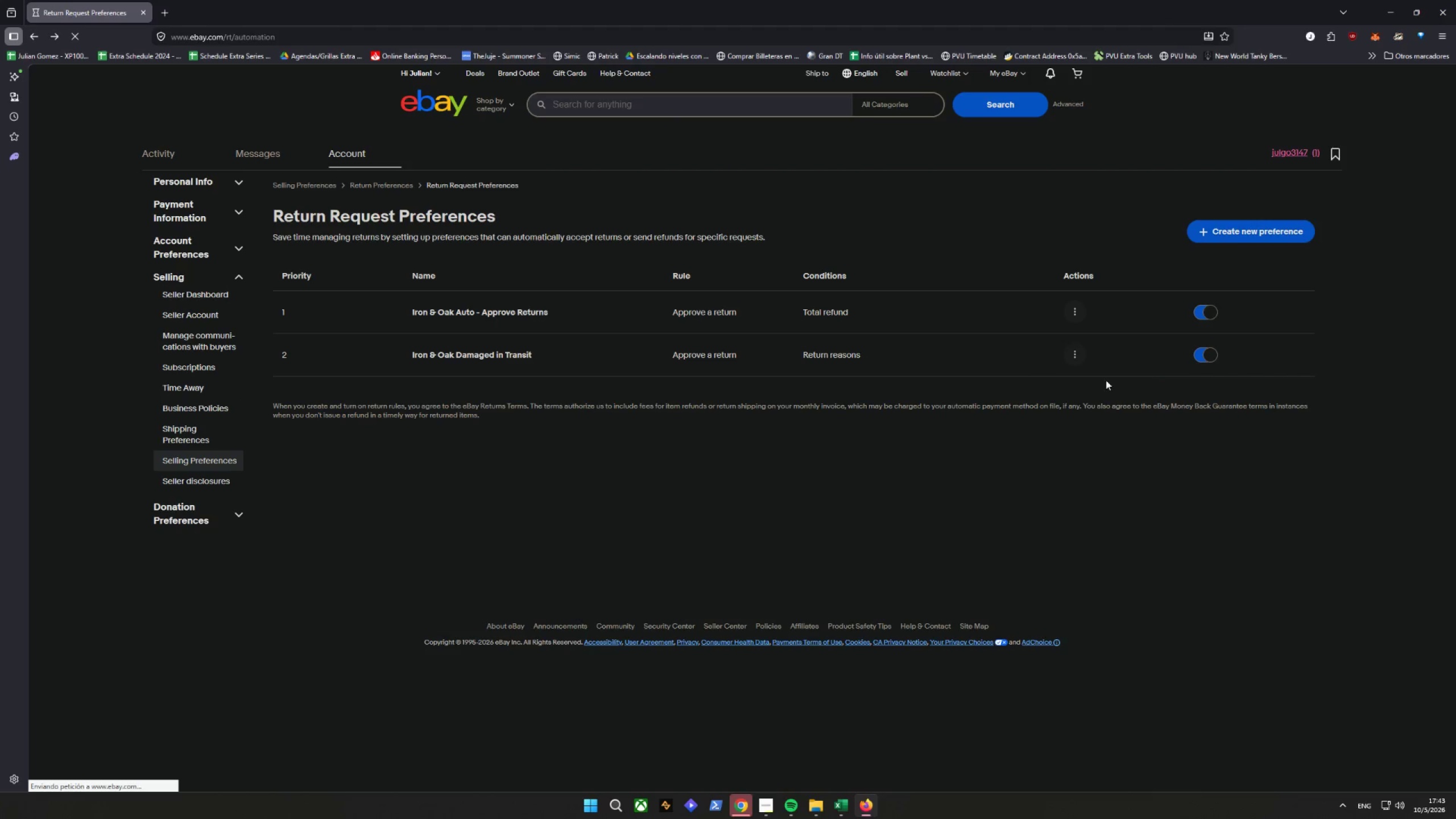 
left_click([1088, 355])
 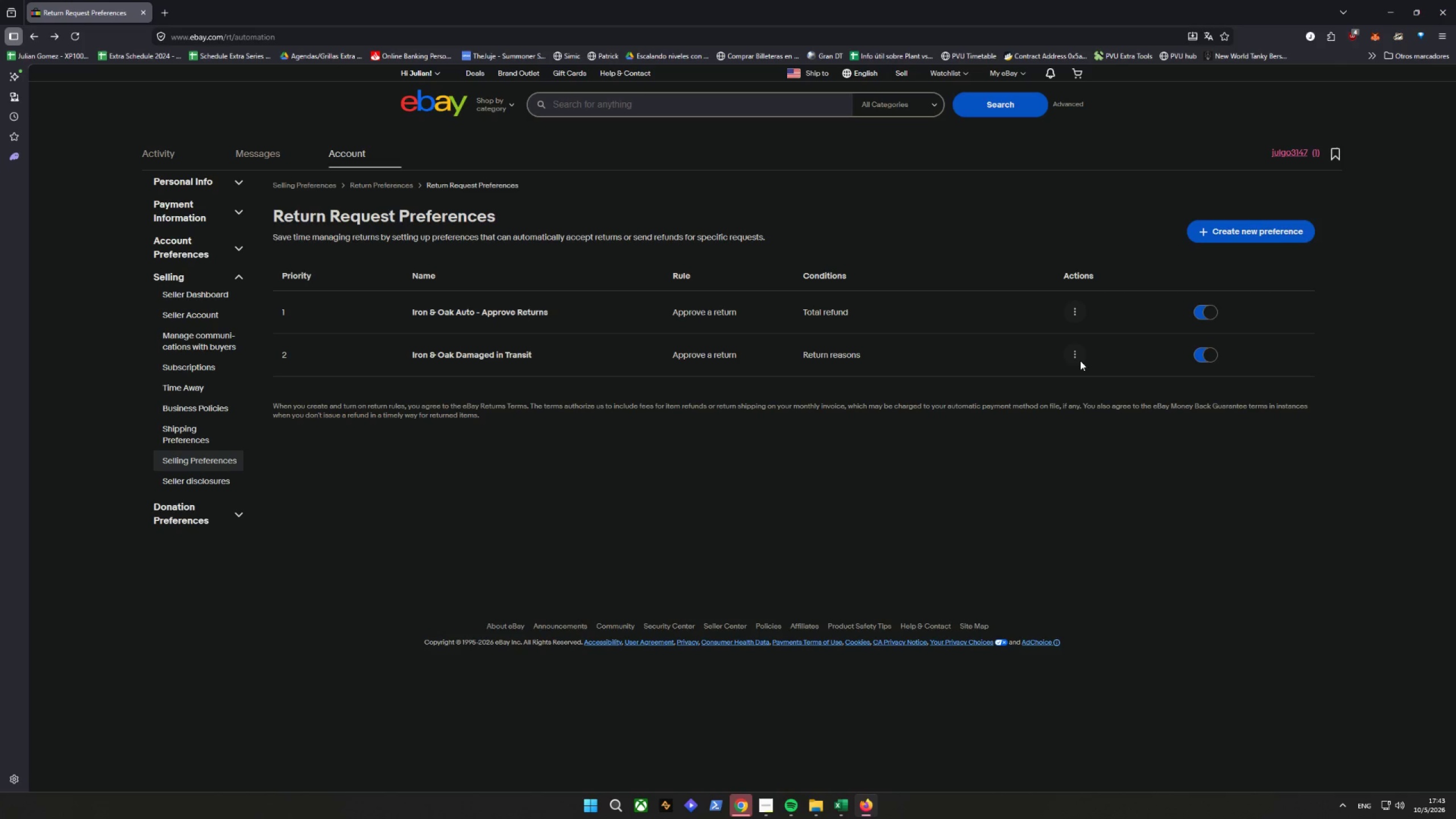 
left_click([1080, 361])
 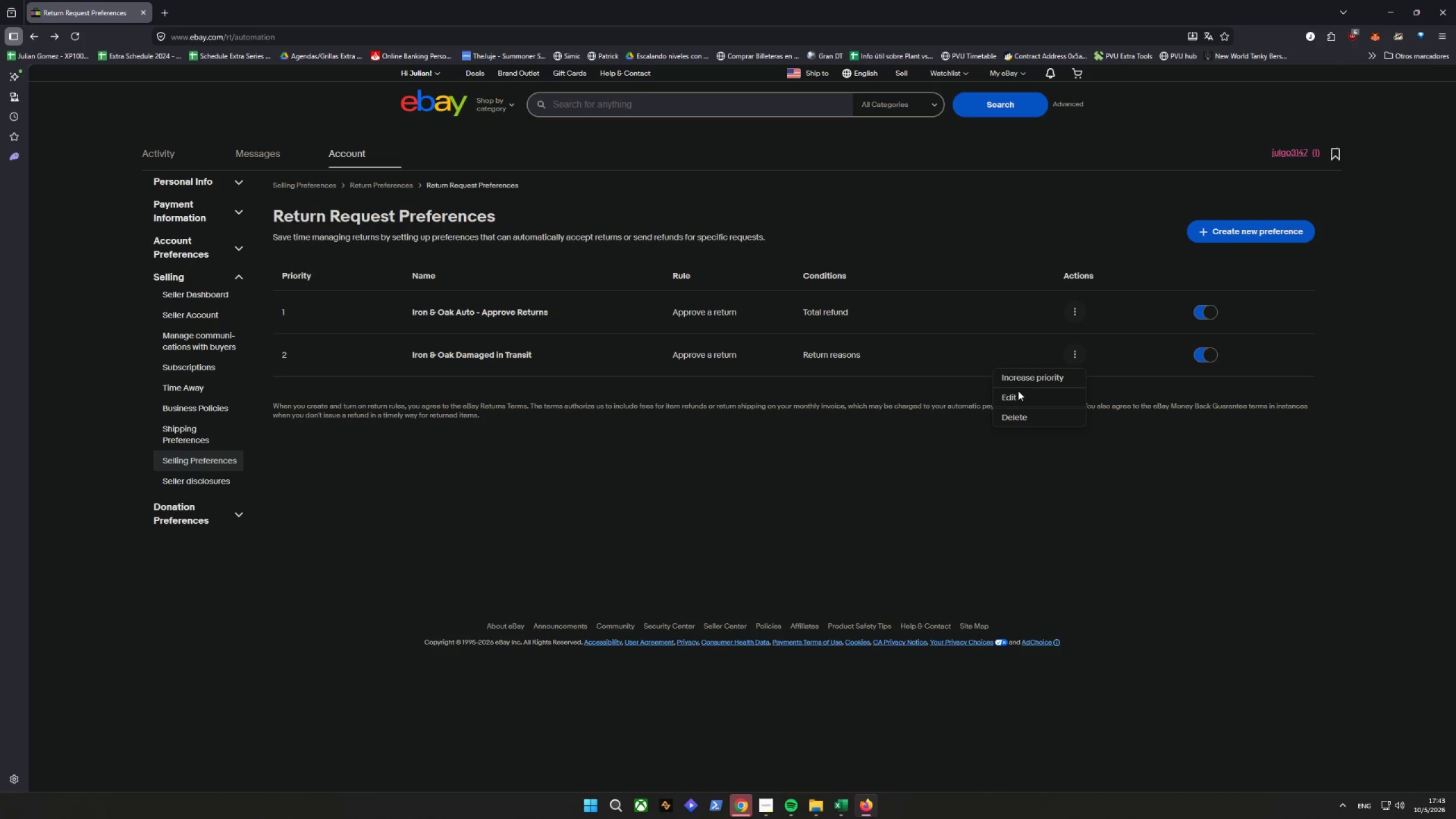 
left_click([1012, 399])
 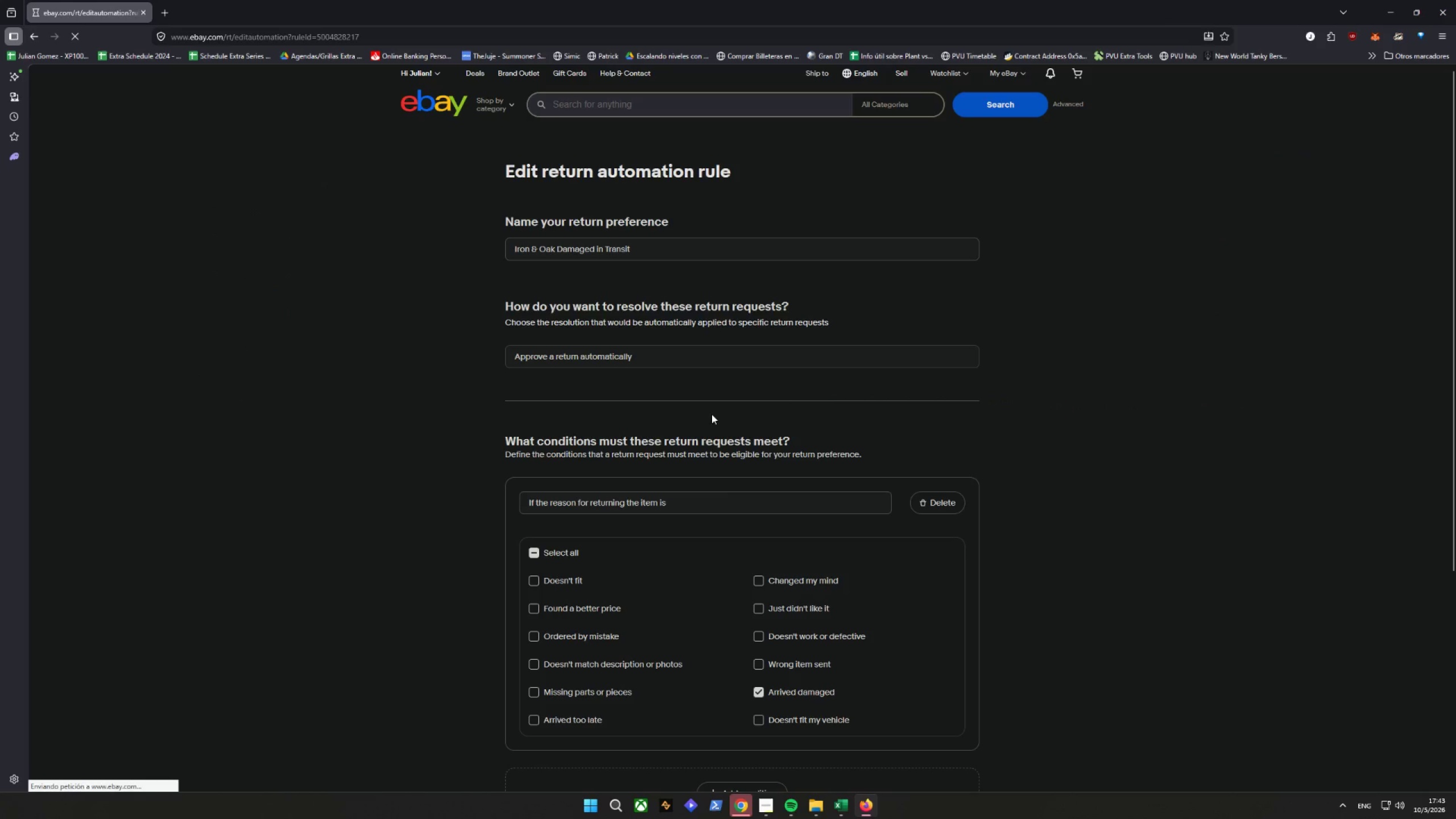 
scroll: coordinate [716, 412], scroll_direction: down, amount: 1.0
 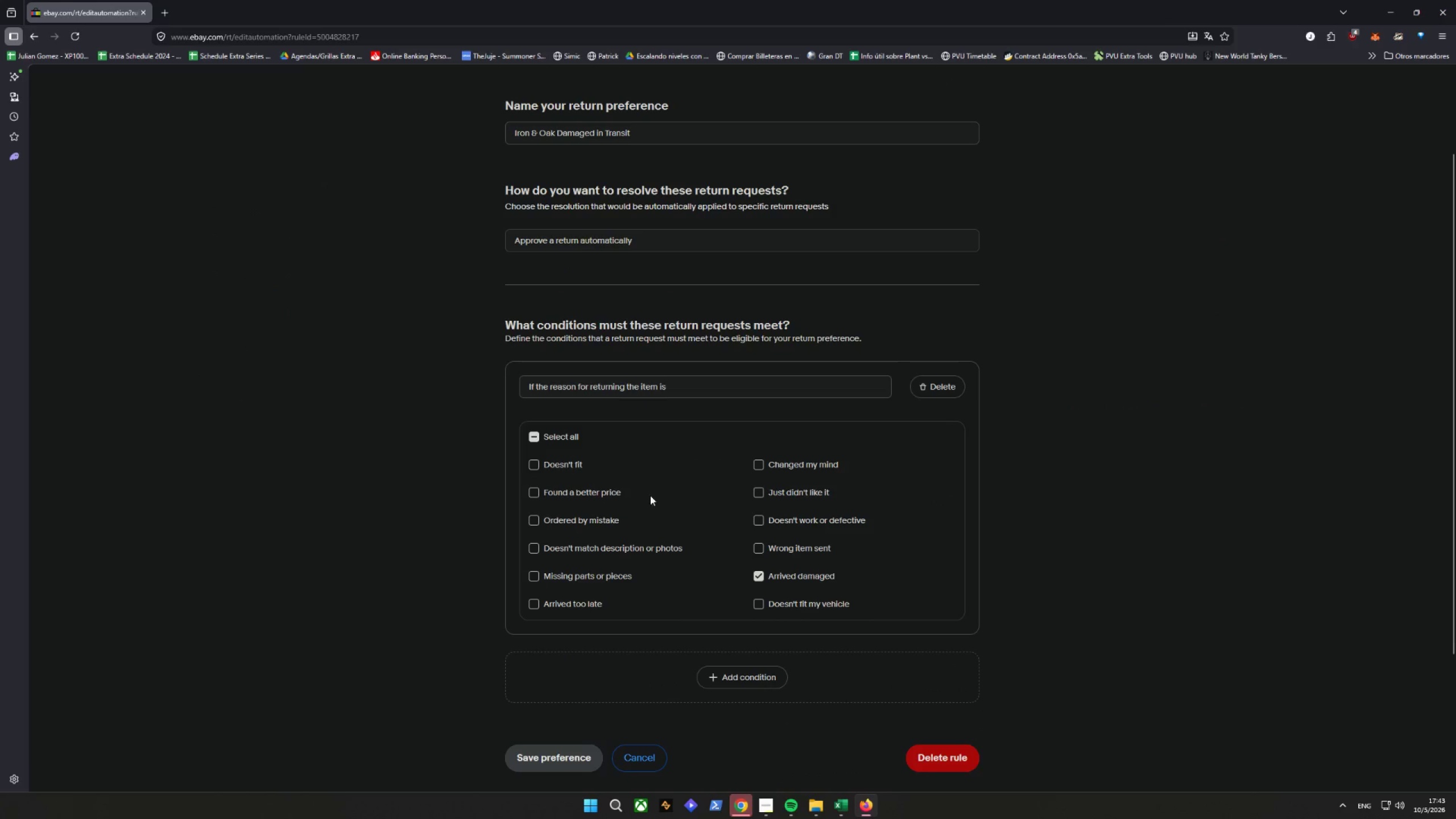 
scroll: coordinate [358, 473], scroll_direction: none, amount: 0.0
 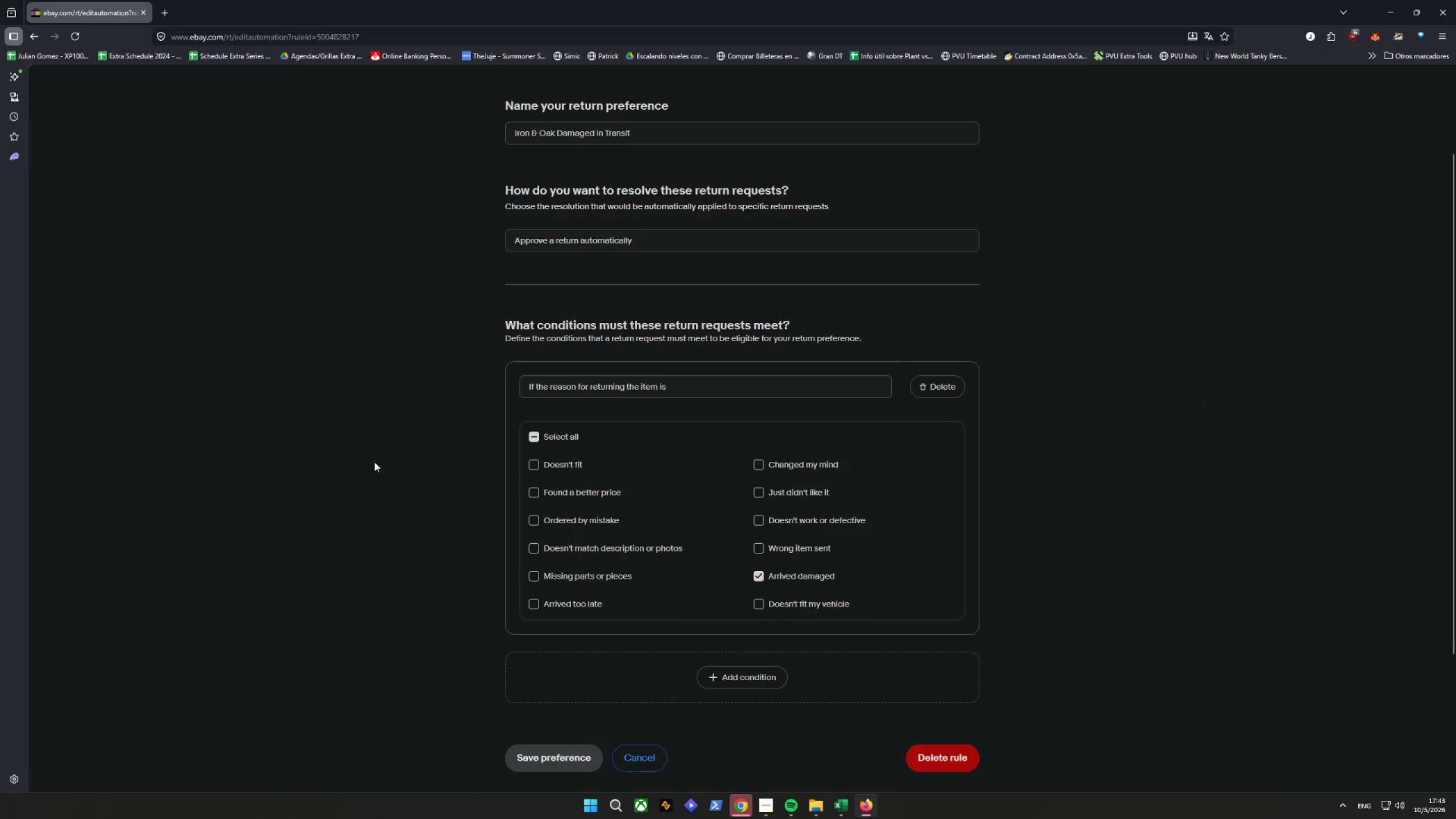 
key(Control+Shift+C)
 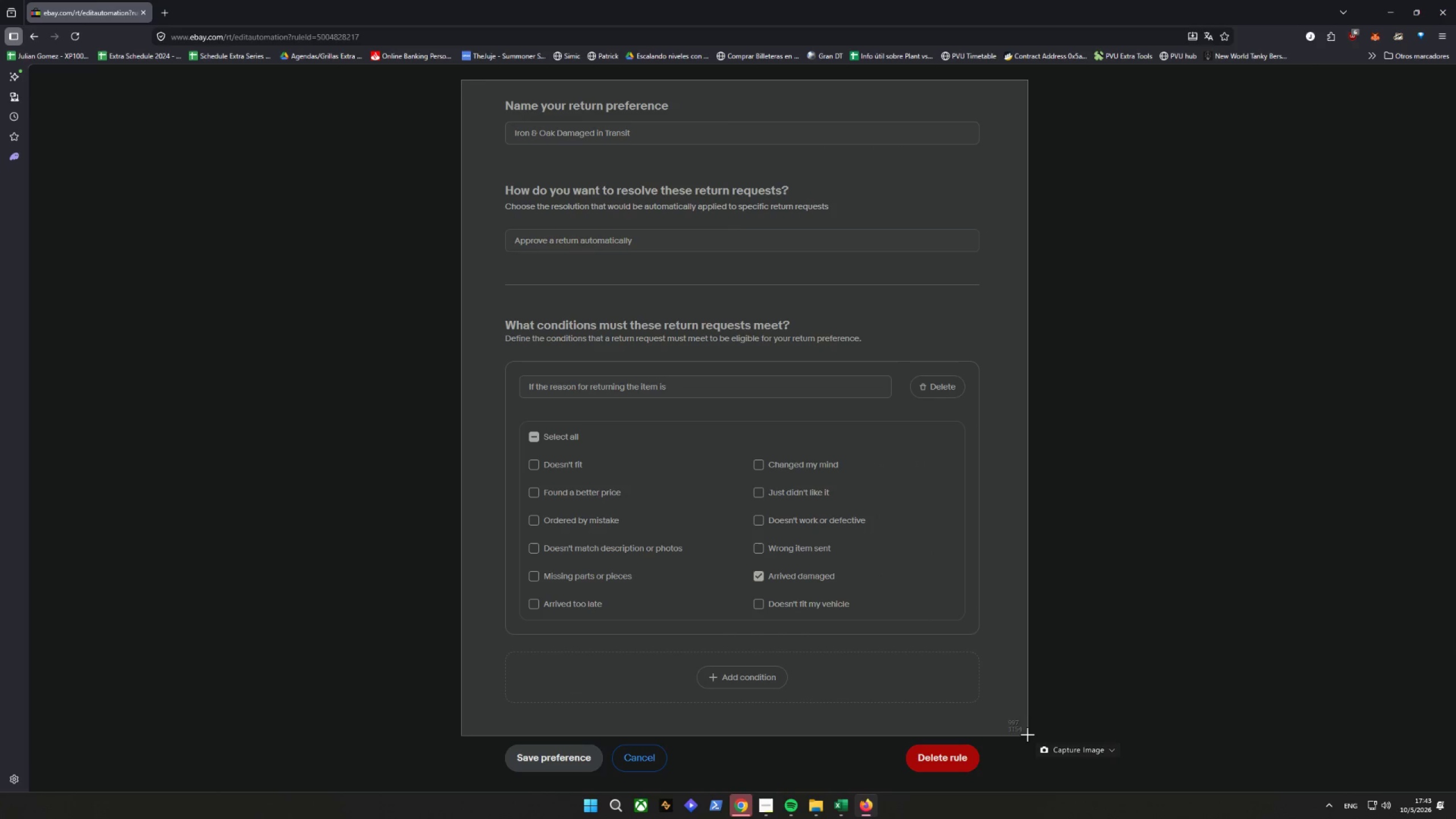 
wait(5.86)
 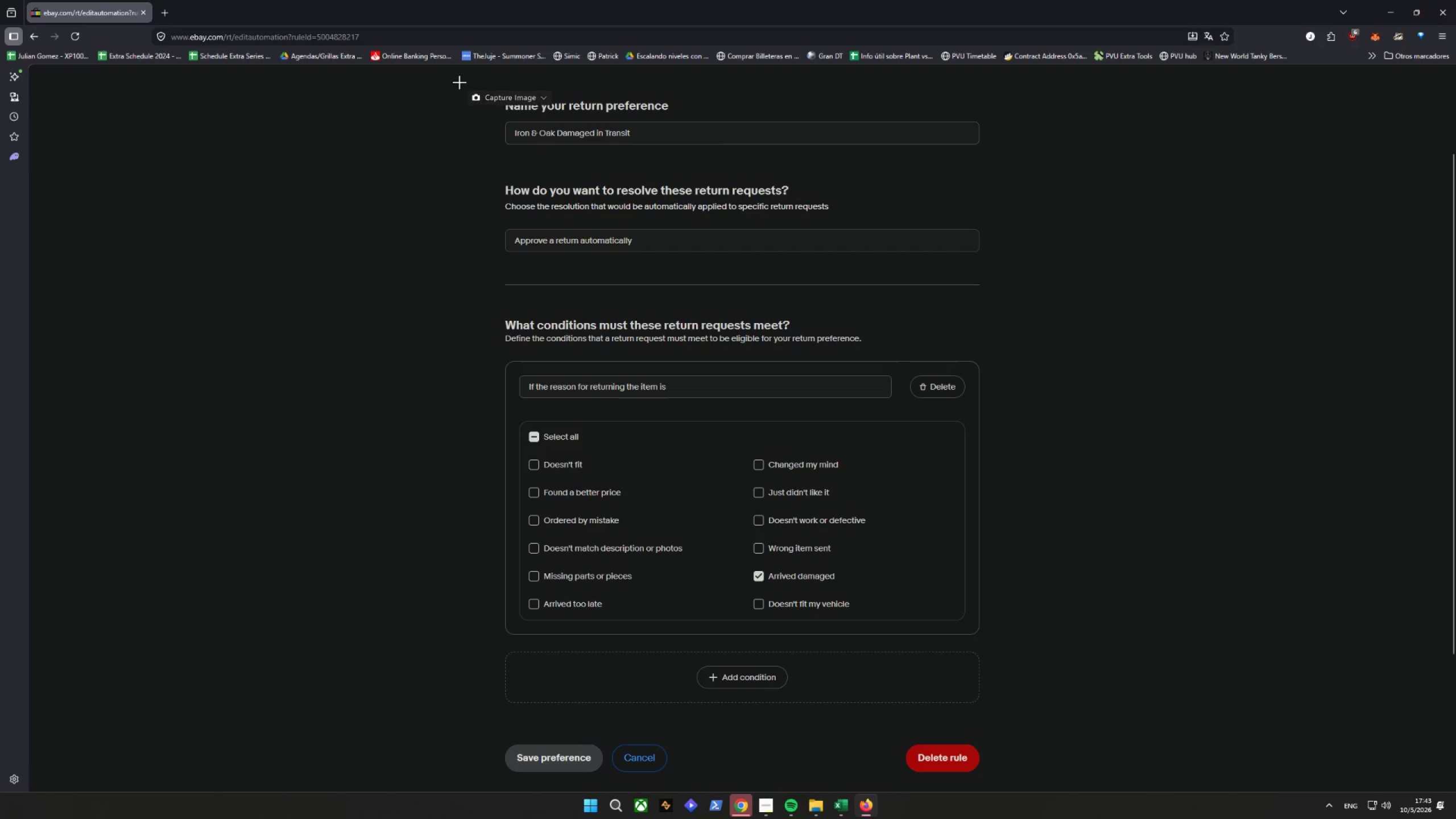 
key(Alt+AltLeft)
 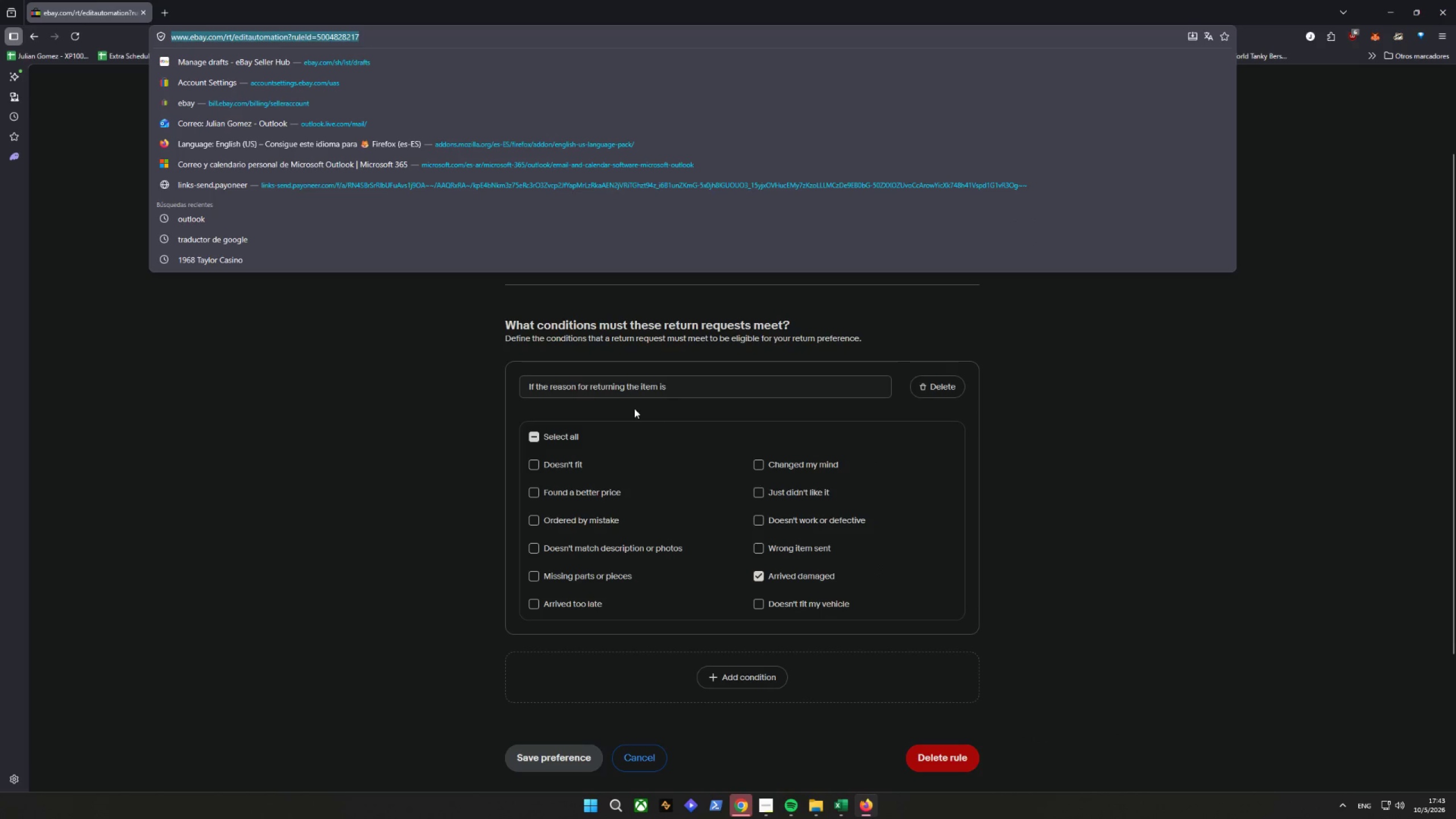 
key(Alt+D)
 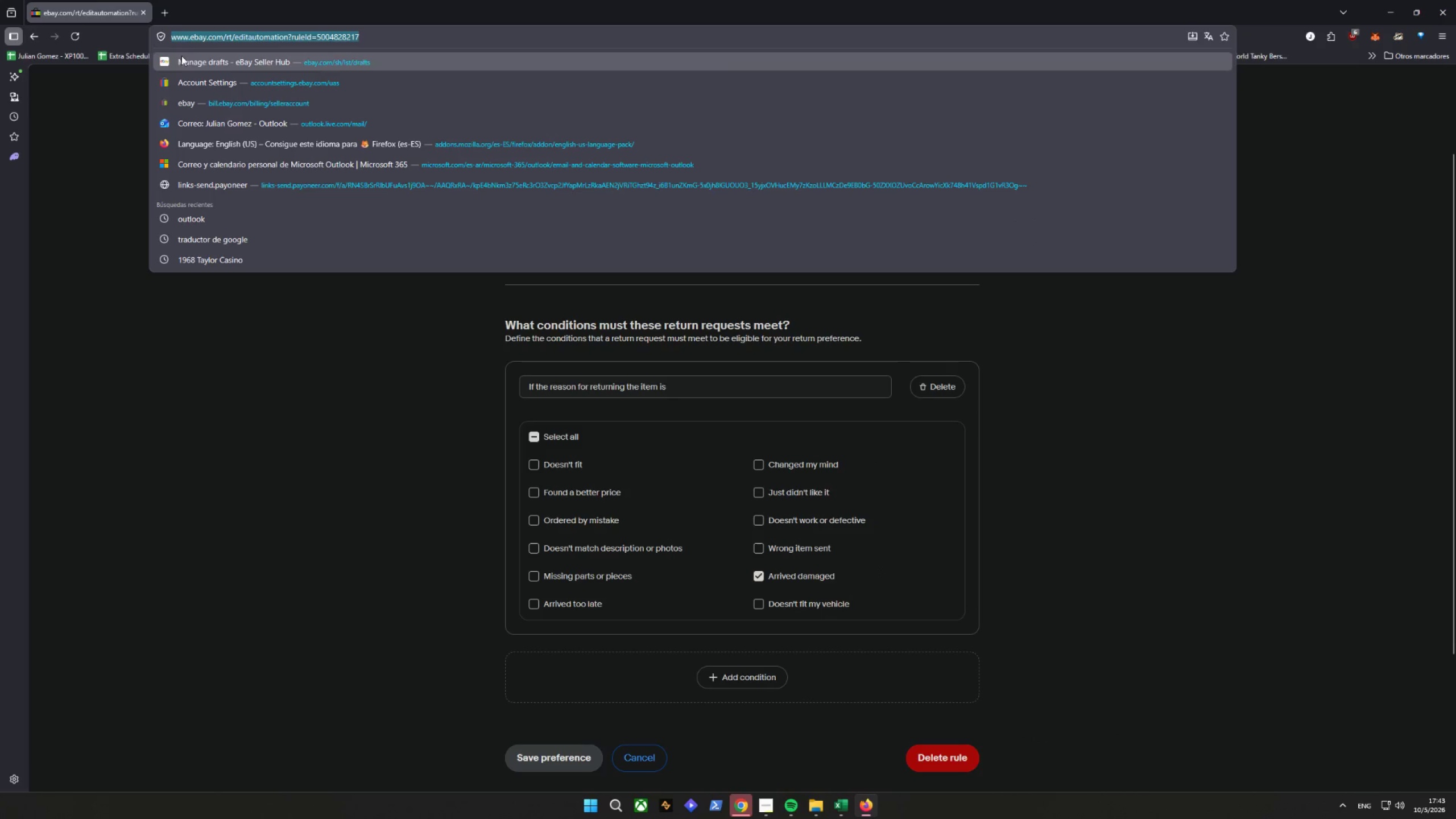 
left_click([162, 12])
 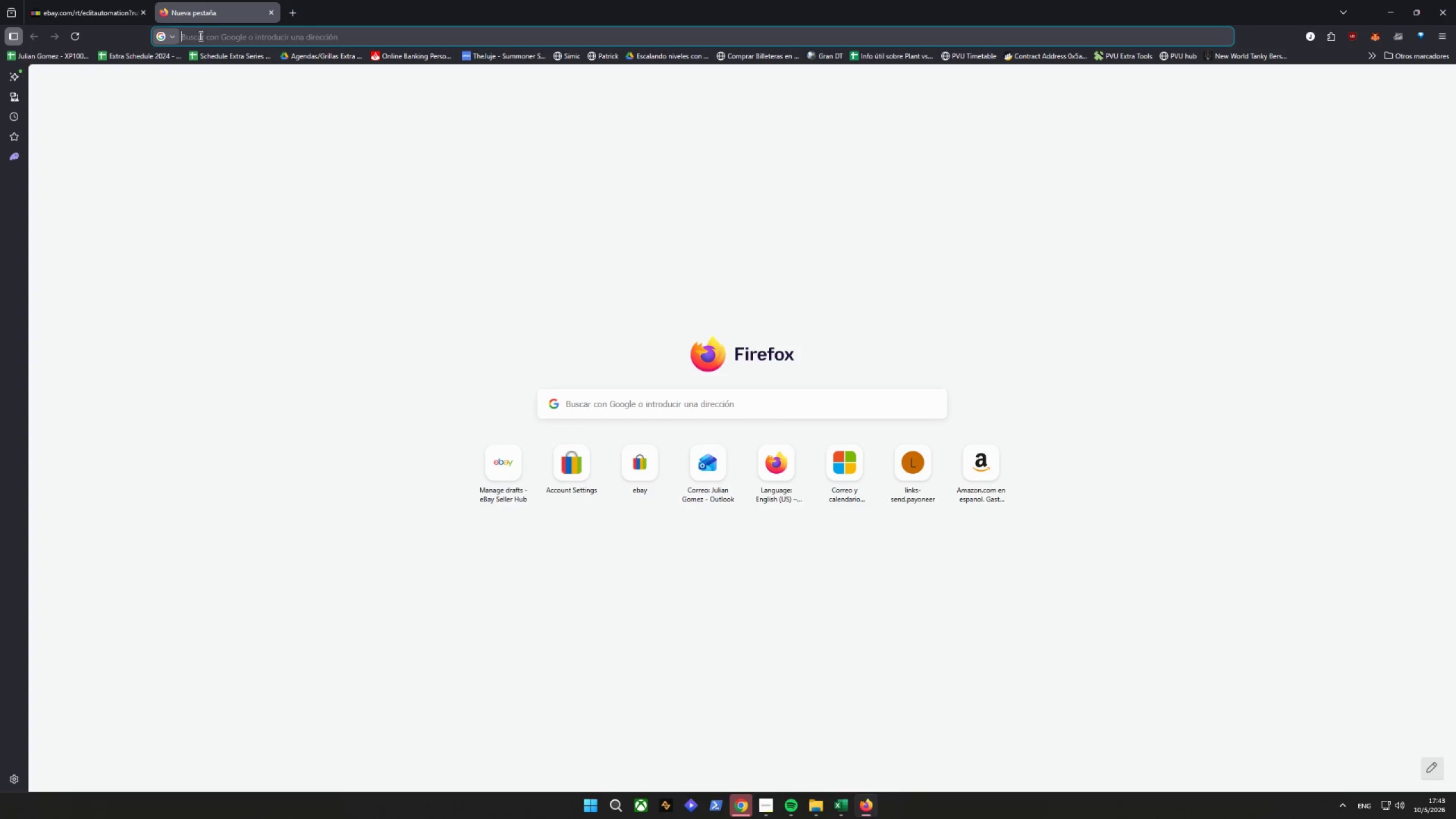 
key(Control+ControlLeft)
 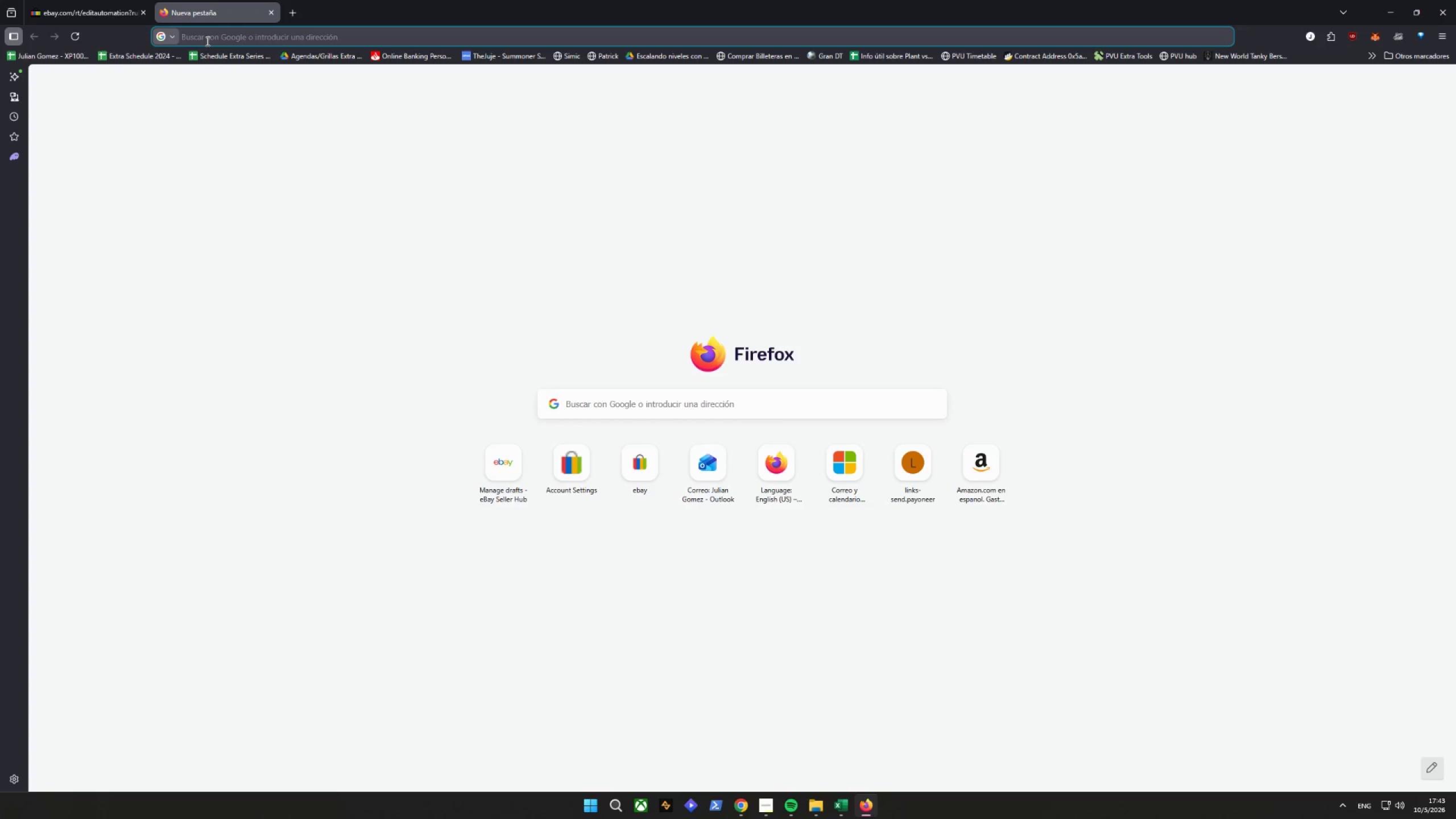 
key(Control+V)
 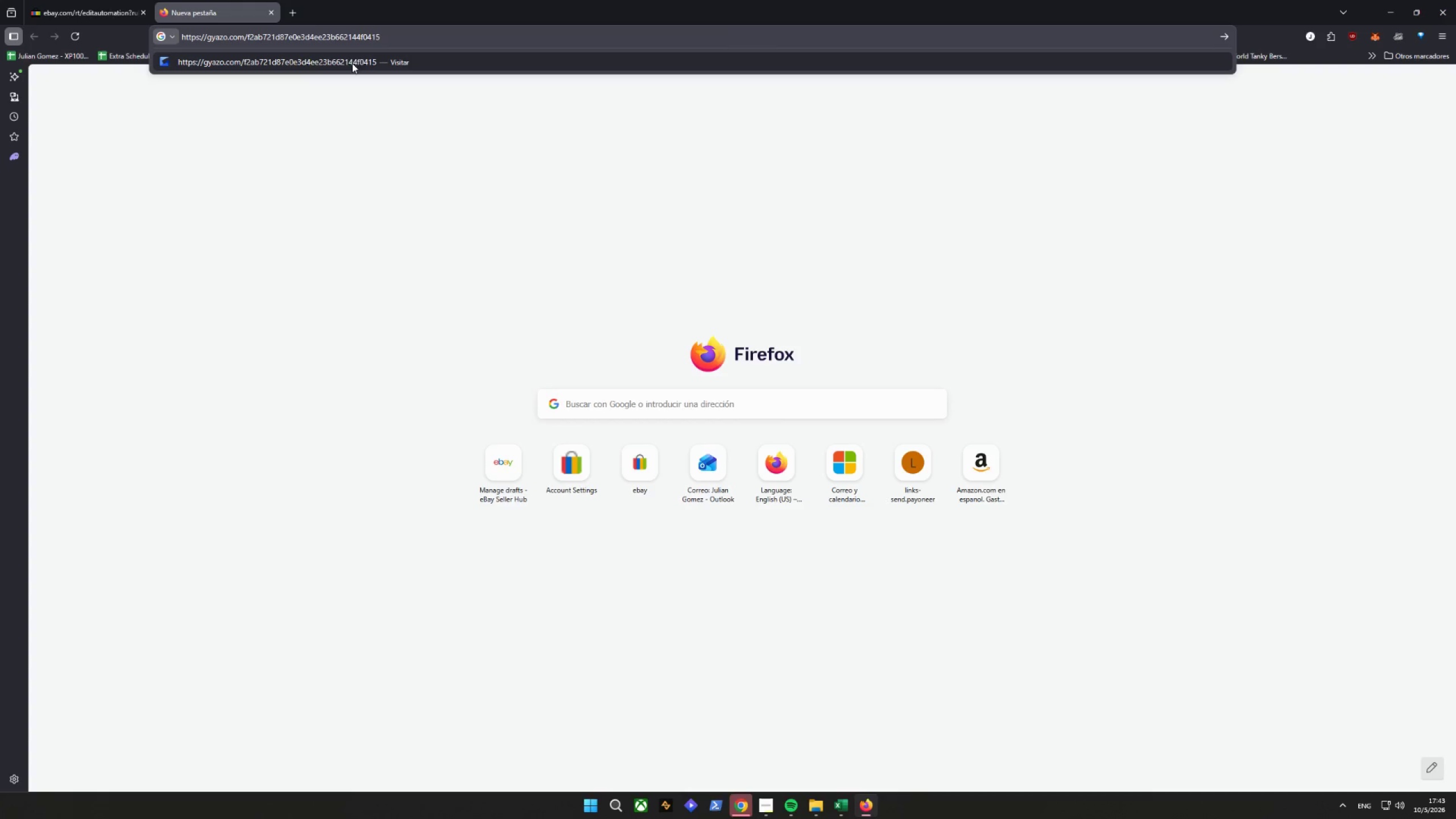 
key(Enter)
 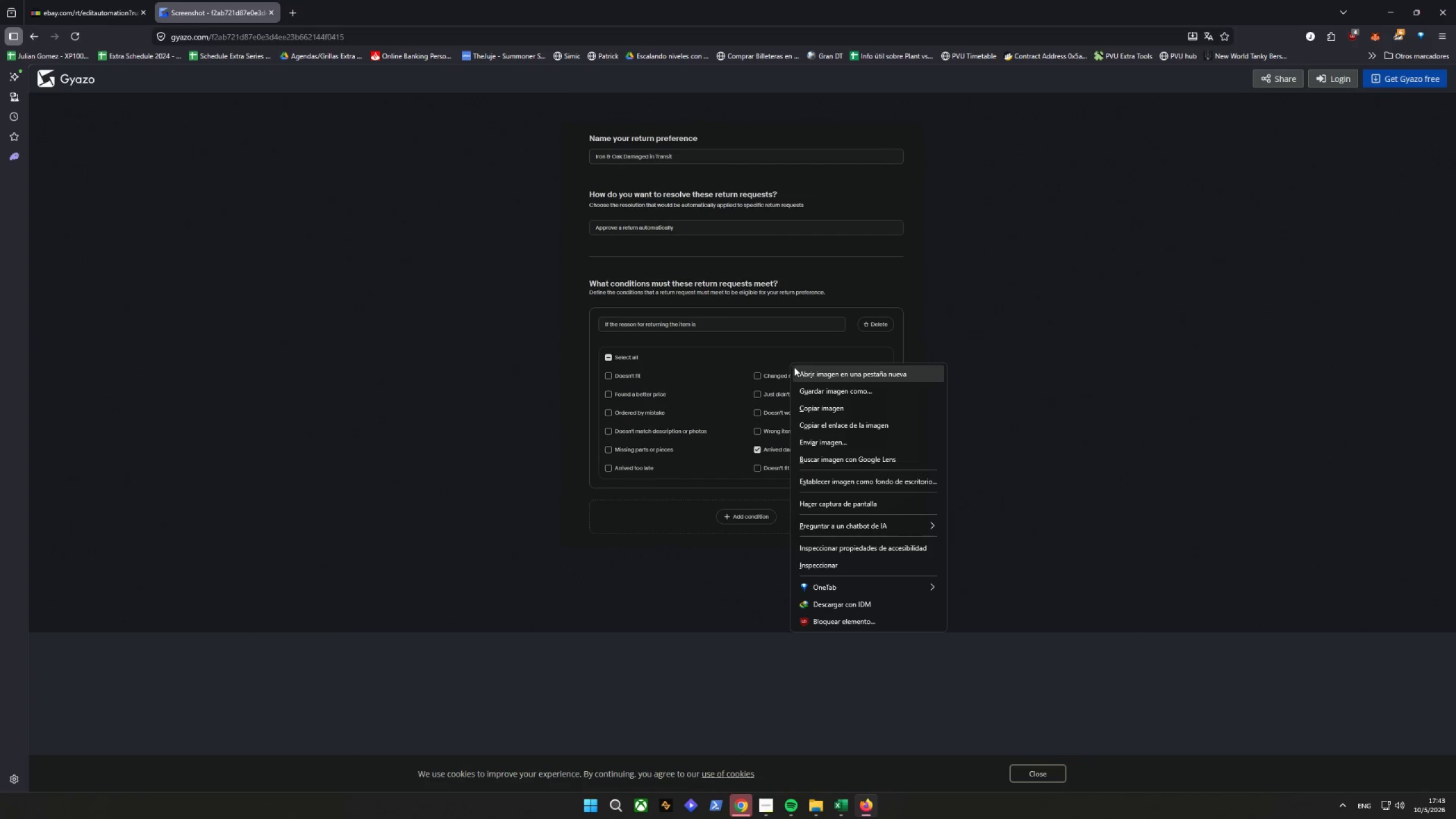 
left_click([831, 391])
 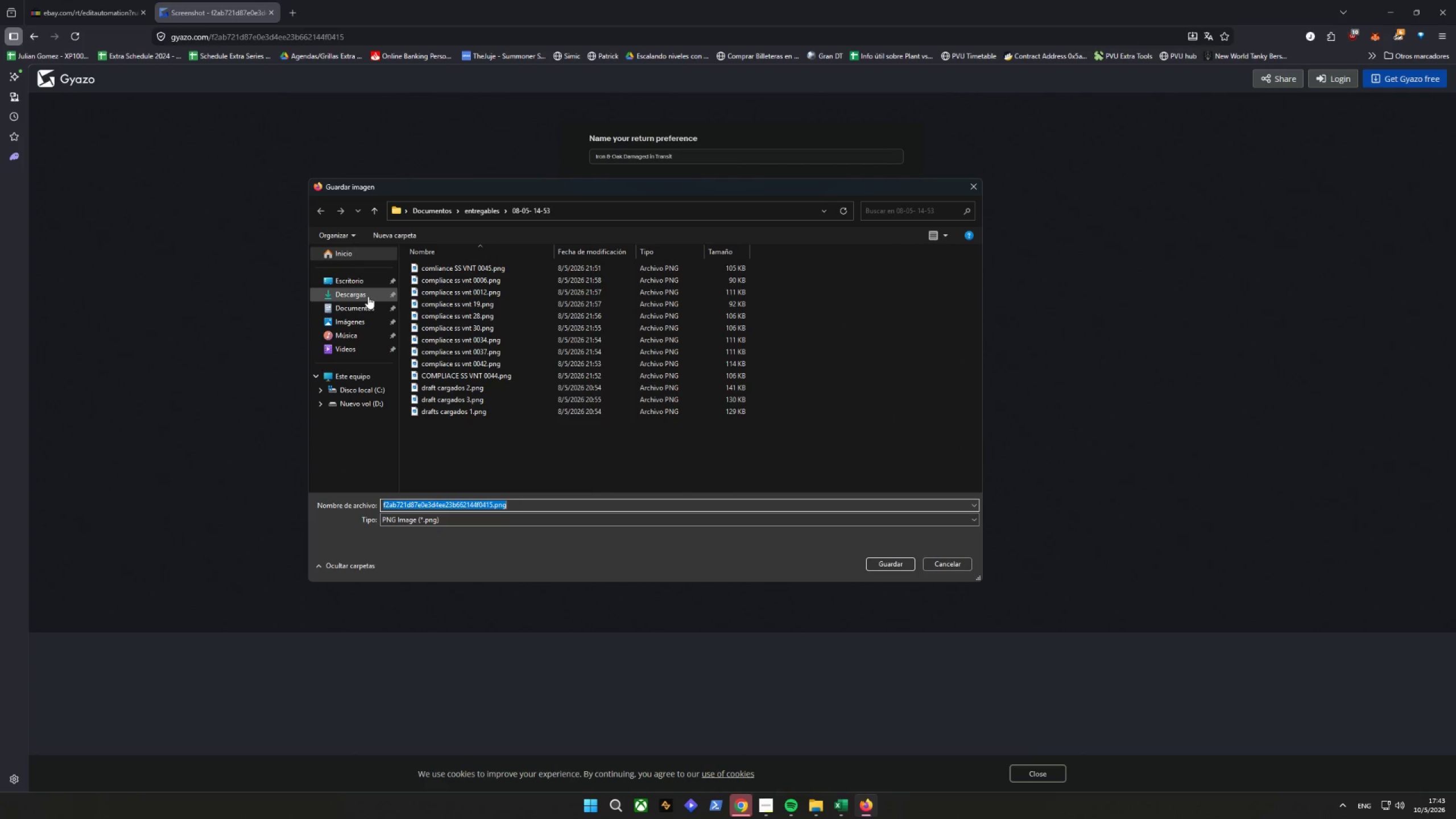 
left_click([367, 306])
 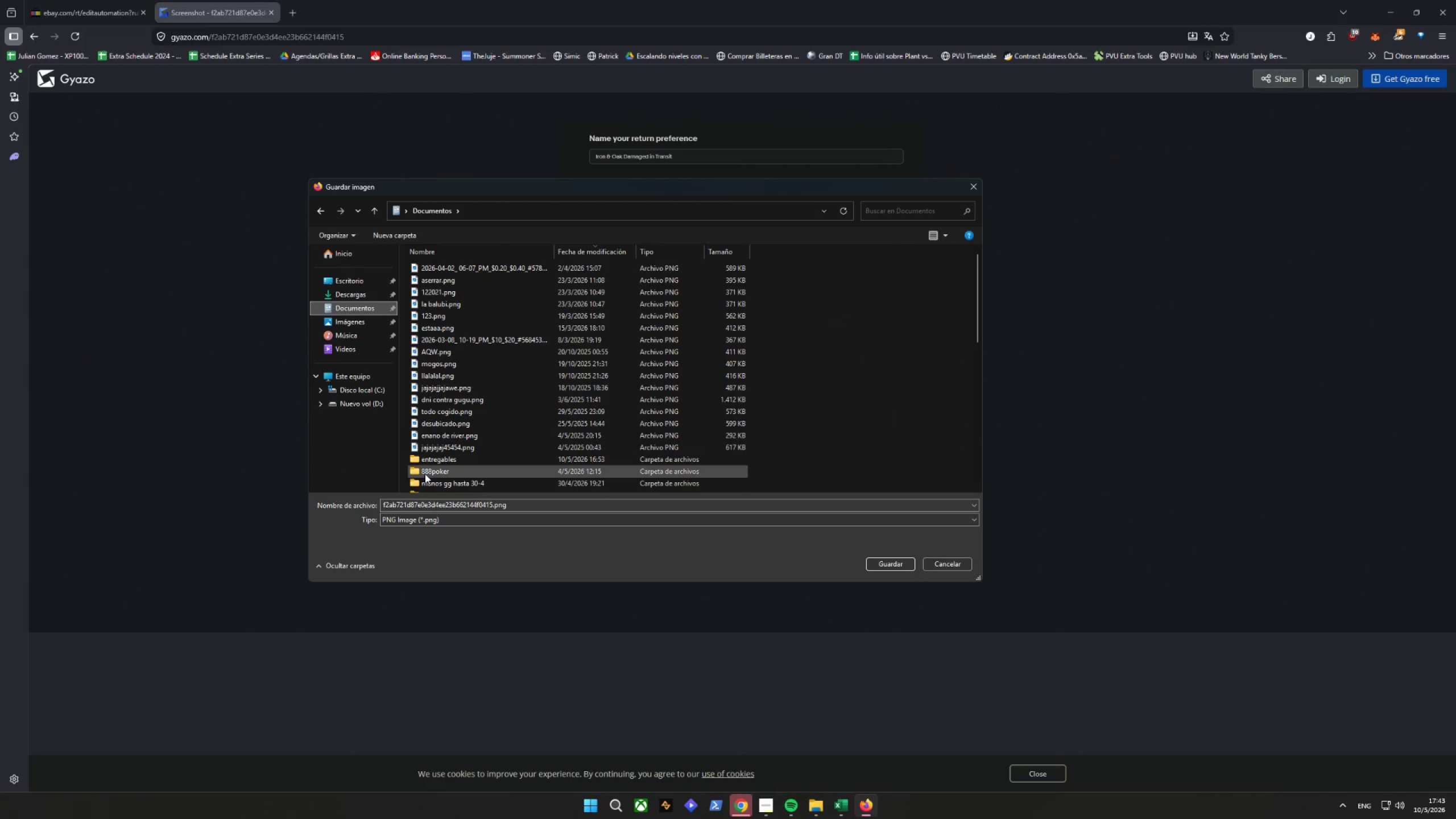 
double_click([429, 461])
 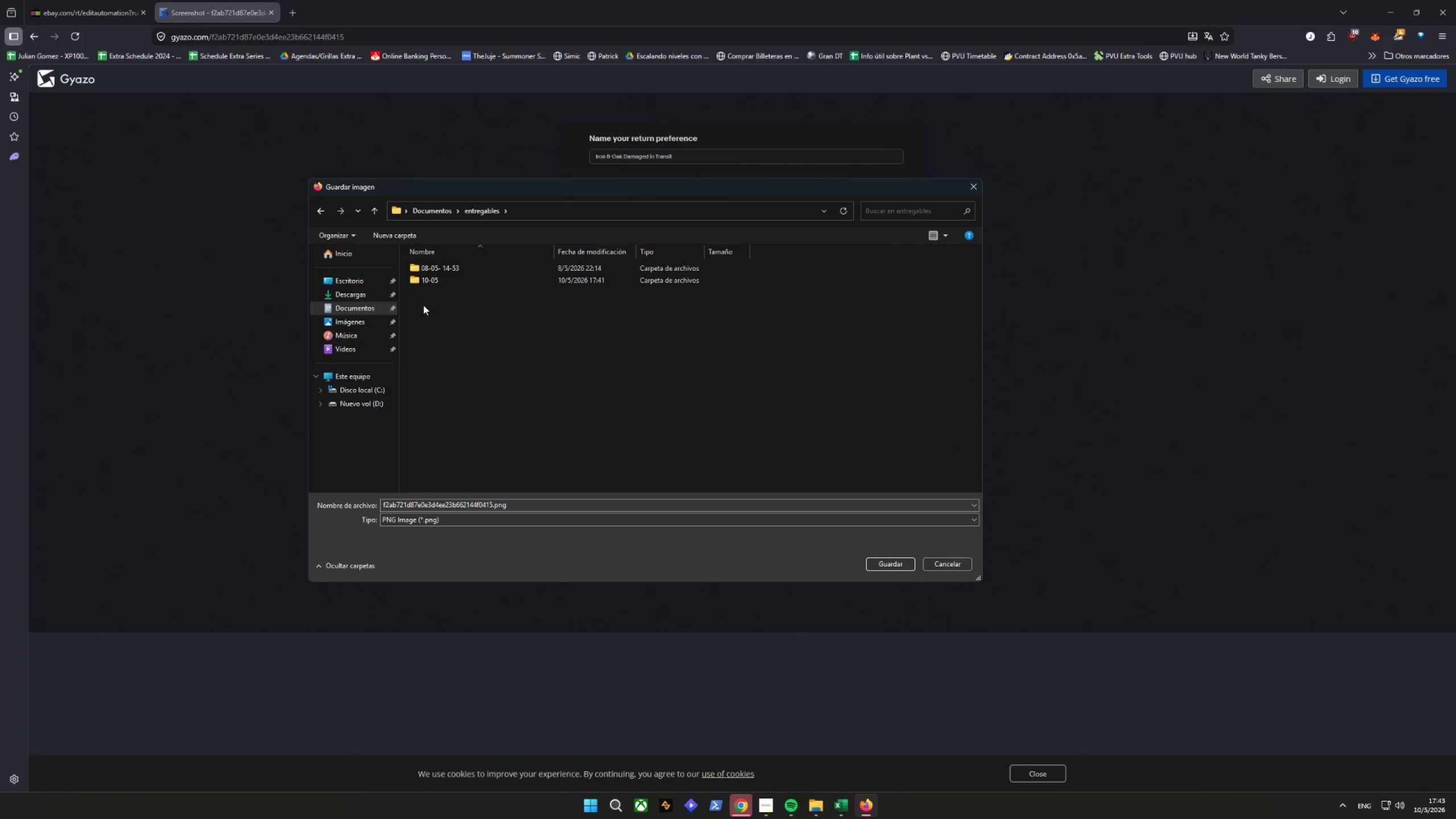 
left_click([429, 279])
 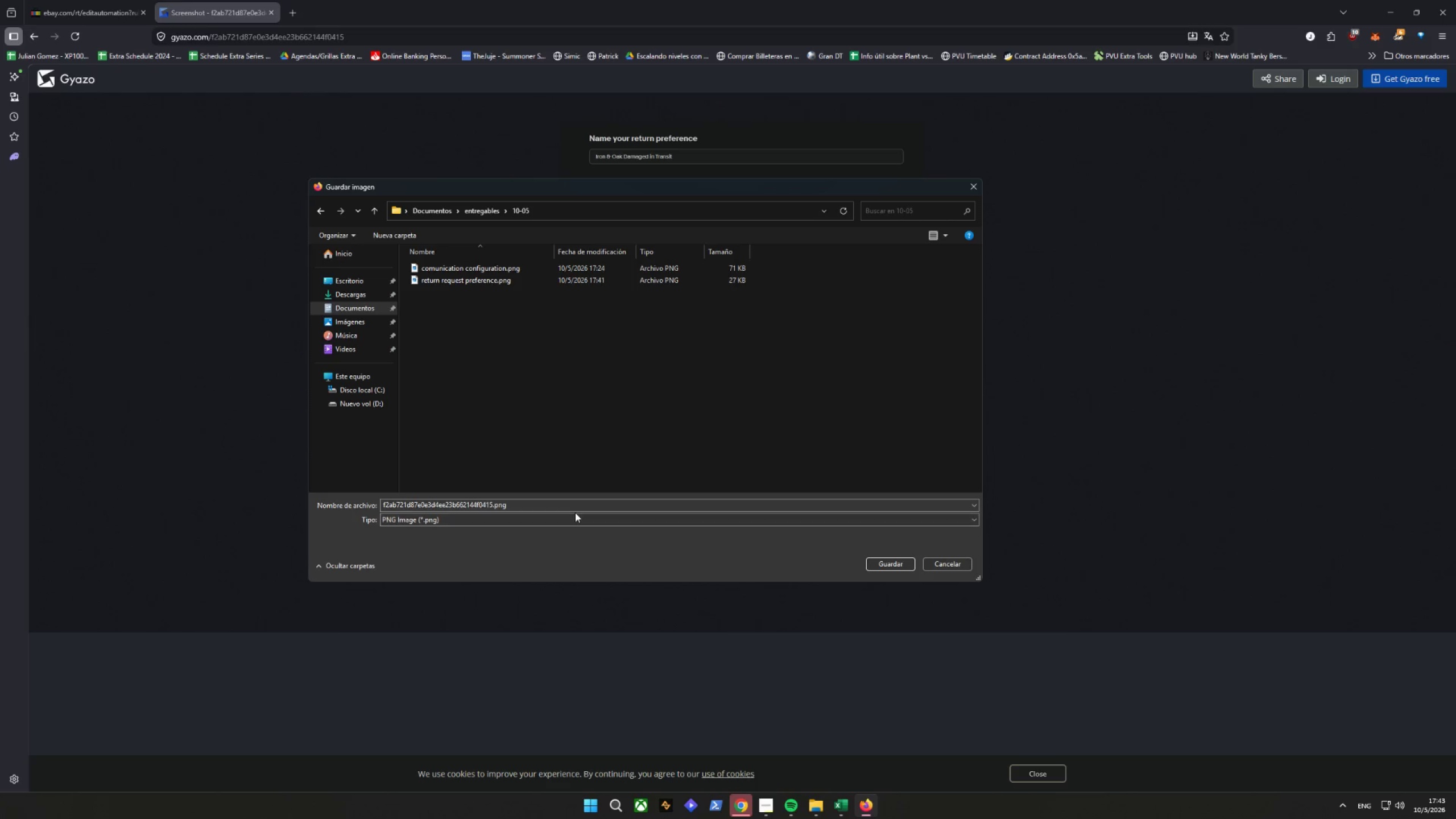 
left_click([469, 500])
 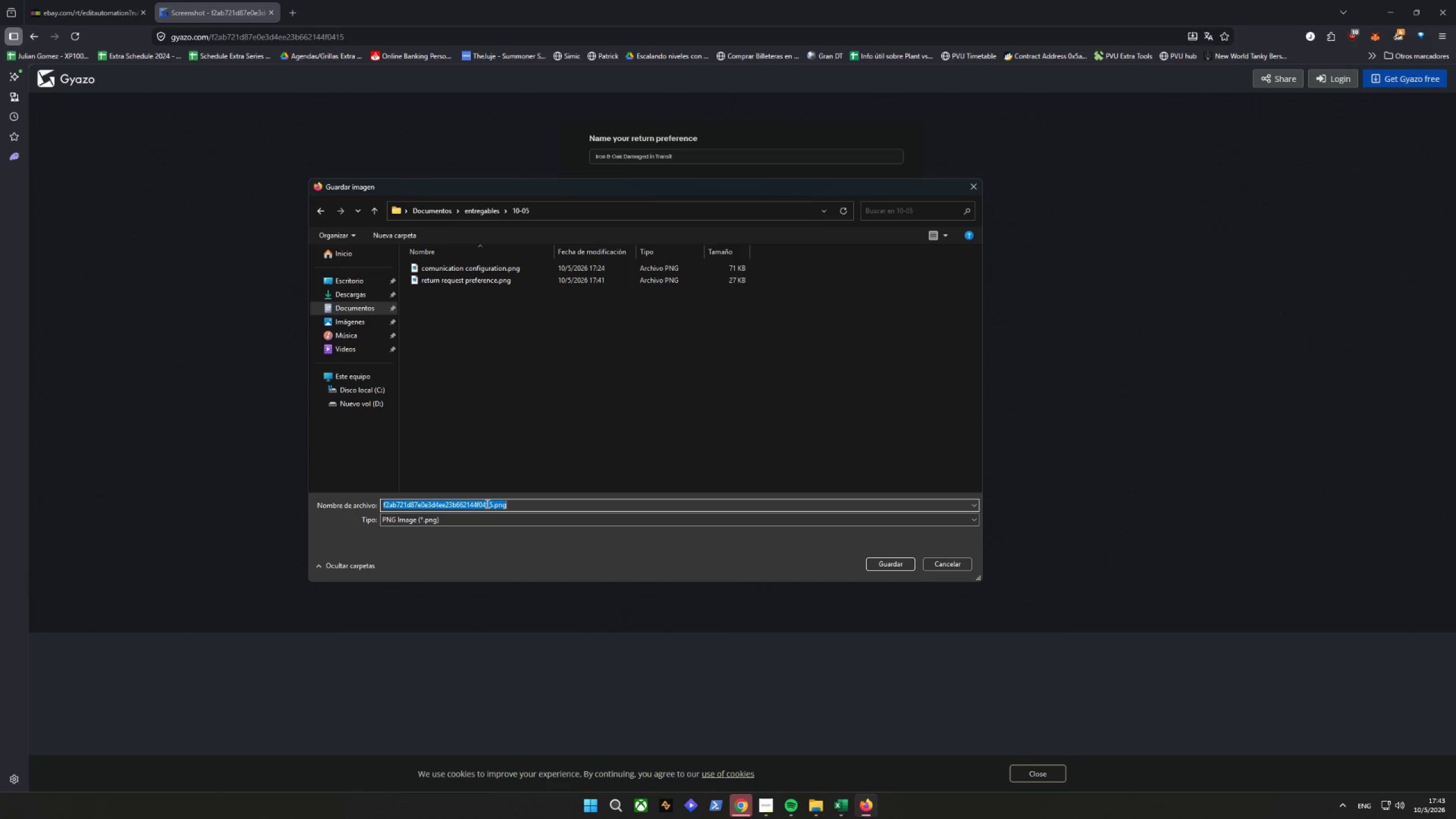 
left_click([493, 506])
 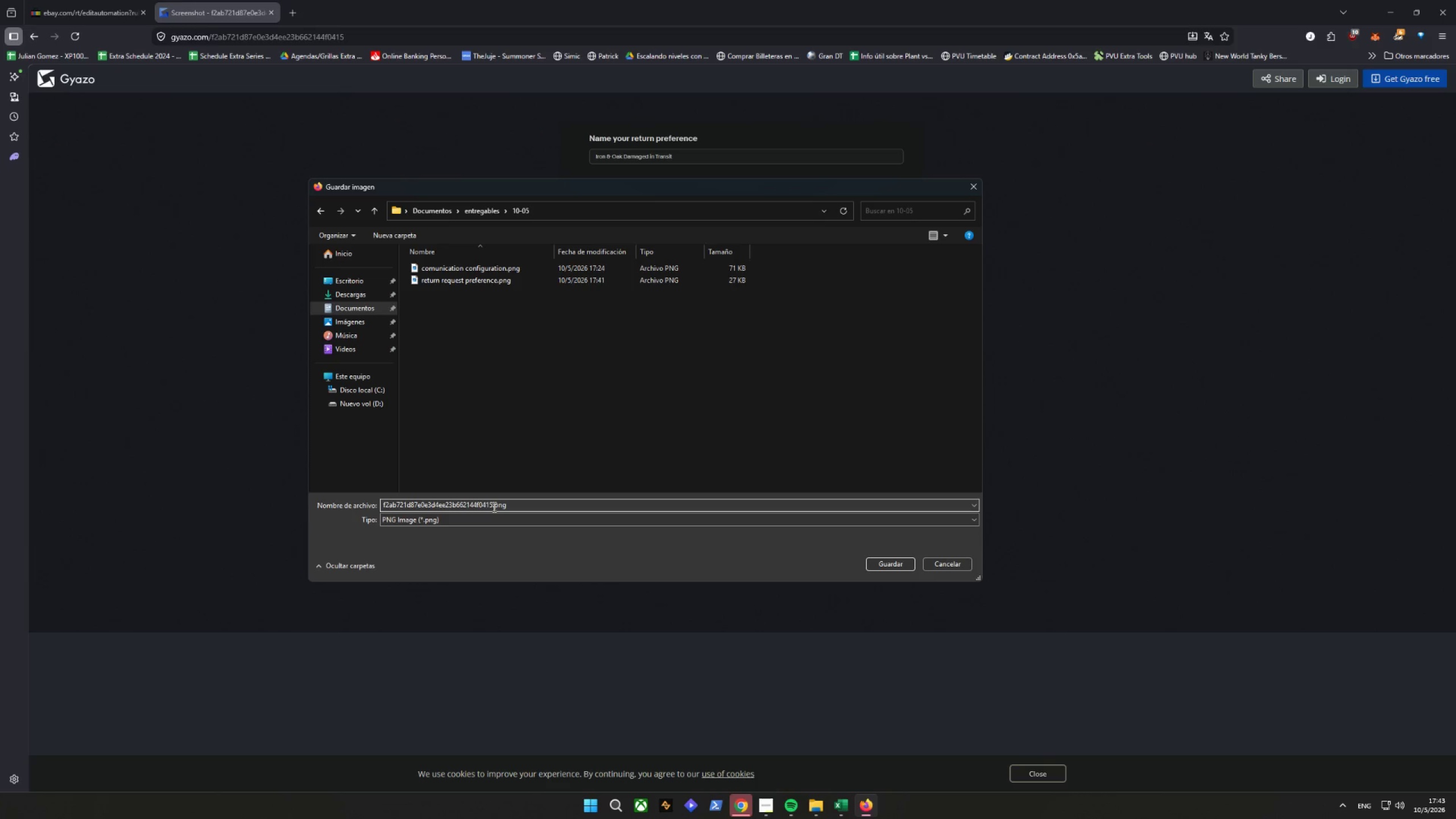 
left_click_drag(start_coordinate=[493, 507], to_coordinate=[190, 507])
 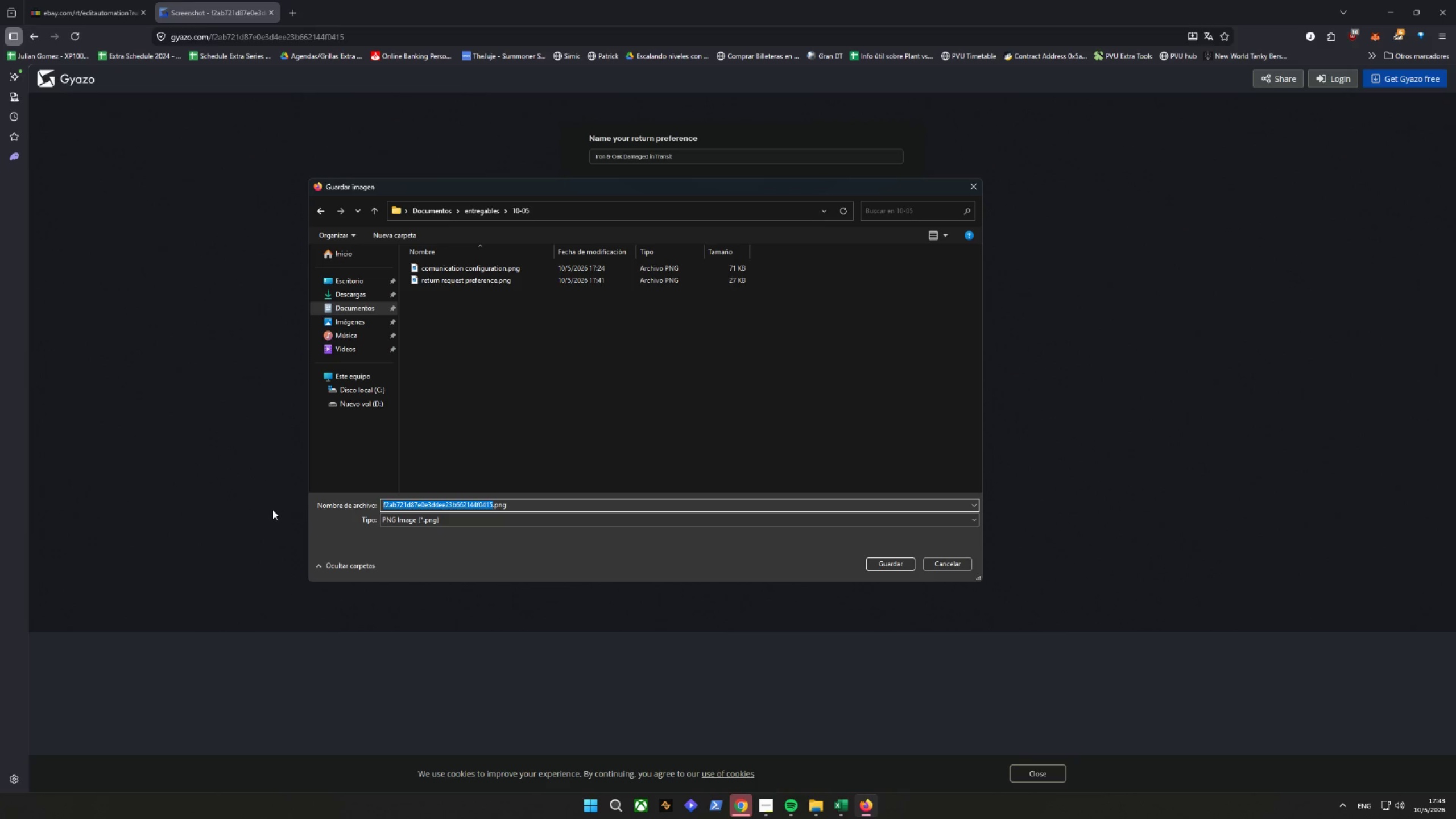 
type(requees)
key(Backspace)
key(Backspace)
type(st return preferences)
 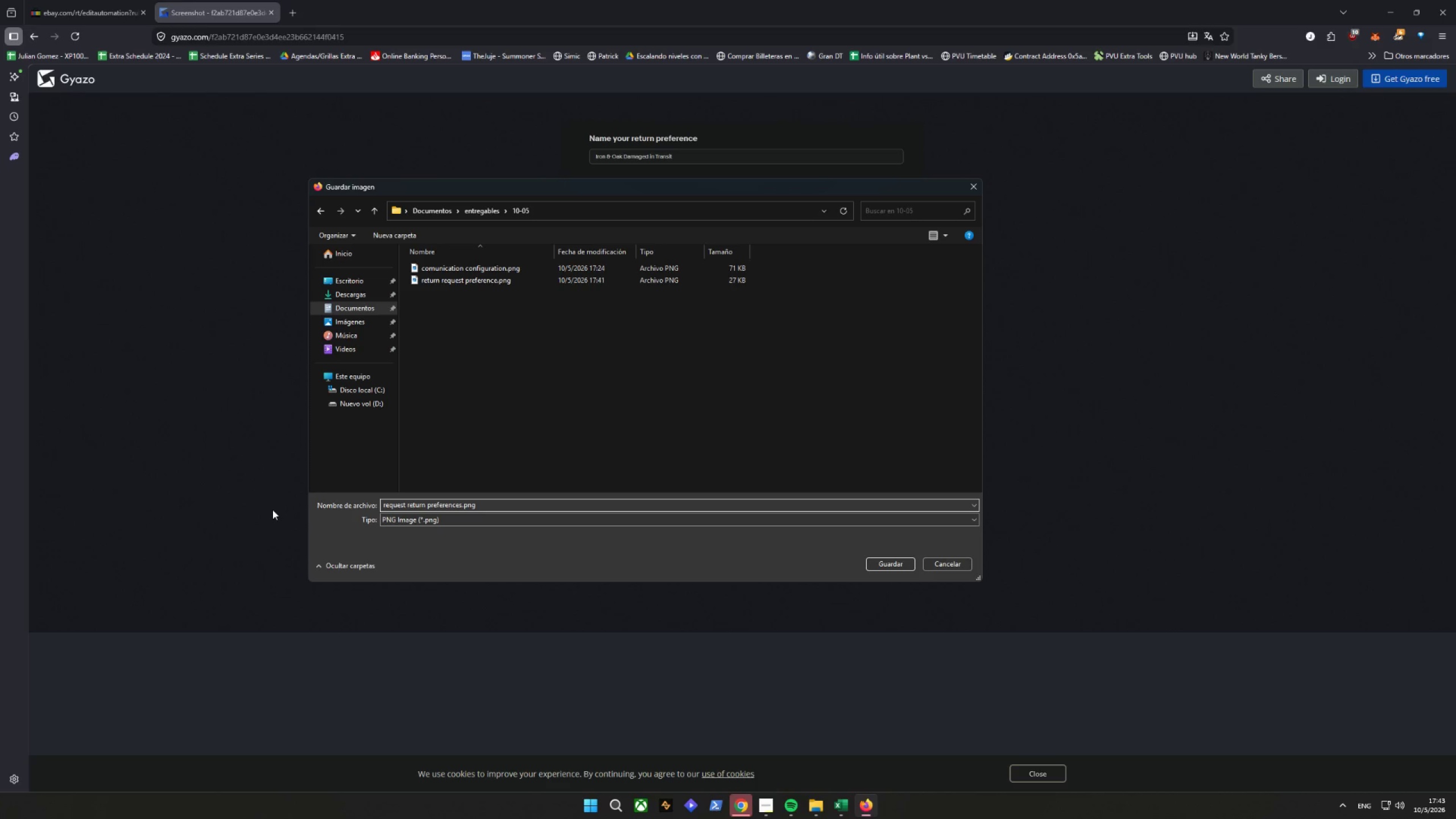 
wait(9.16)
 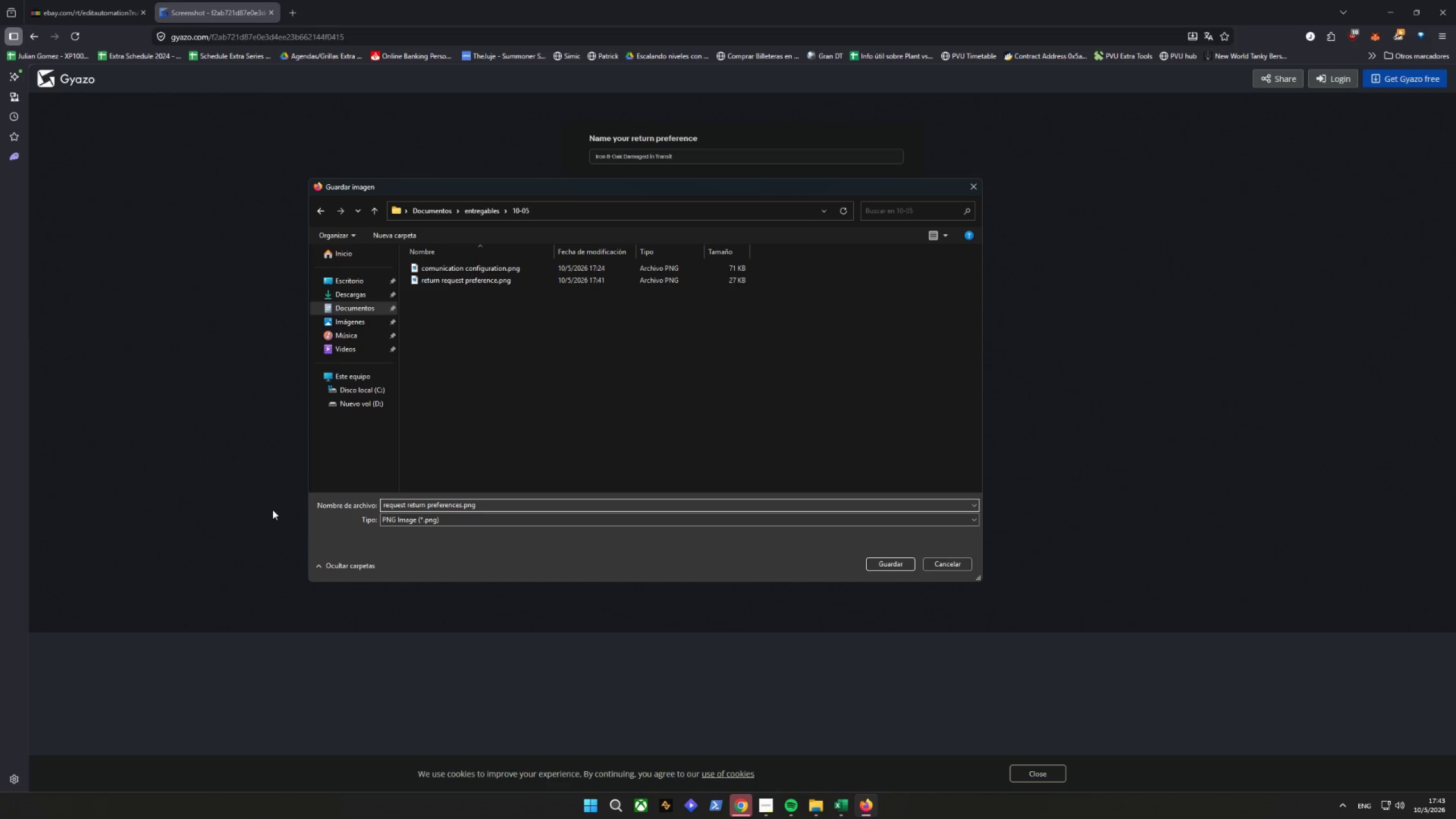 
key(Backspace)
 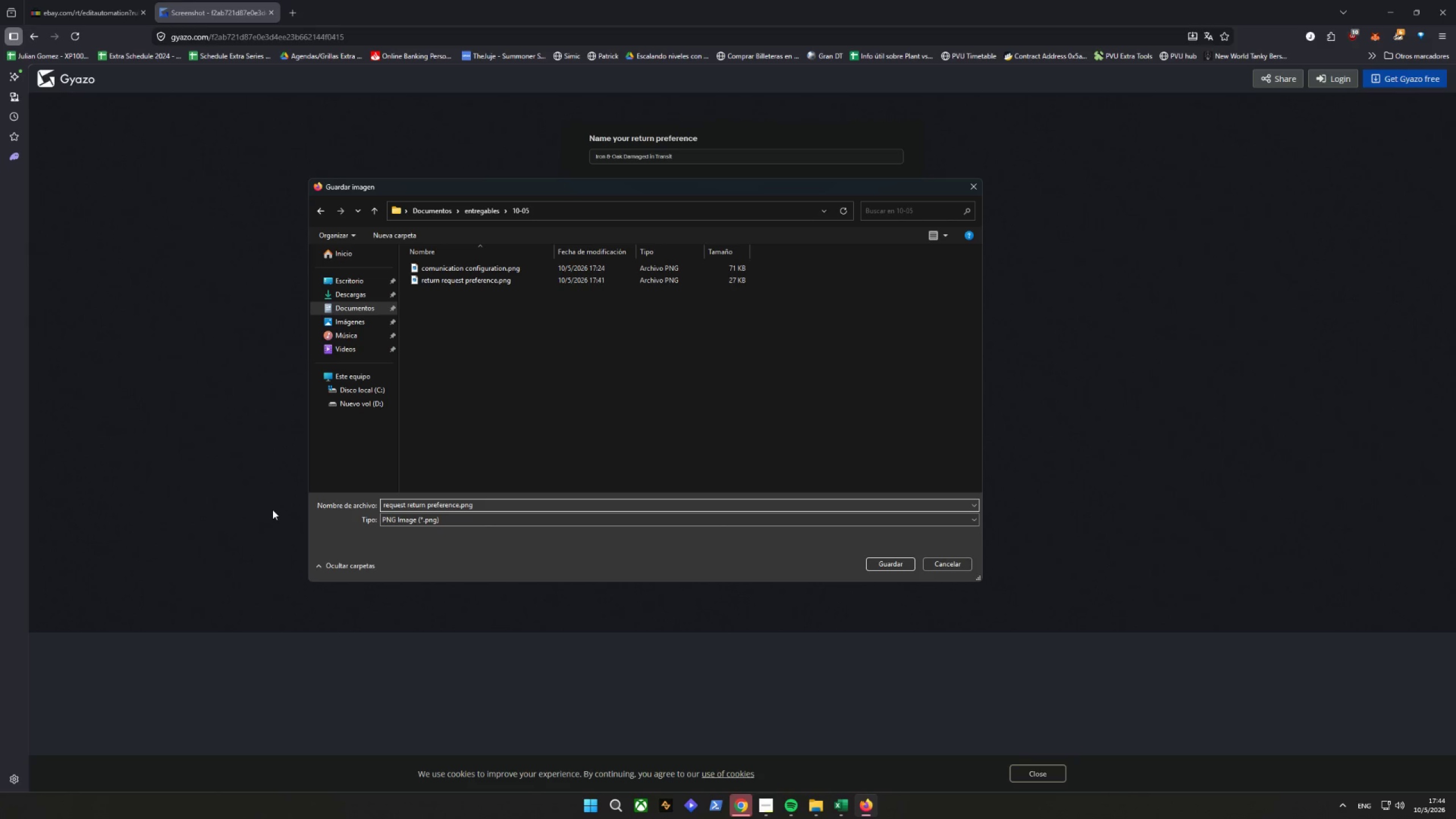 
type( f)
key(Backspace)
type(damaged in transit)
 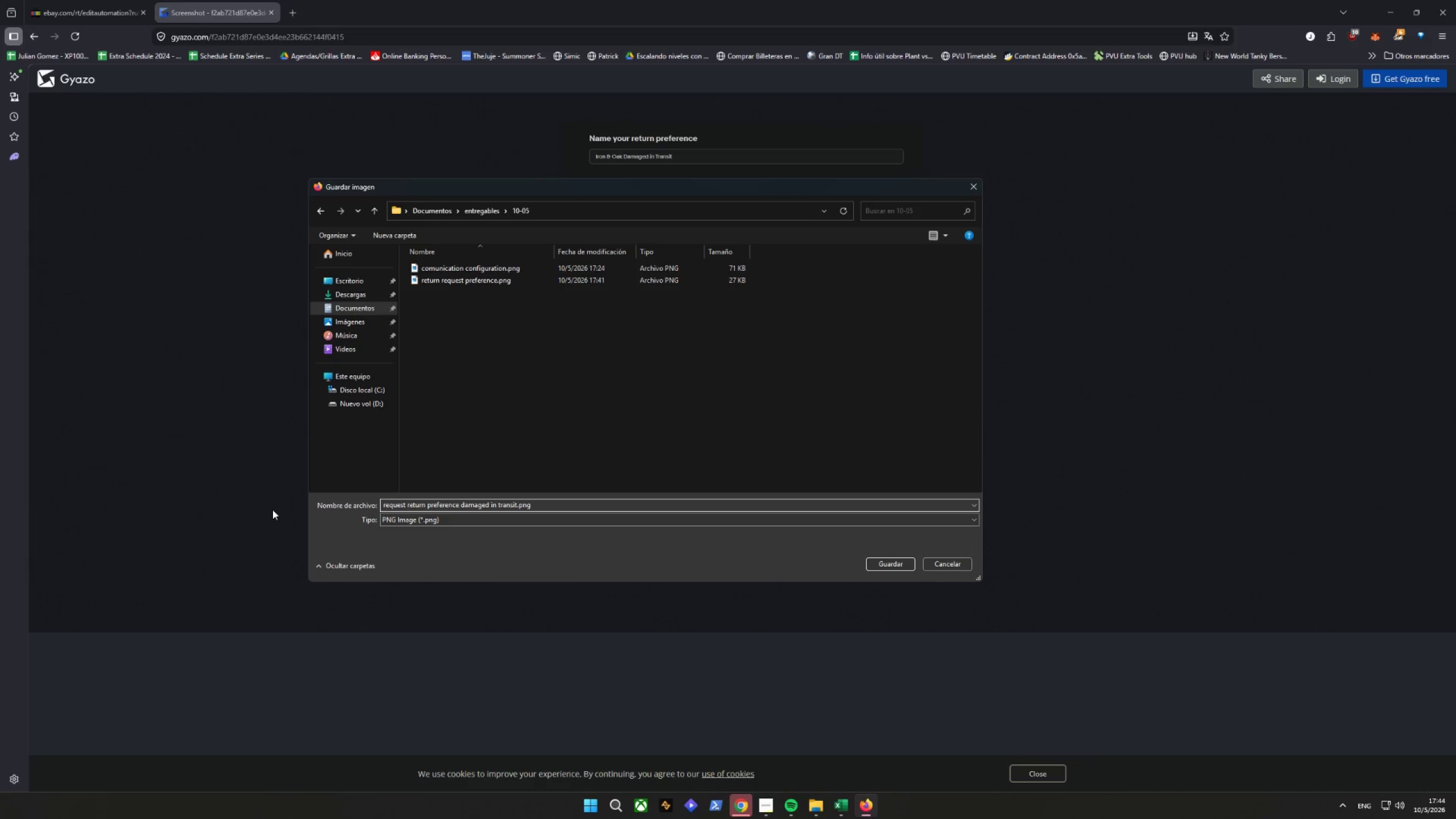 
key(Enter)
 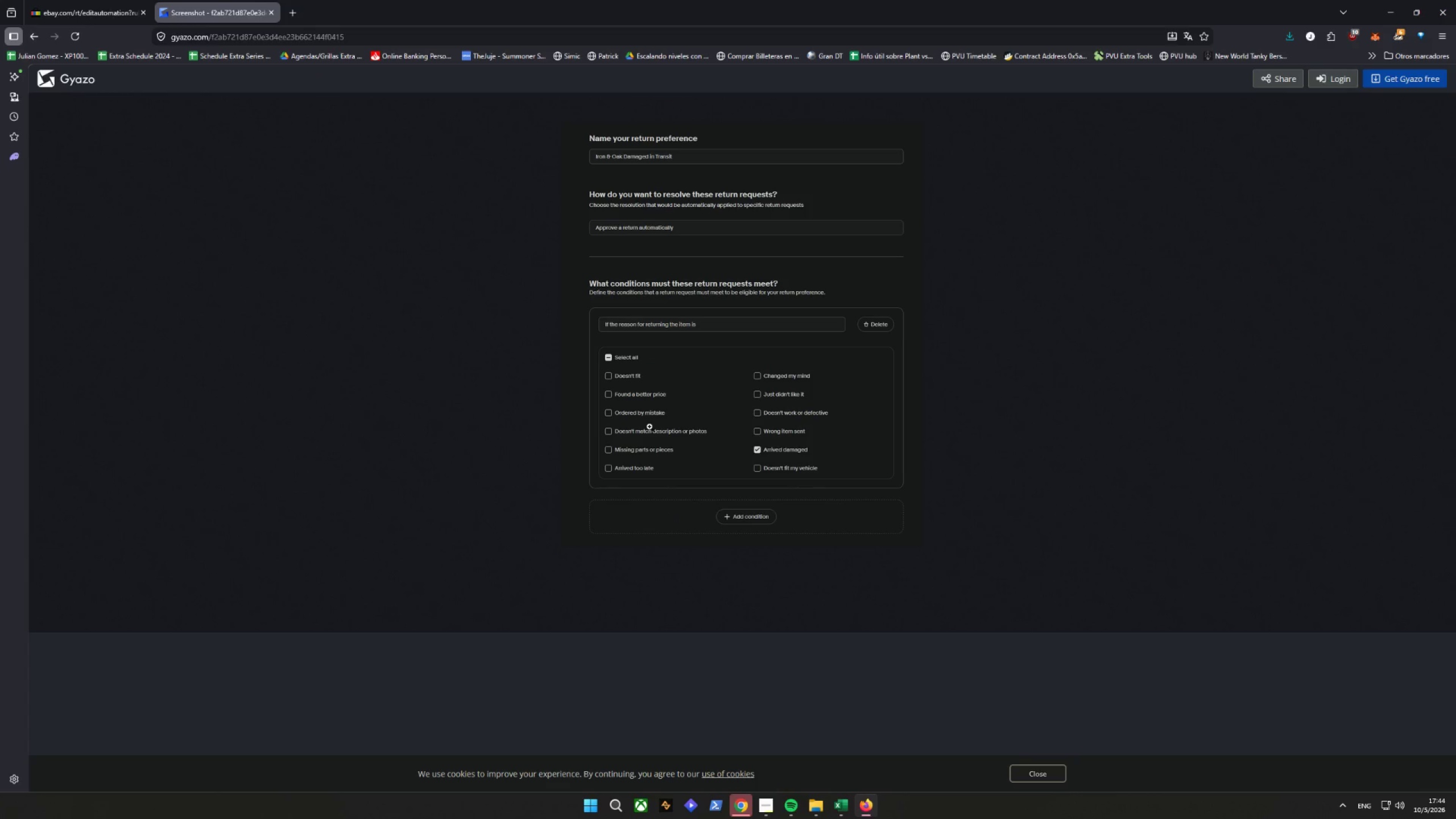 
wait(21.05)
 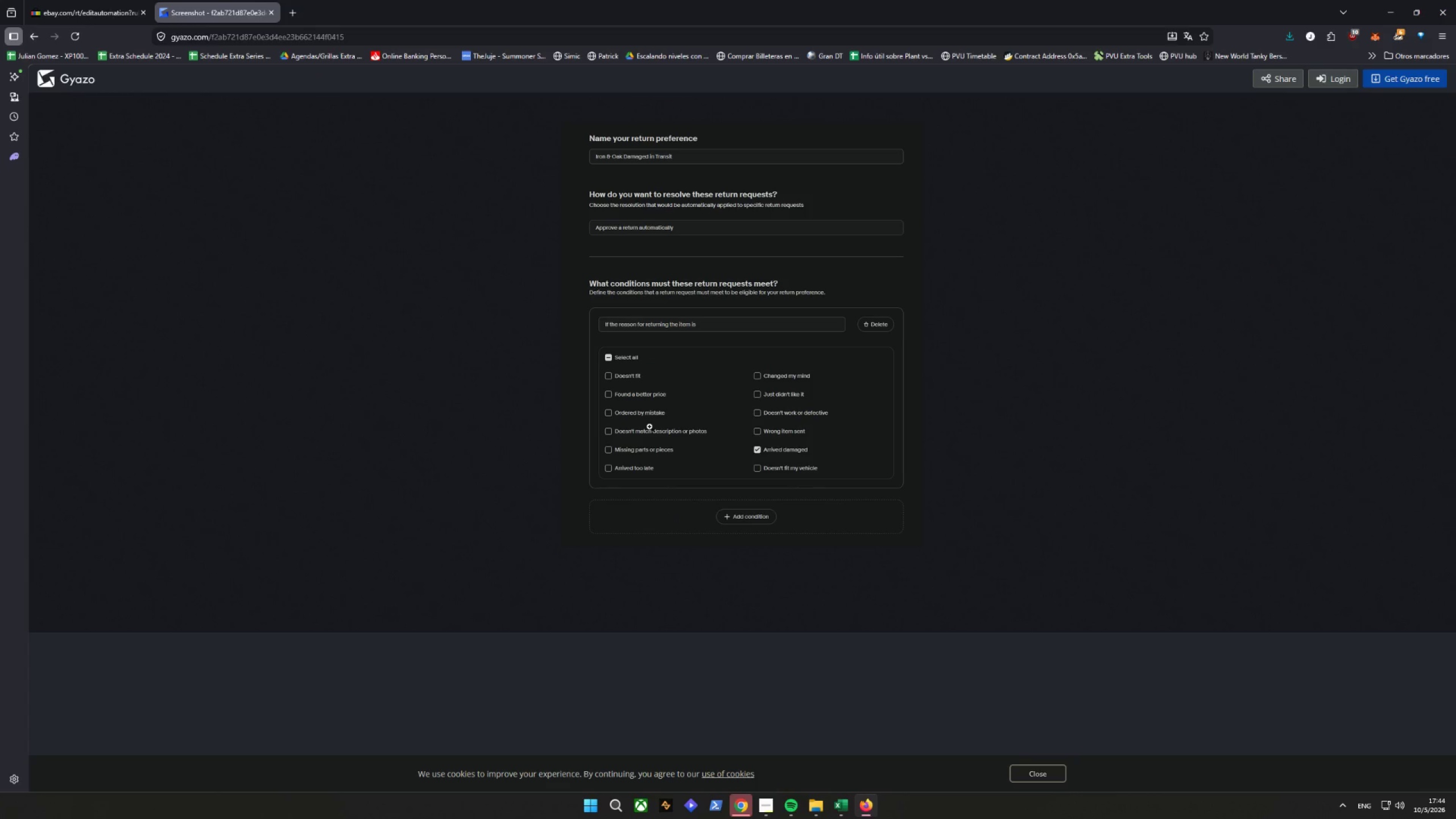 
scroll: coordinate [671, 295], scroll_direction: up, amount: 2.0
 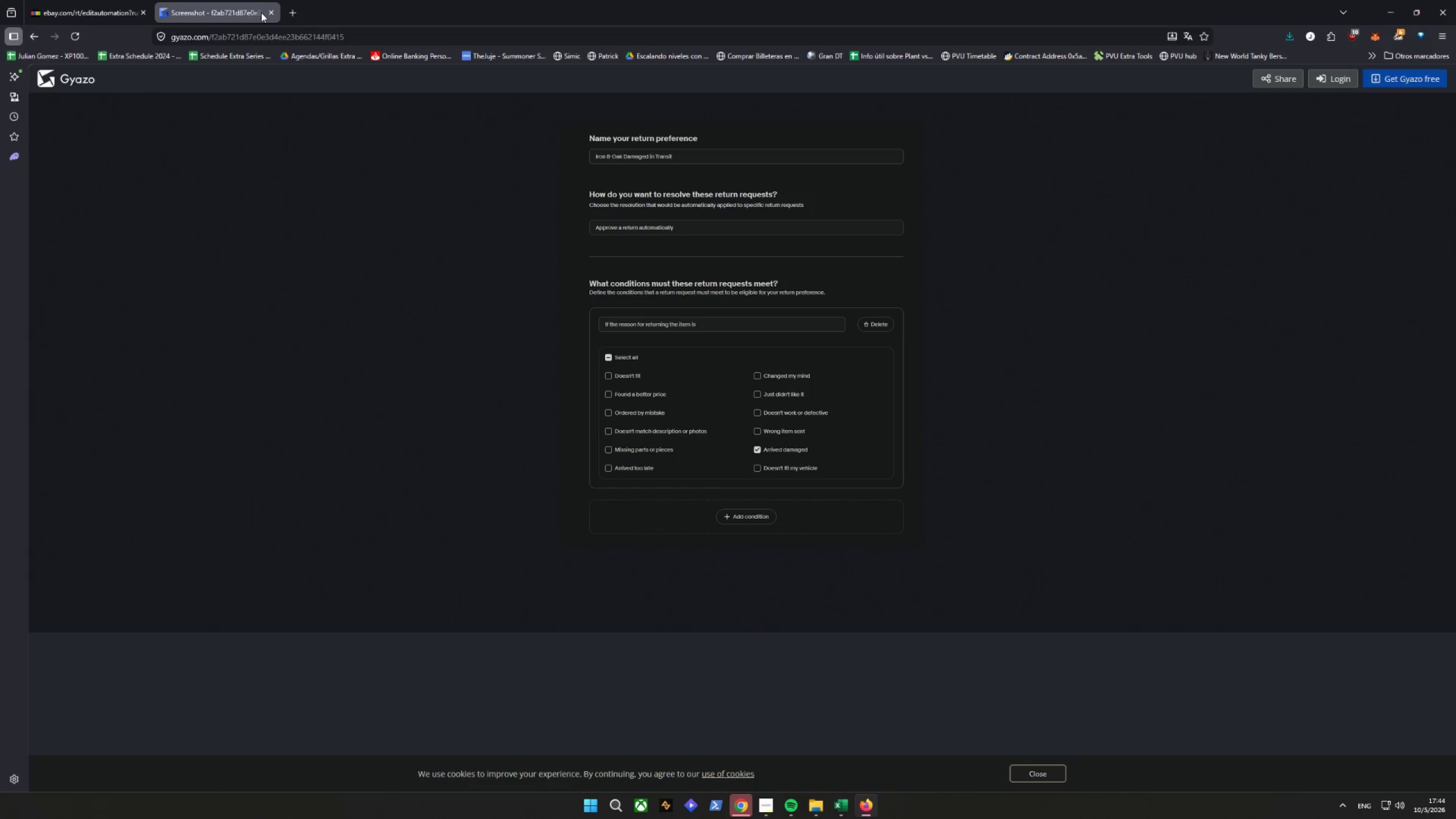 
left_click([266, 14])
 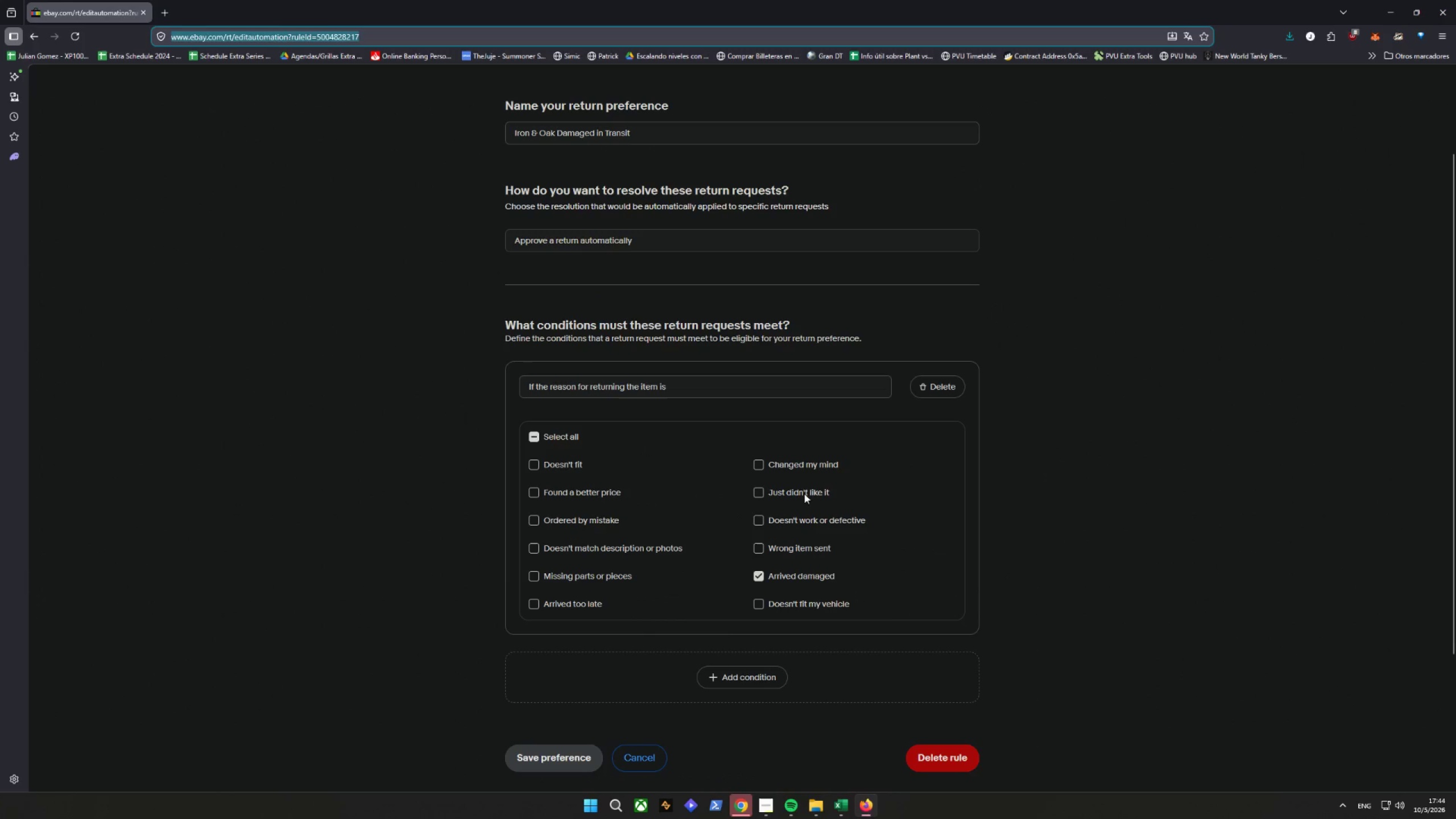 
scroll: coordinate [804, 483], scroll_direction: down, amount: 1.0
 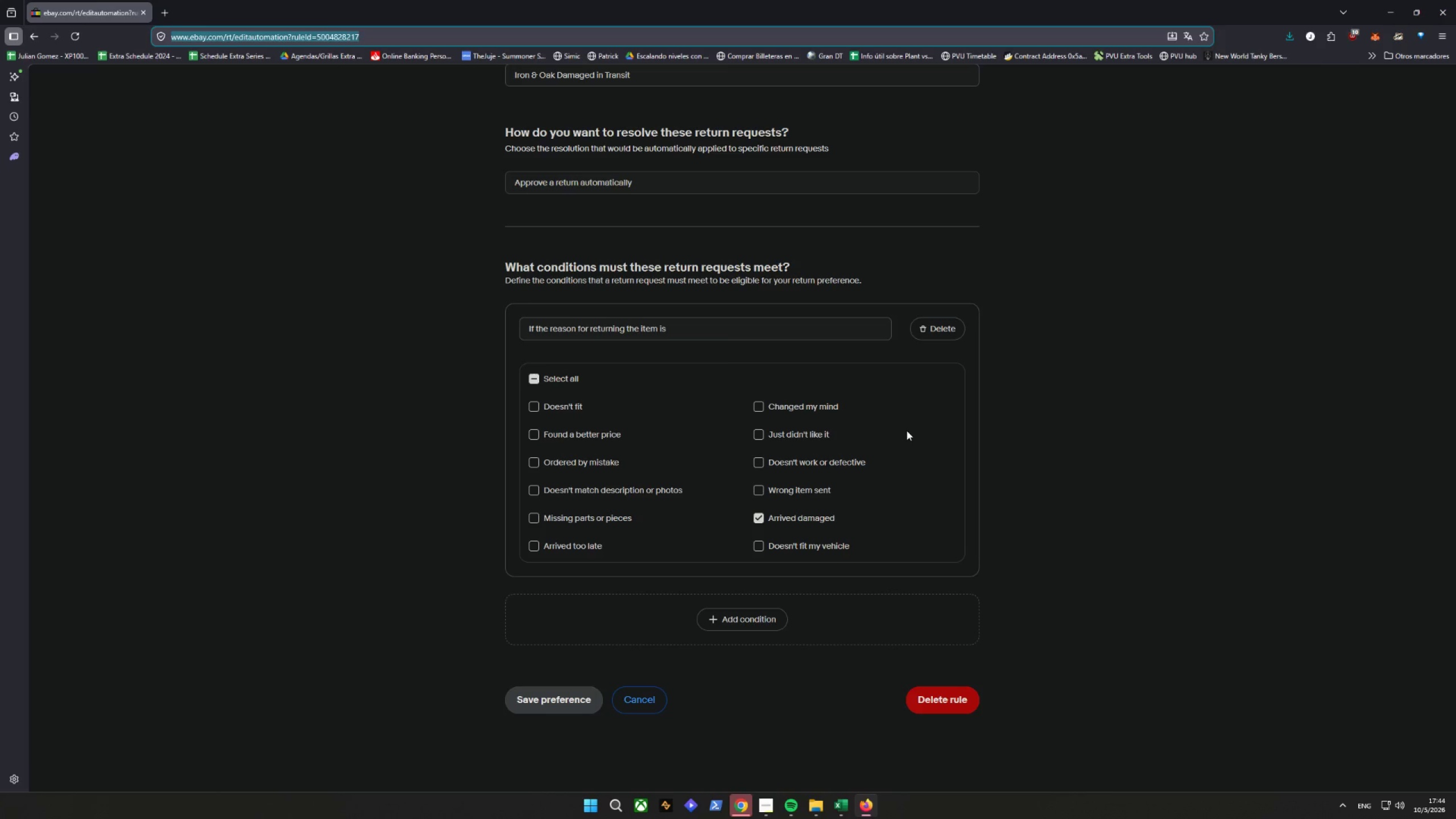 
wait(21.89)
 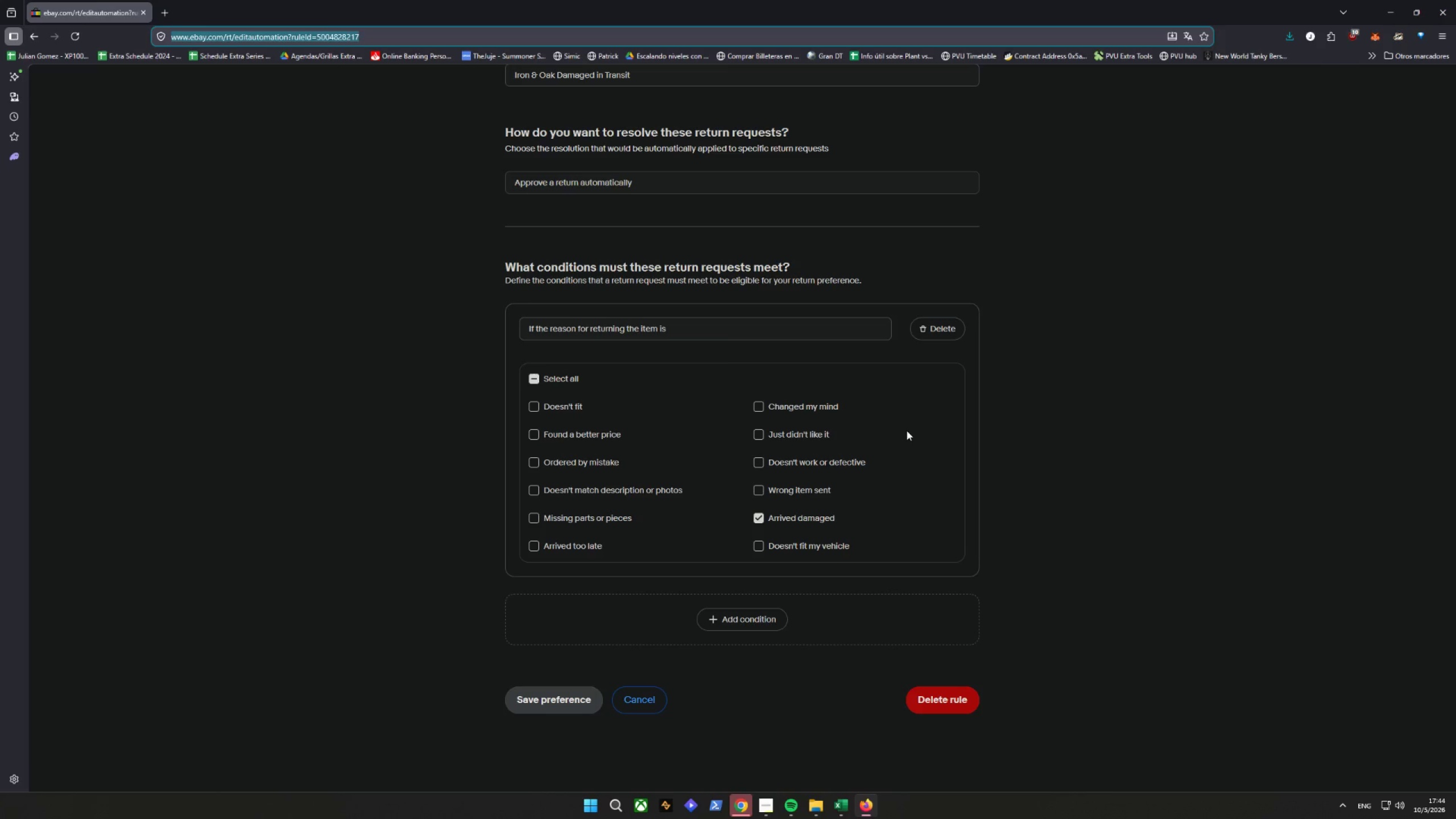 
scroll: coordinate [933, 402], scroll_direction: none, amount: 0.0
 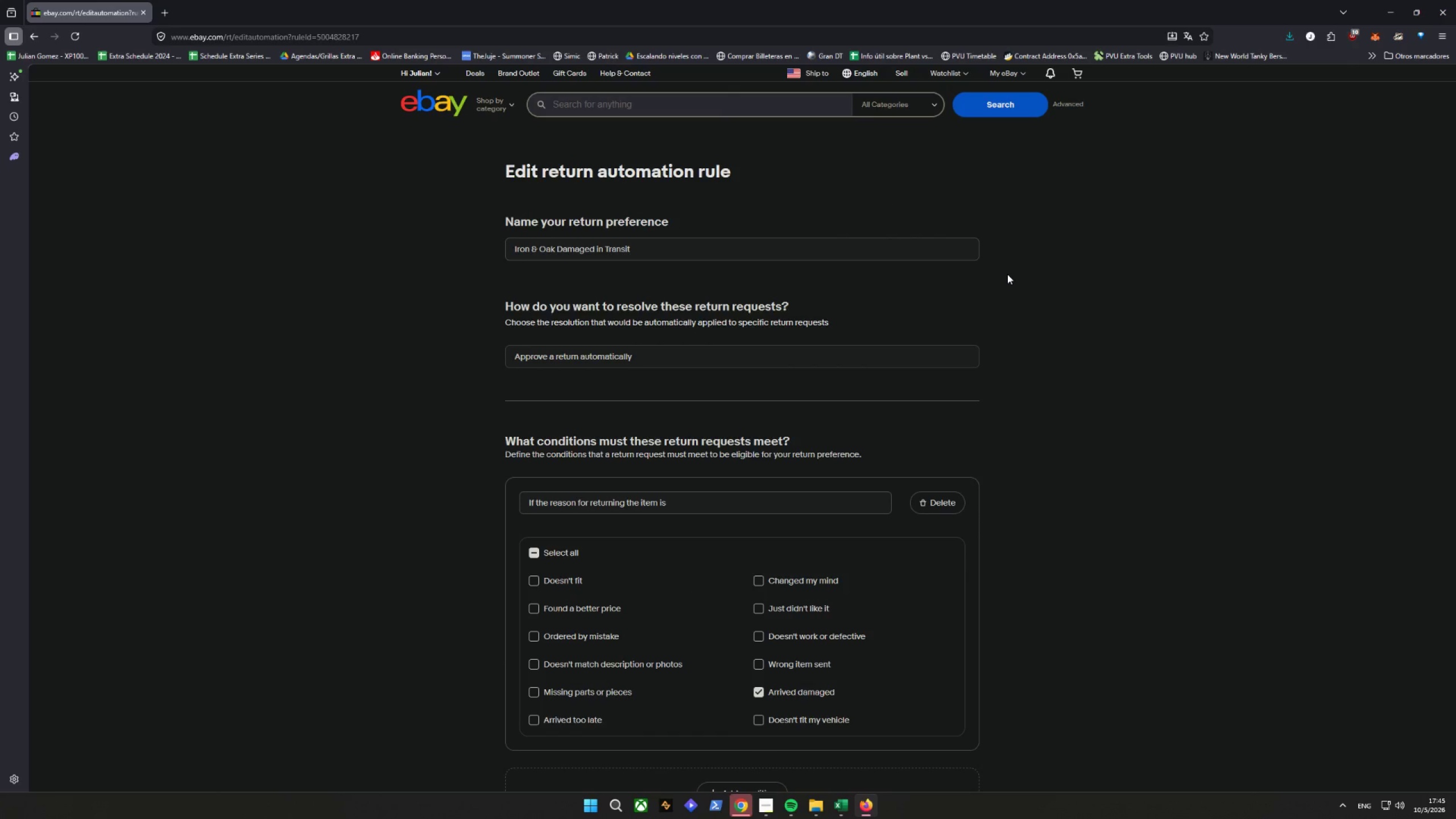 
wait(36.44)
 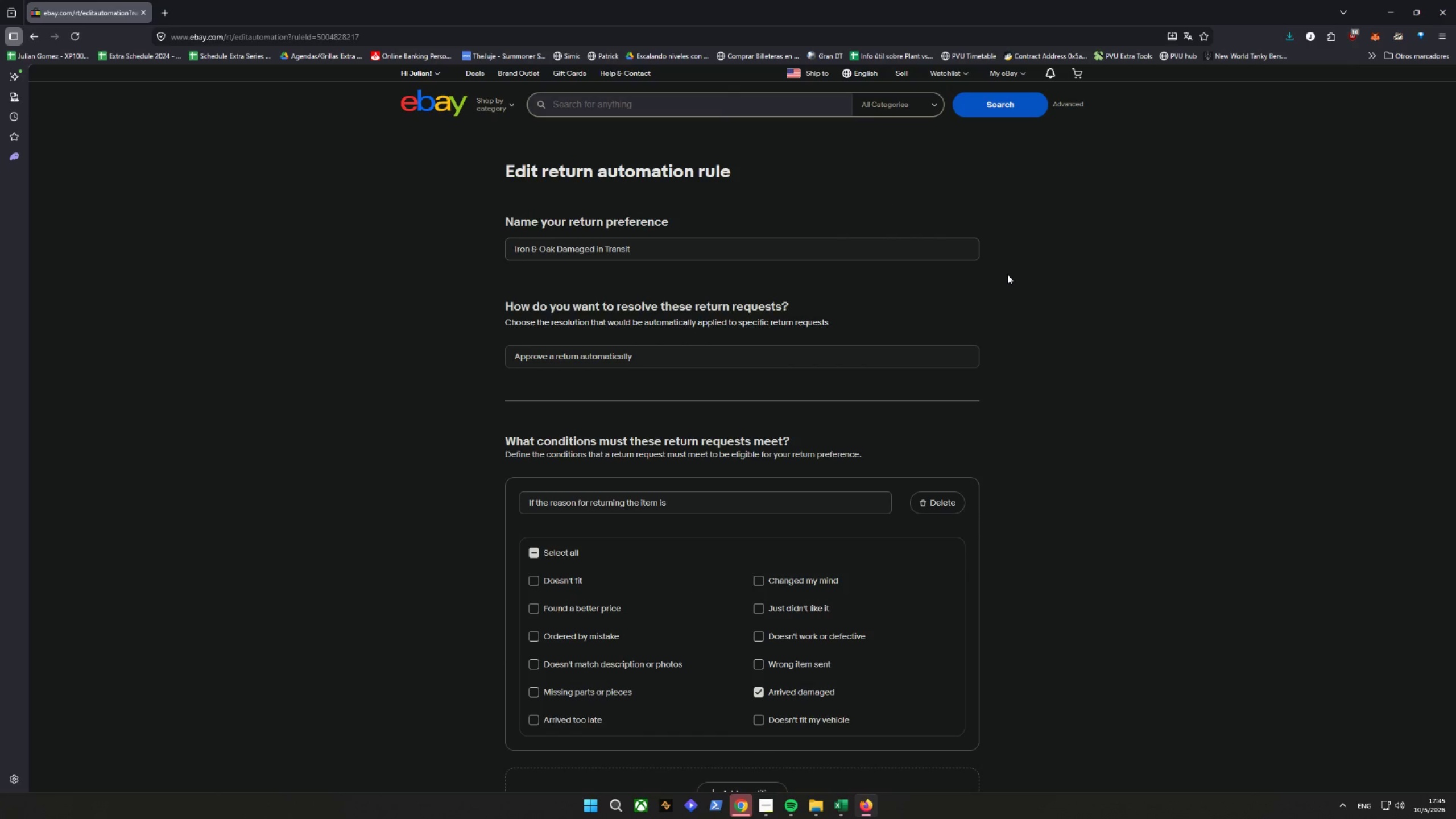 
scroll: coordinate [785, 374], scroll_direction: down, amount: 3.0
 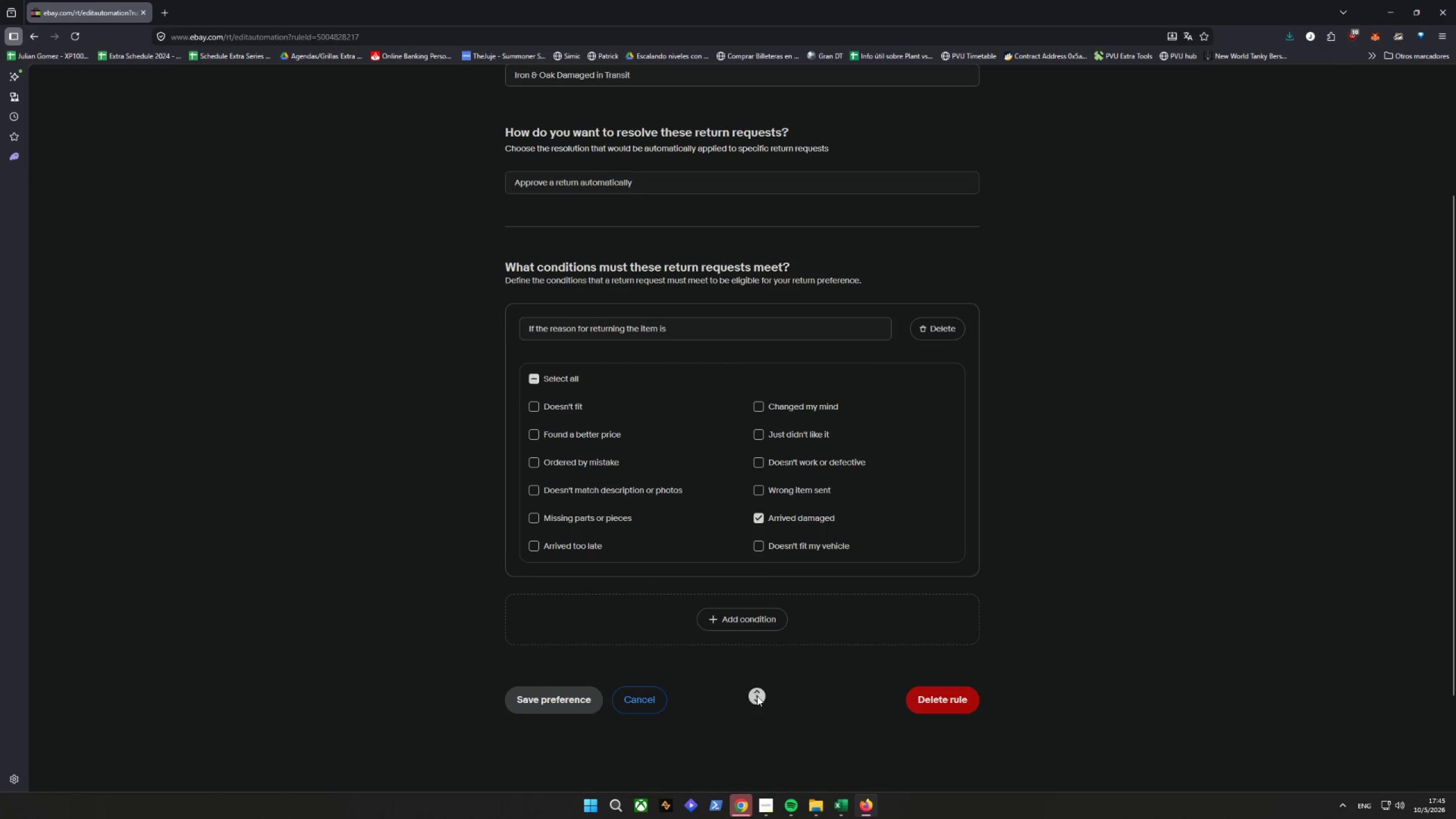 
left_click([638, 590])
 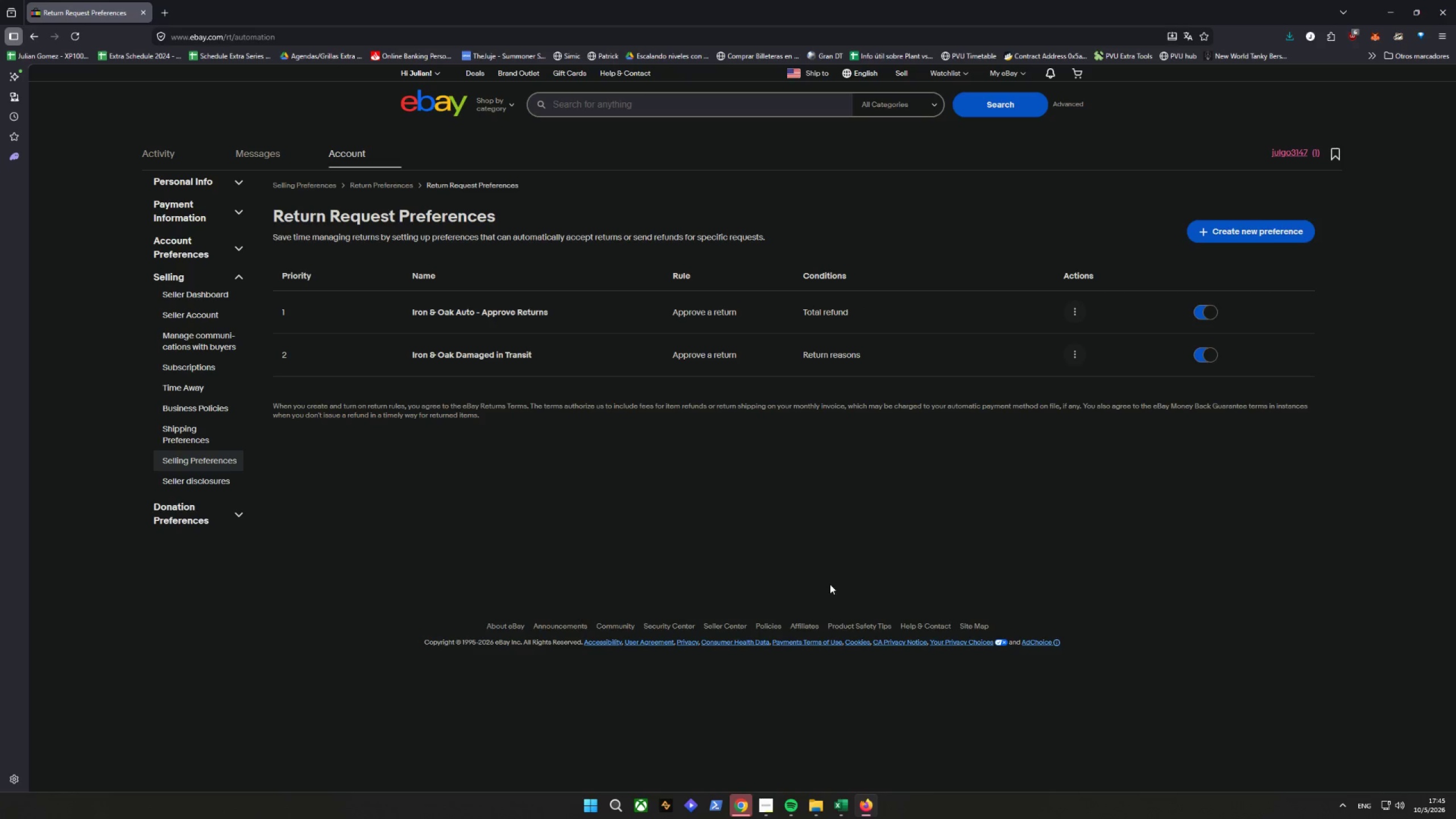 
scroll: coordinate [737, 576], scroll_direction: down, amount: 5.0
 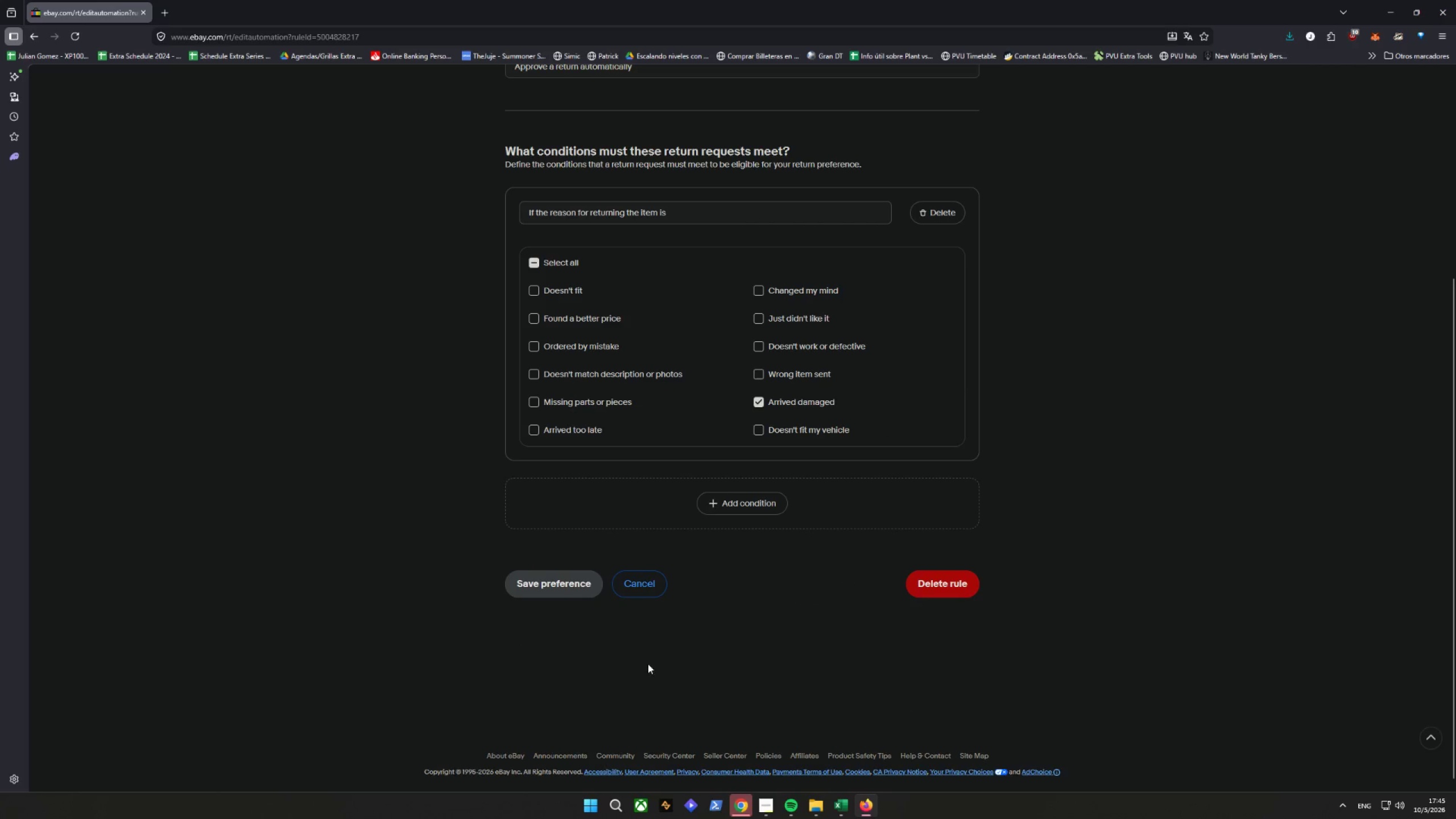 
wait(24.84)
 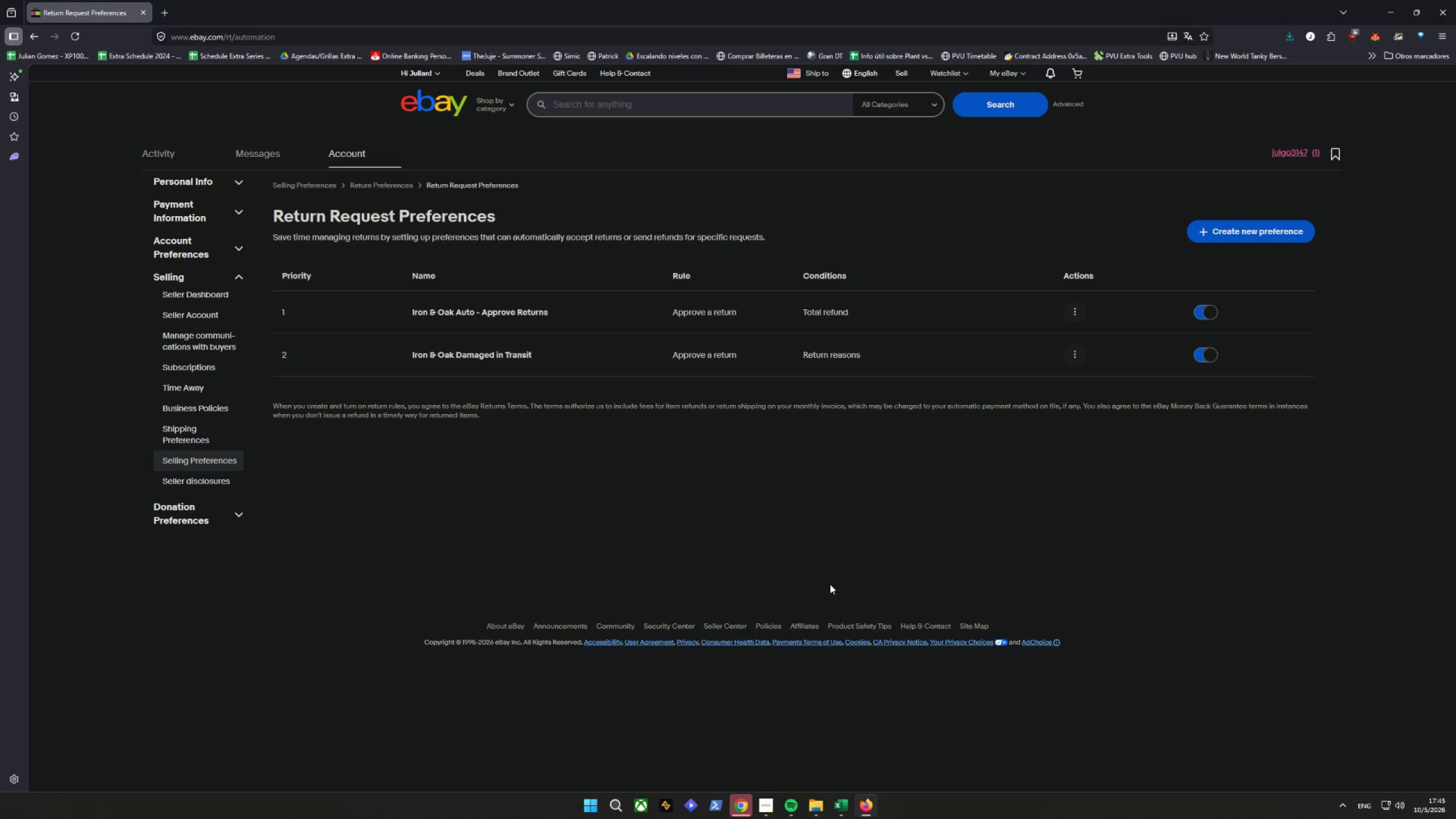 
scroll: coordinate [770, 522], scroll_direction: down, amount: 1.0
 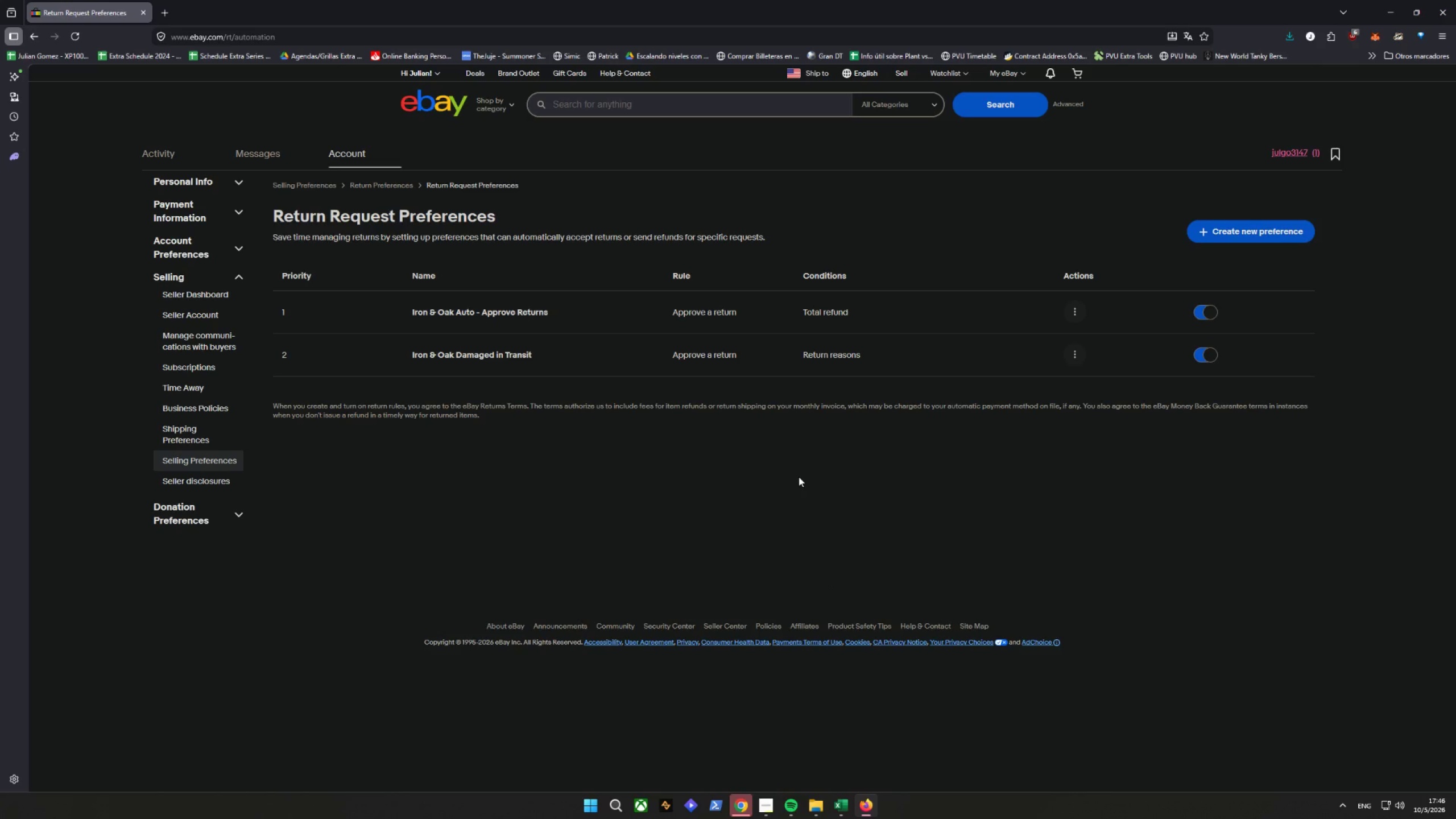 
wait(13.39)
 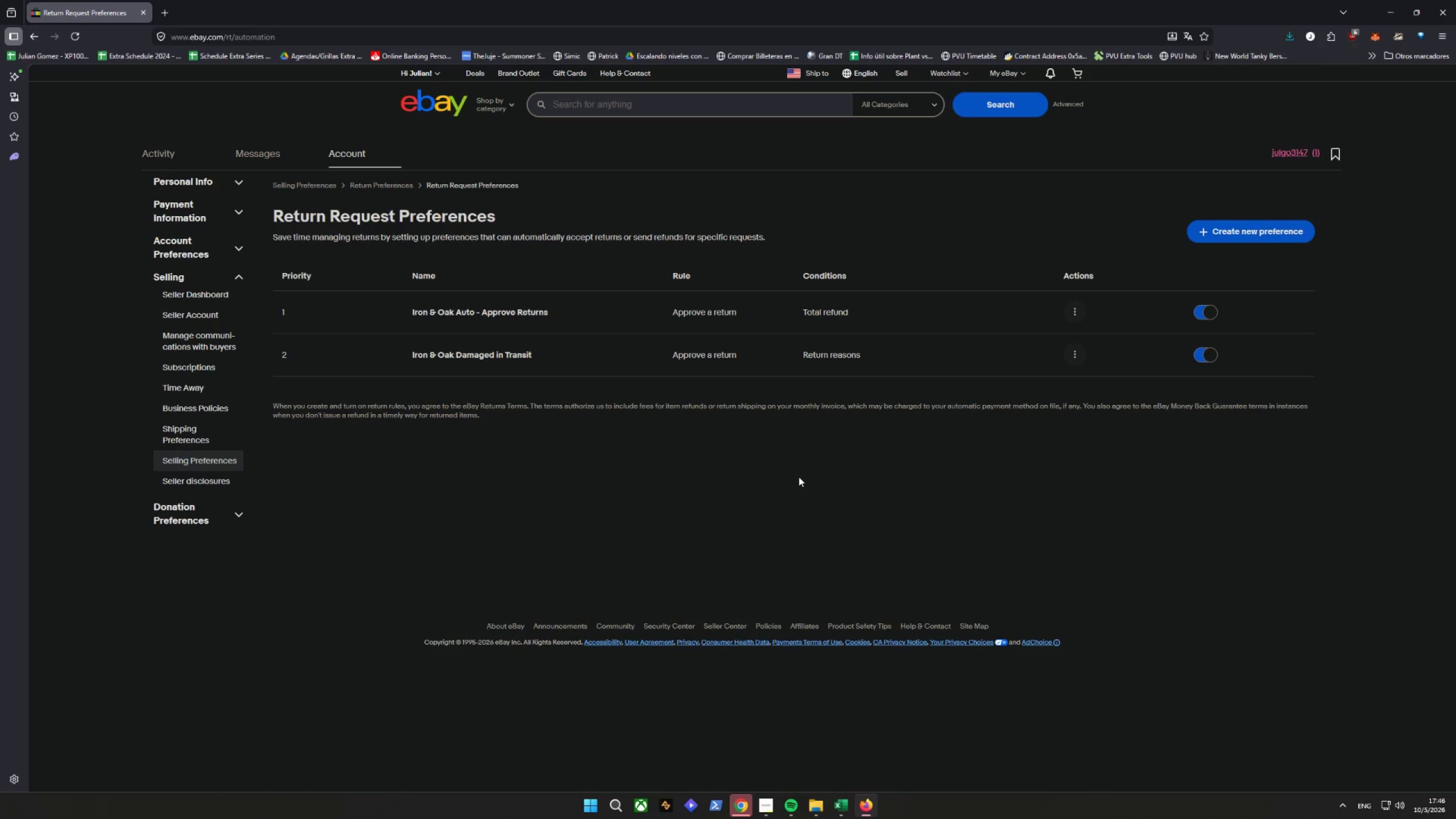 
scroll: coordinate [750, 454], scroll_direction: down, amount: 1.0
 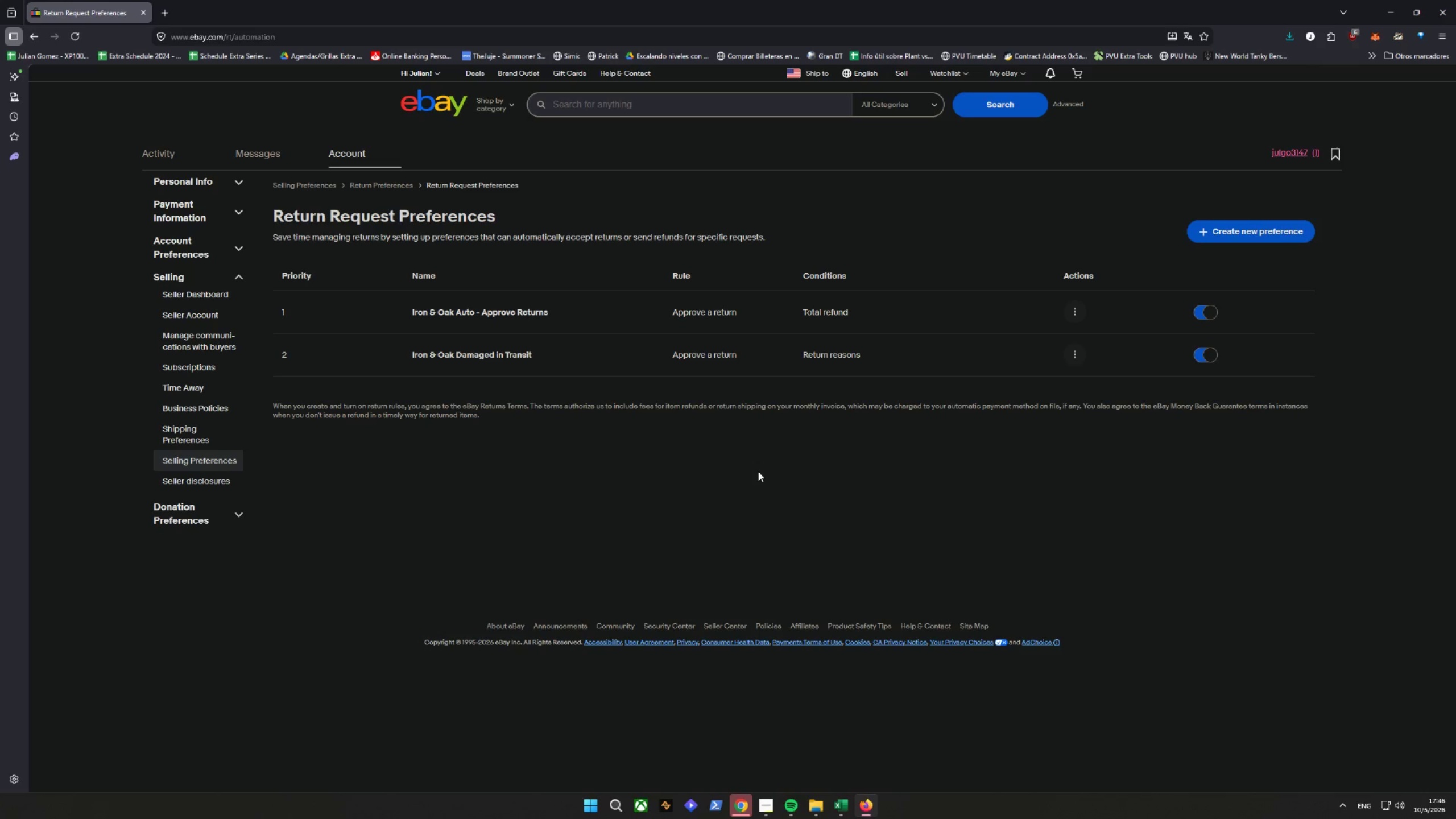 
scroll: coordinate [758, 471], scroll_direction: up, amount: 1.0
 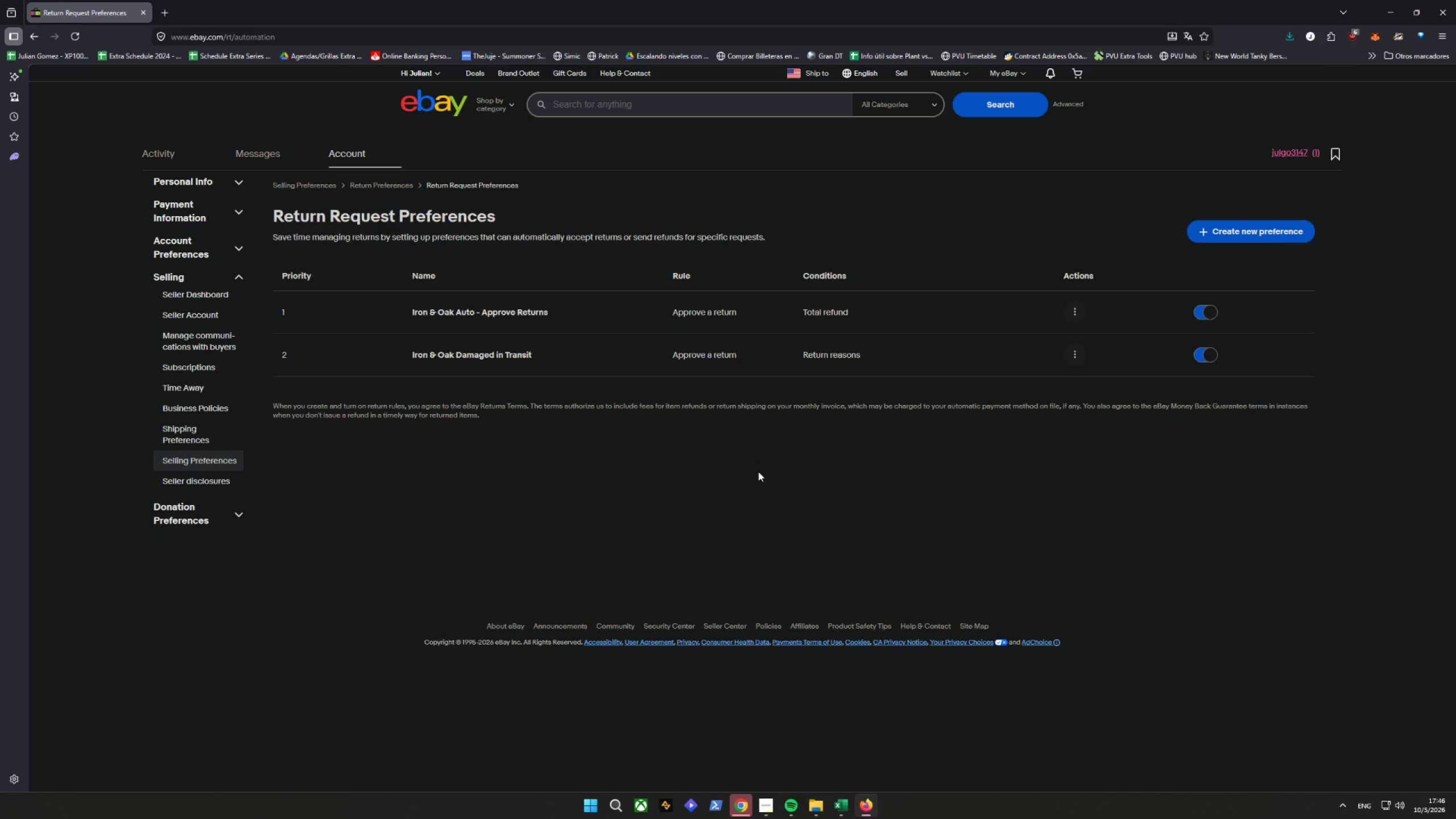 
scroll: coordinate [758, 471], scroll_direction: down, amount: 2.0
 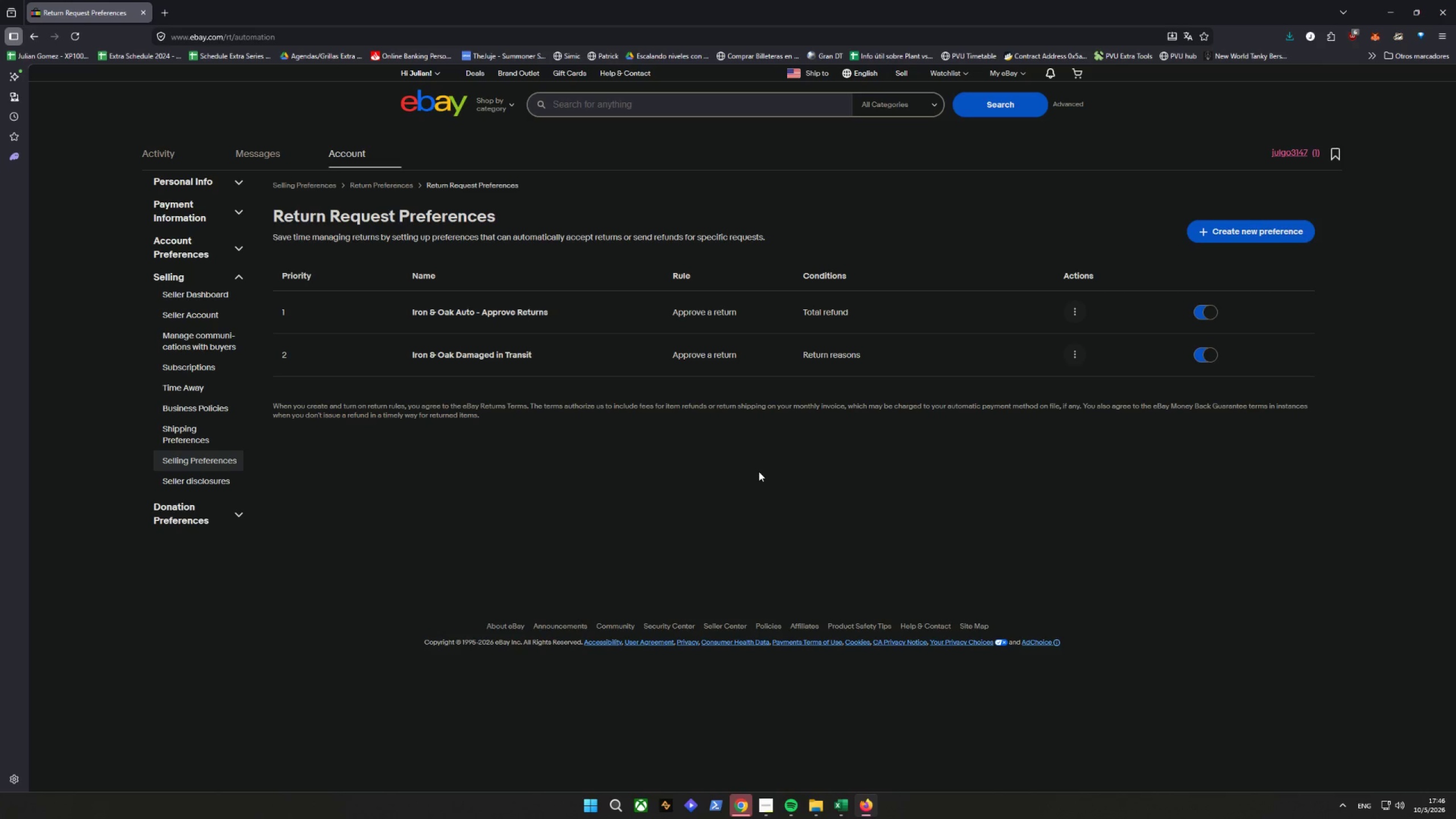 
wait(15.86)
 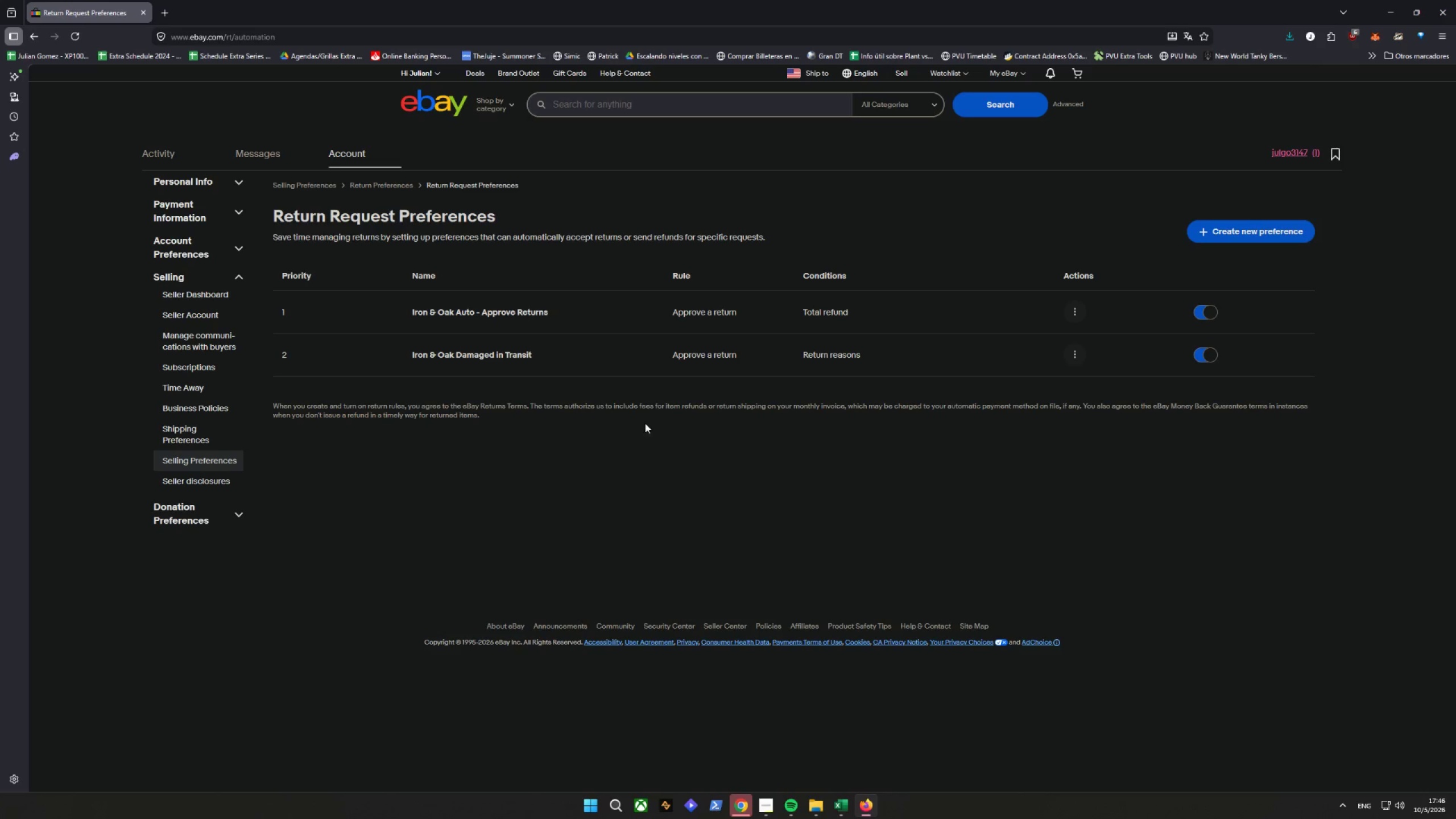 
left_click_drag(start_coordinate=[645, 423], to_coordinate=[317, 475])
 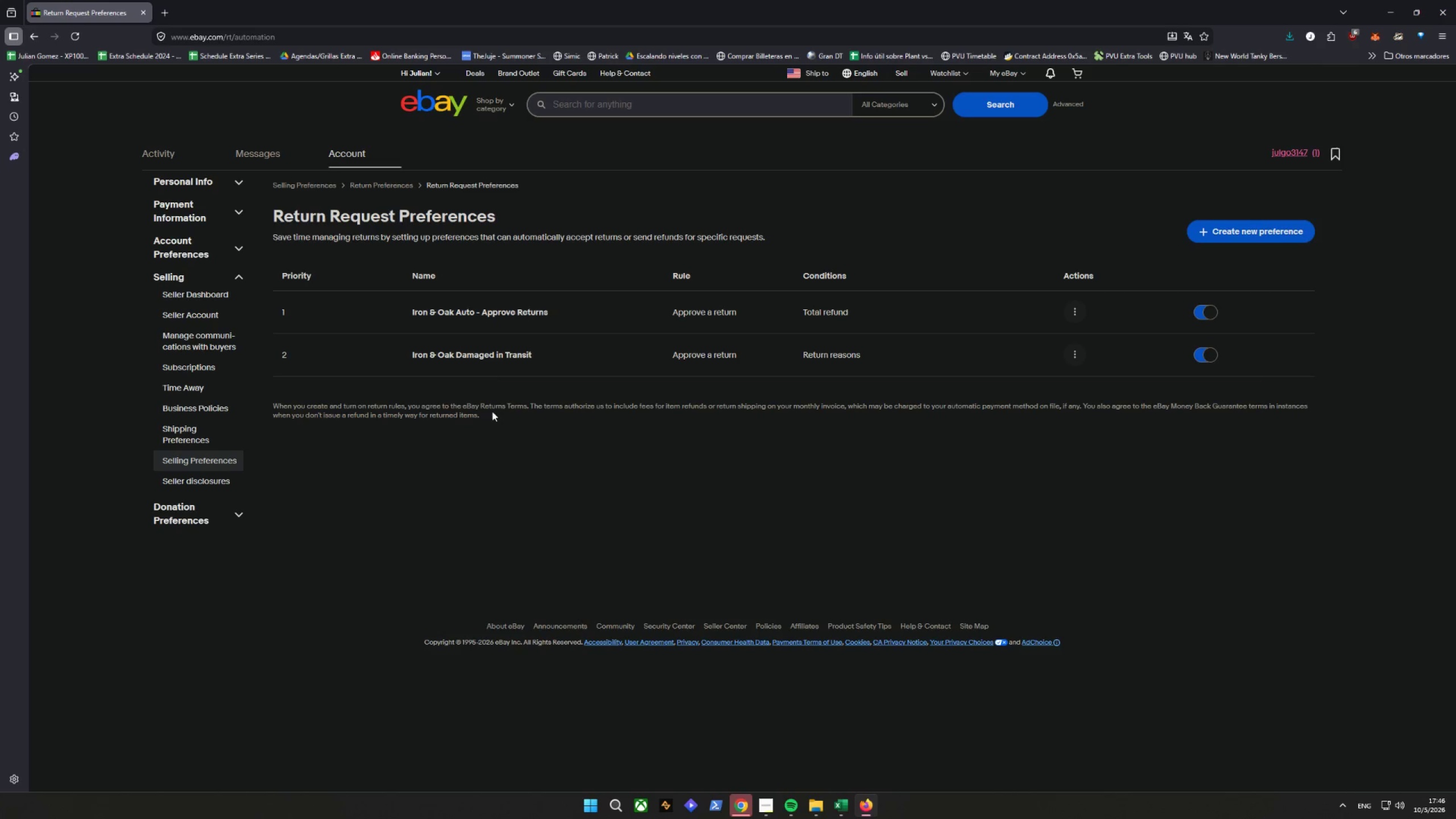 
scroll: coordinate [739, 448], scroll_direction: down, amount: 5.0
 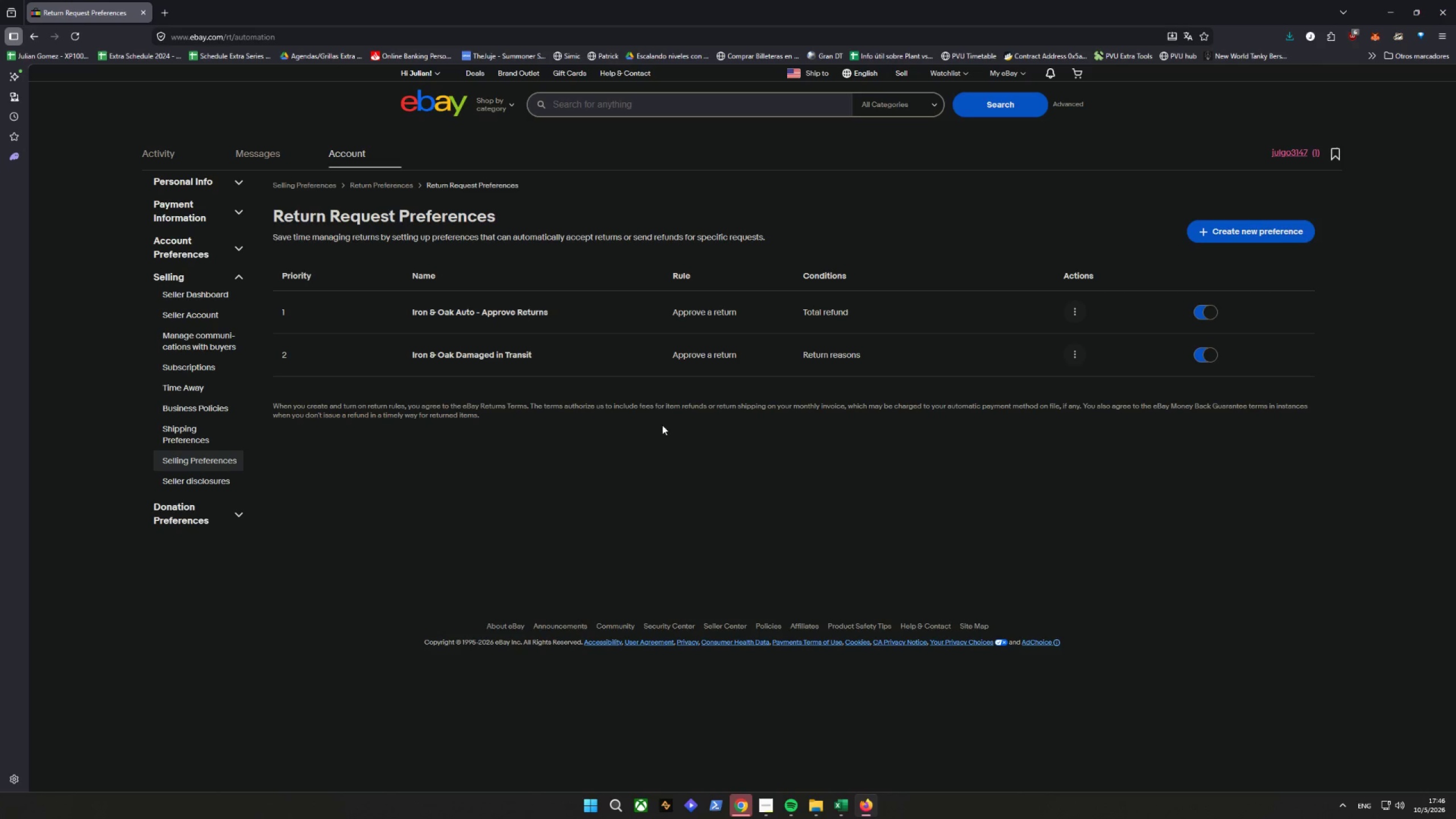 
left_click_drag(start_coordinate=[549, 358], to_coordinate=[378, 366])
 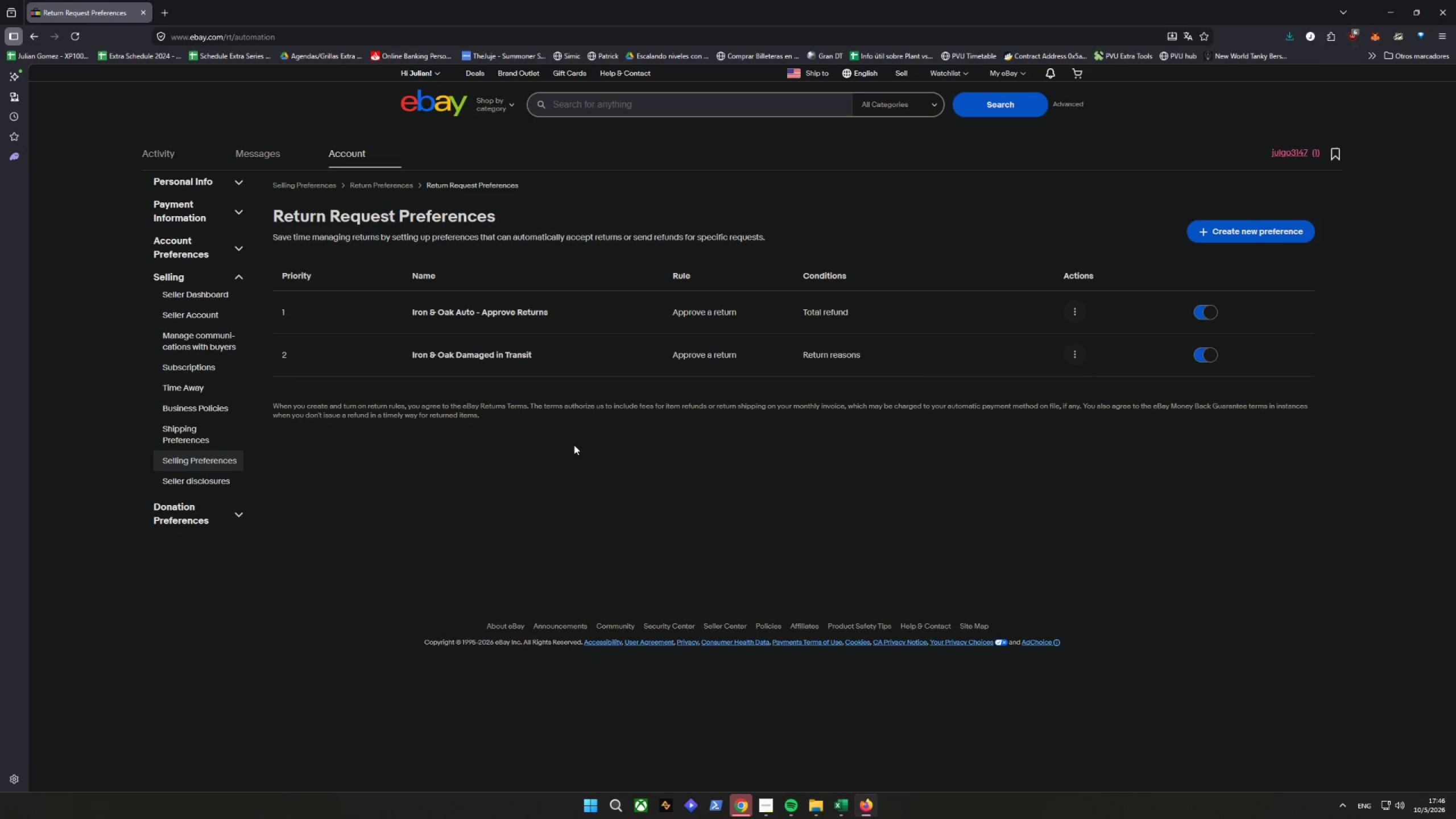 
wait(5.98)
 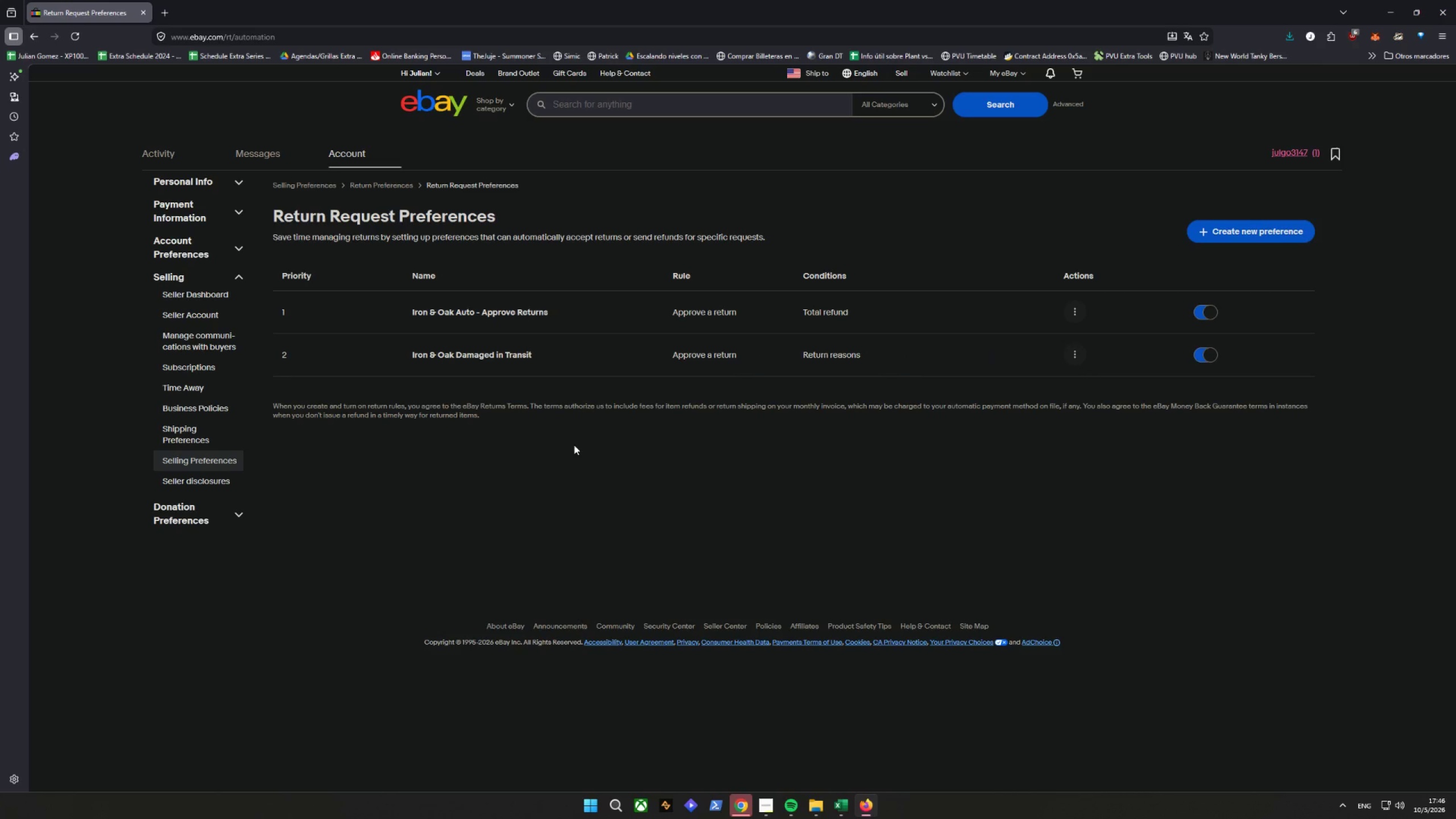 
scroll: coordinate [574, 448], scroll_direction: down, amount: 2.0
 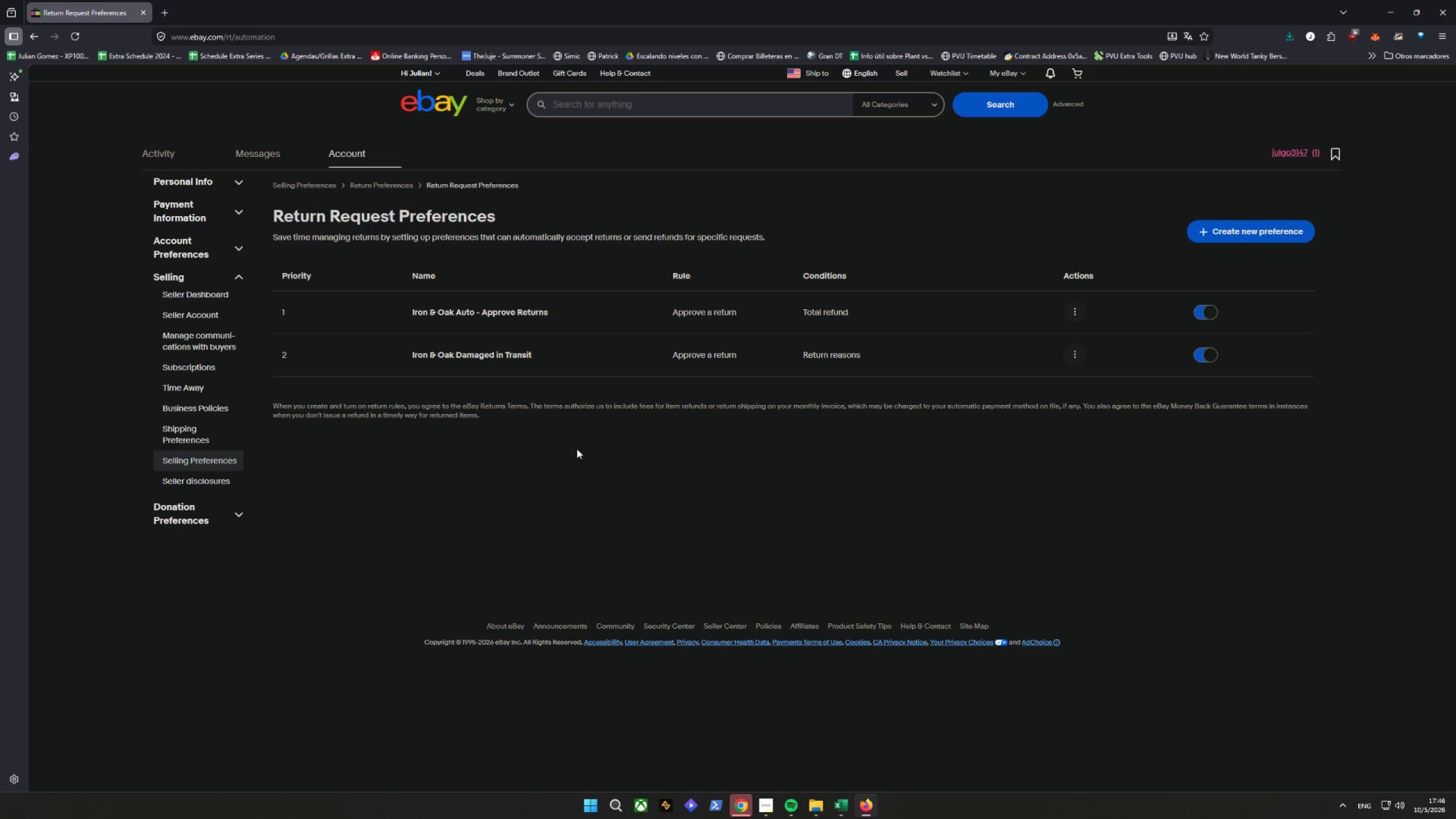 
wait(20.47)
 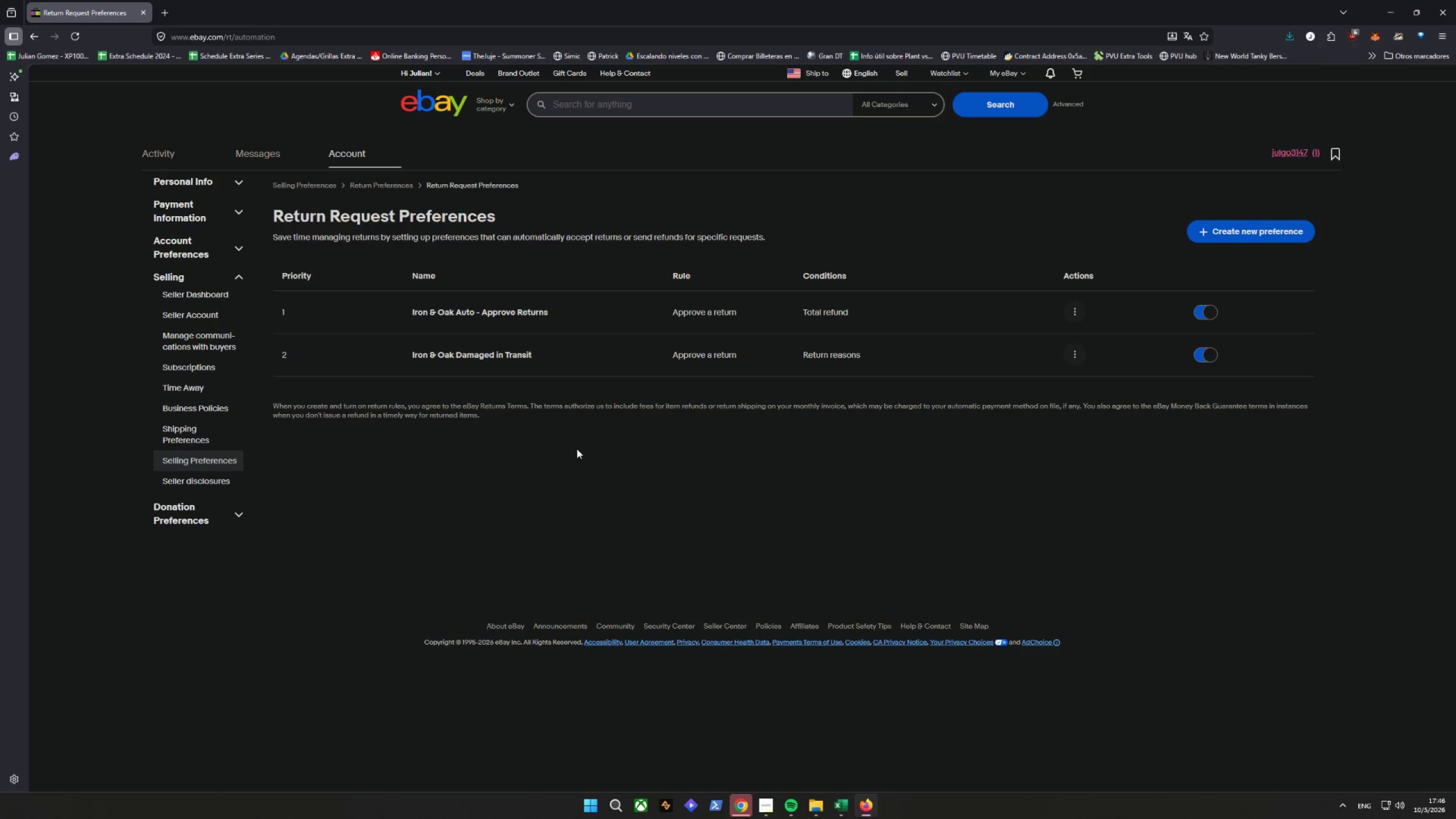 
scroll: coordinate [476, 407], scroll_direction: up, amount: 3.0
 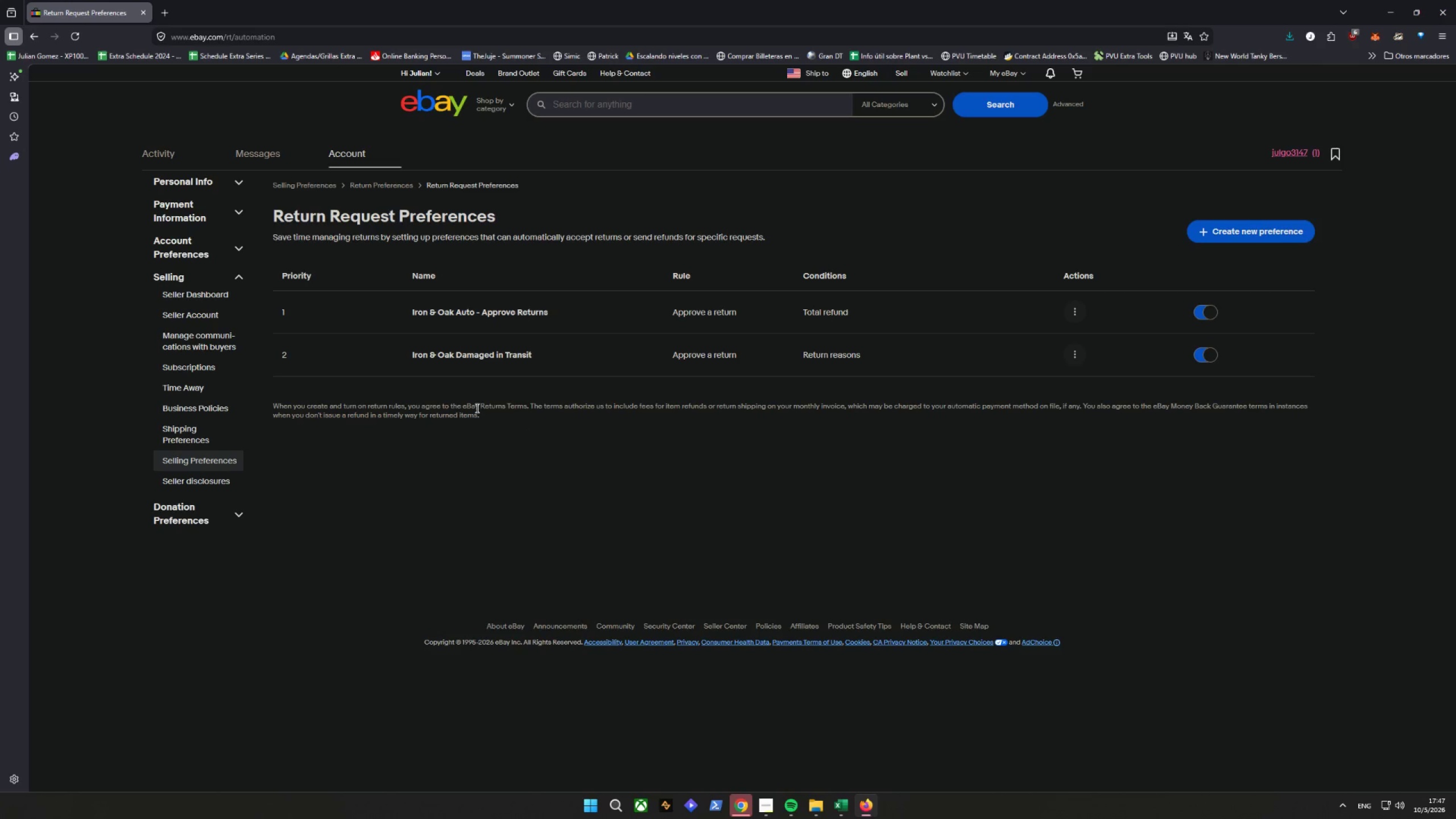 
scroll: coordinate [476, 408], scroll_direction: down, amount: 2.0
 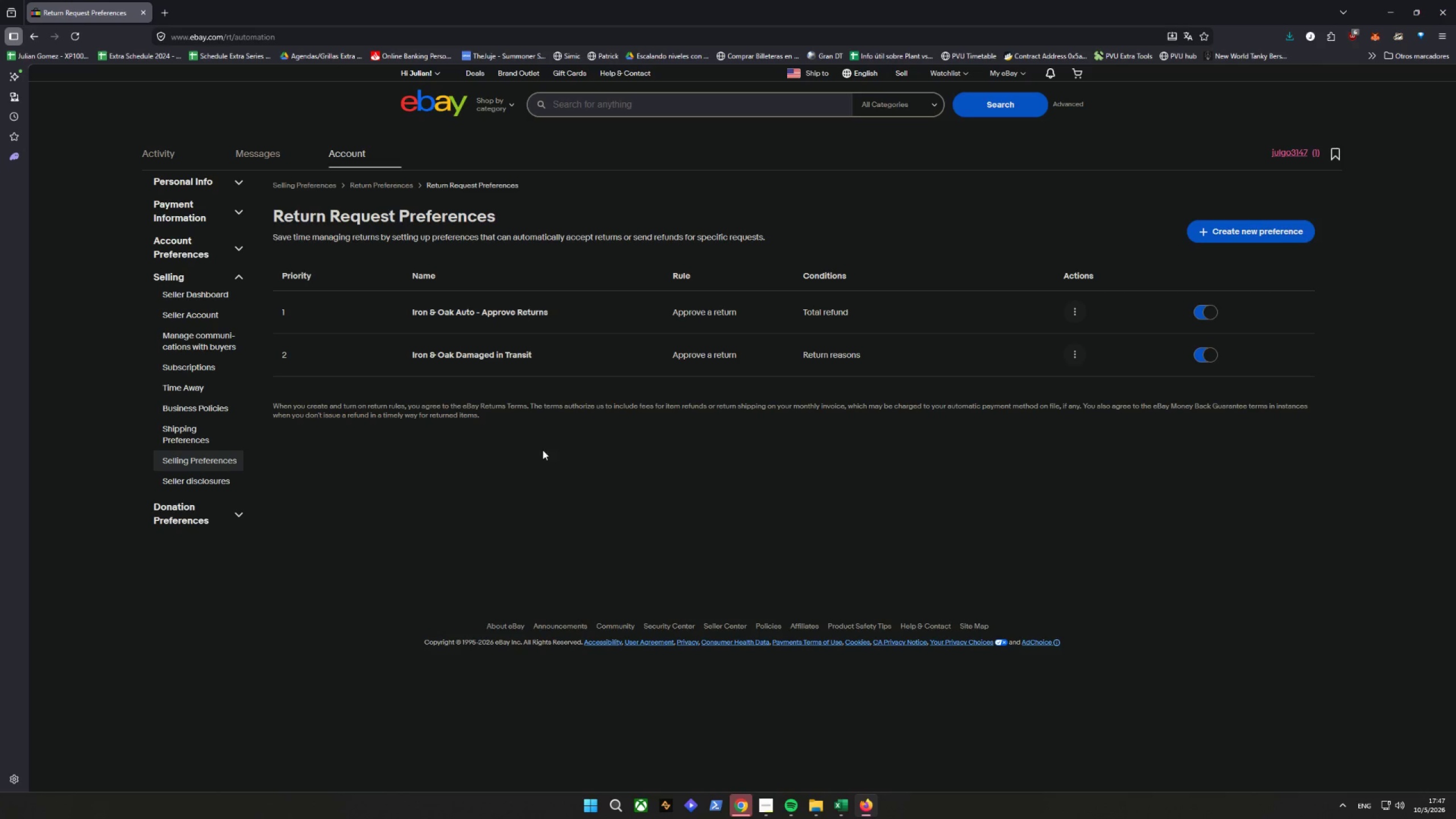 
left_click([541, 449])
 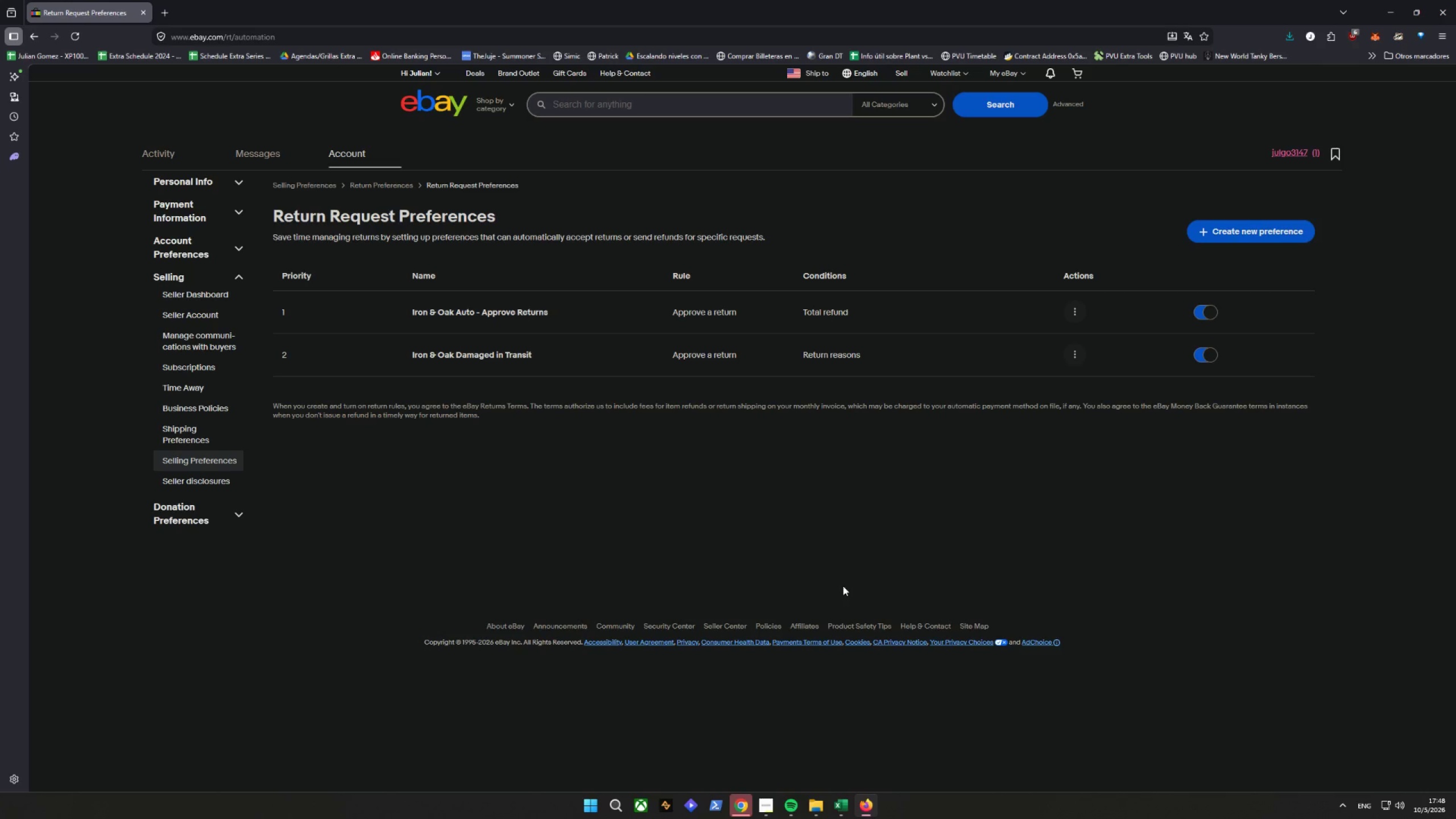 
wait(60.5)
 